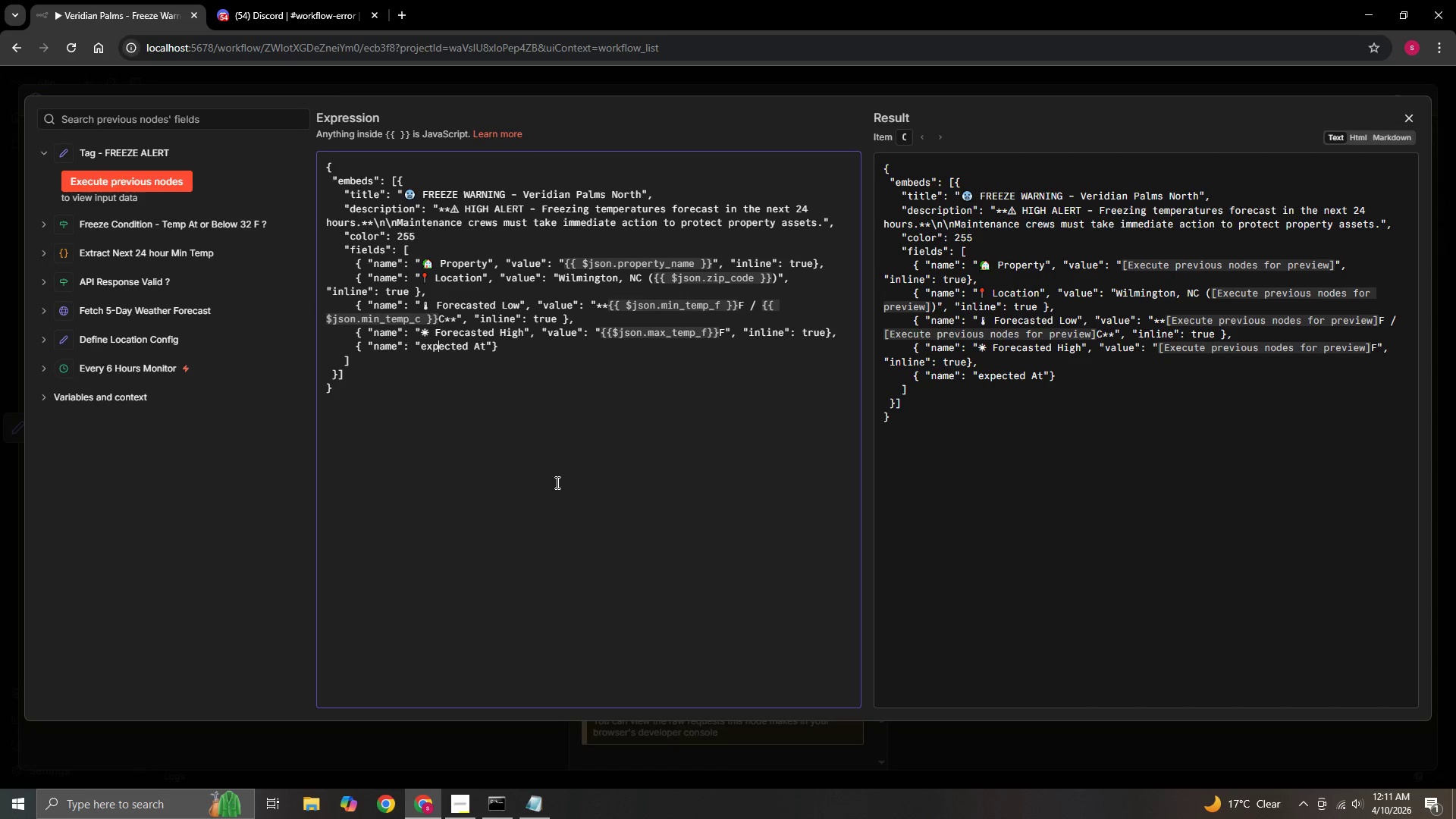 
key(ArrowLeft)
 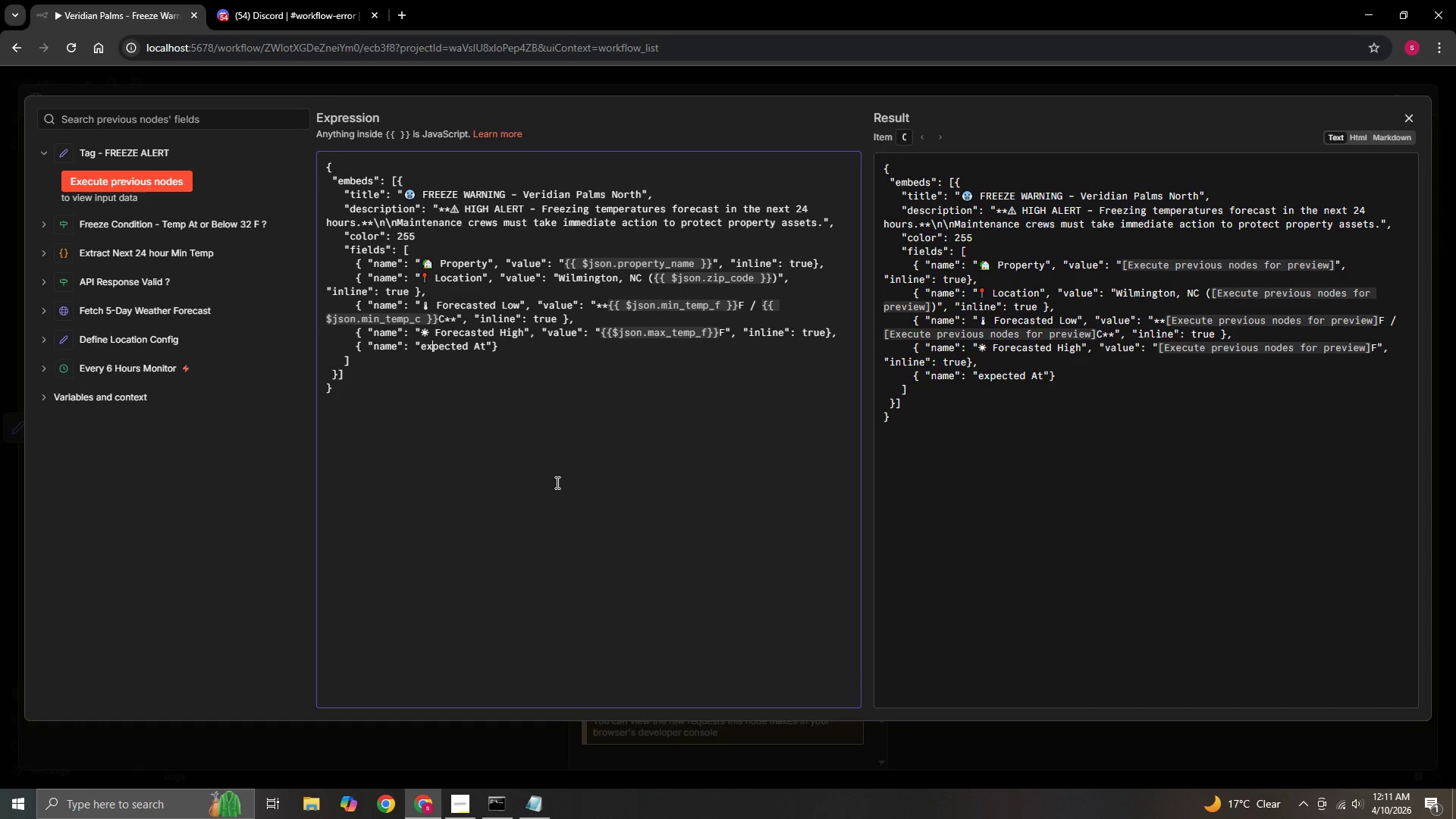 
key(ArrowLeft)
 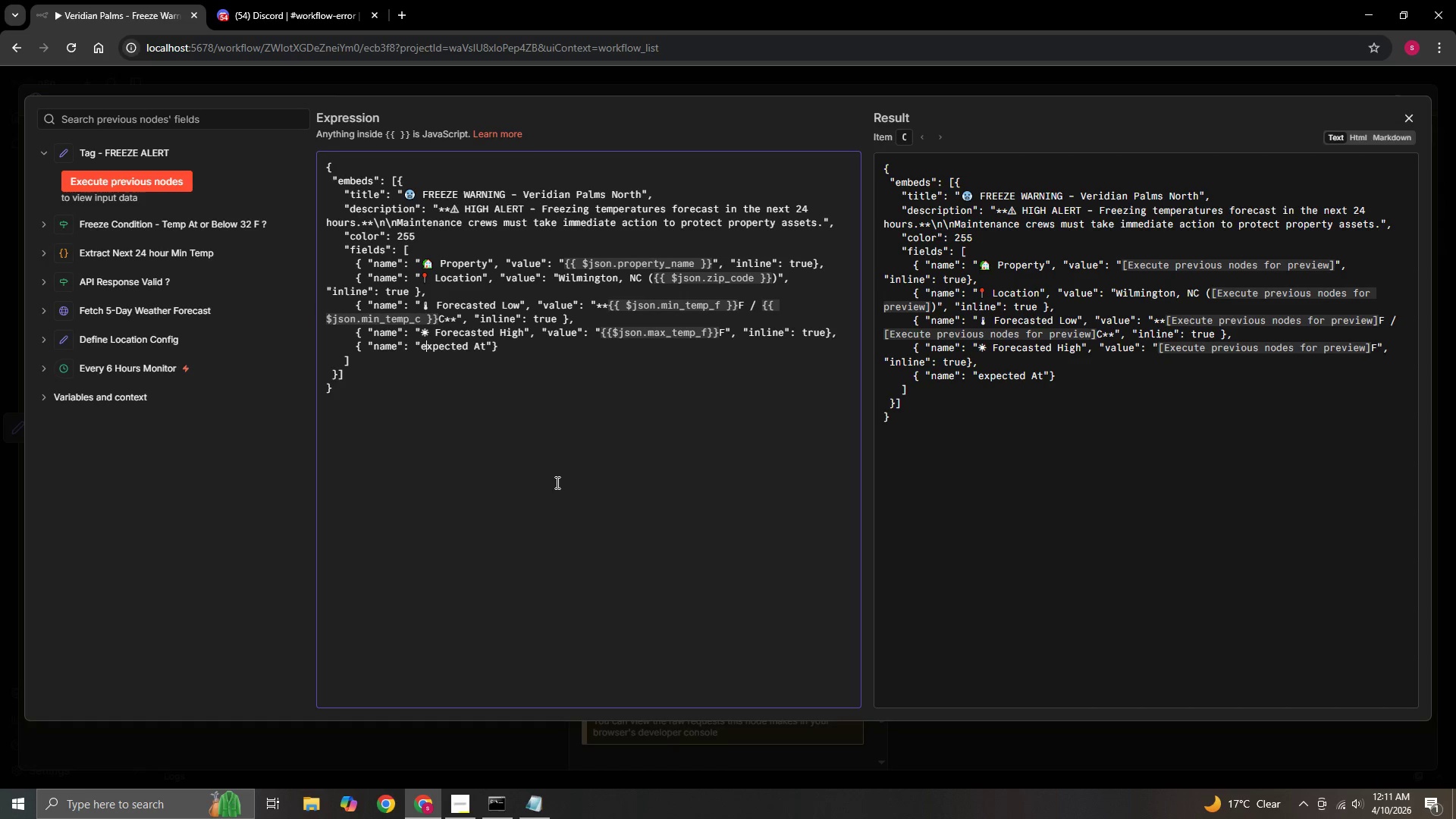 
key(ArrowLeft)
 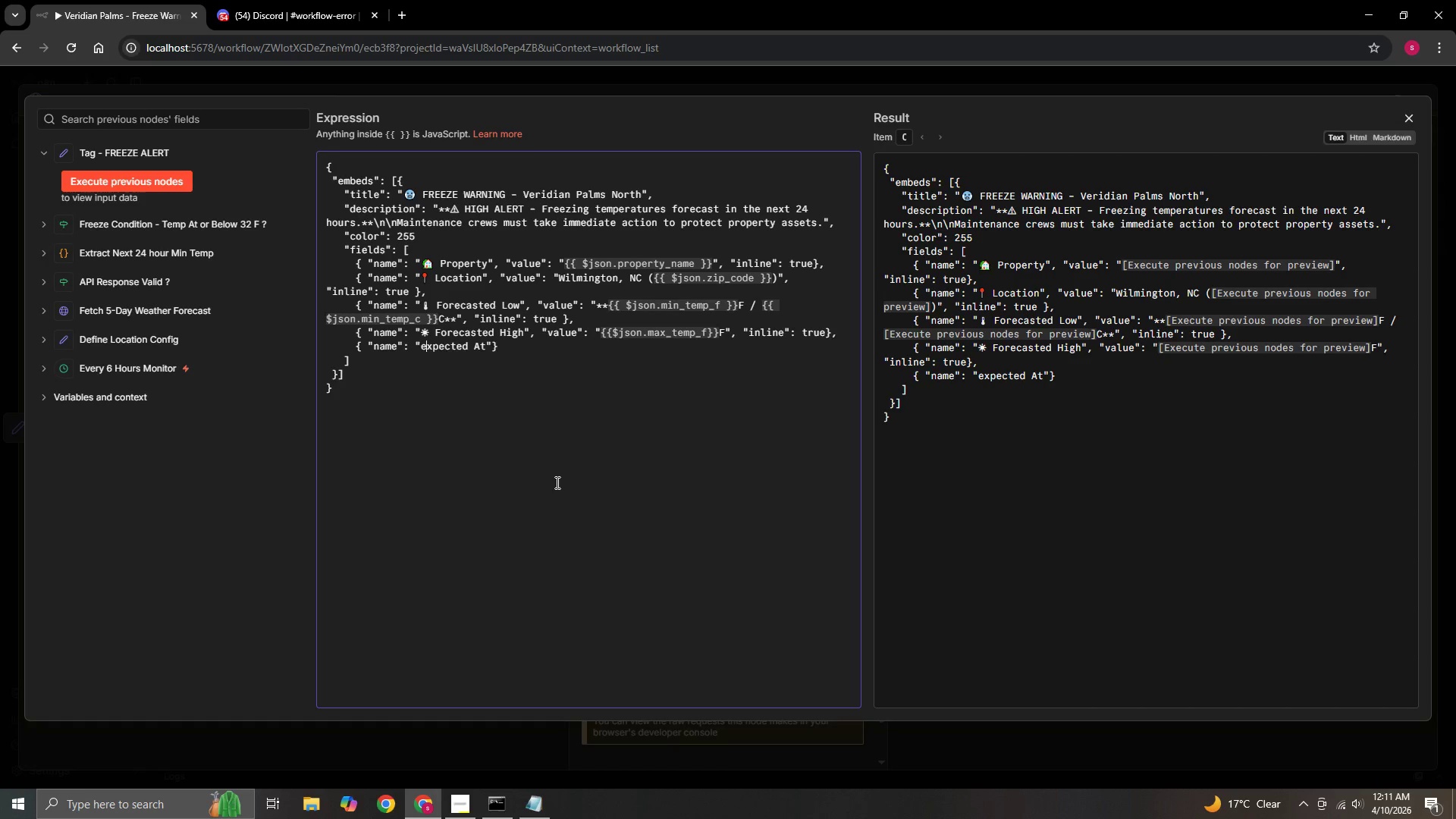 
key(Backspace)
 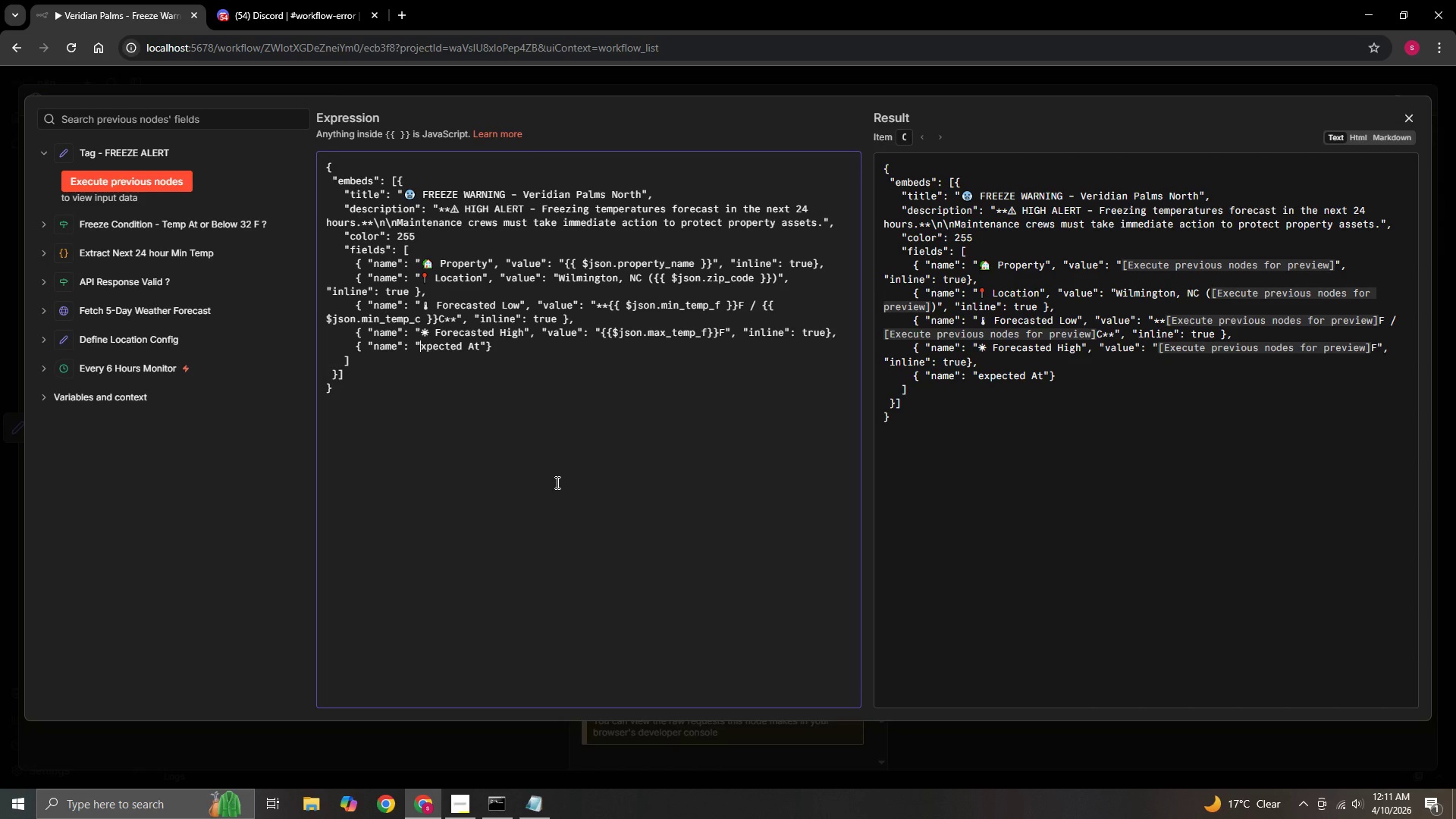 
key(Shift+ShiftLeft)
 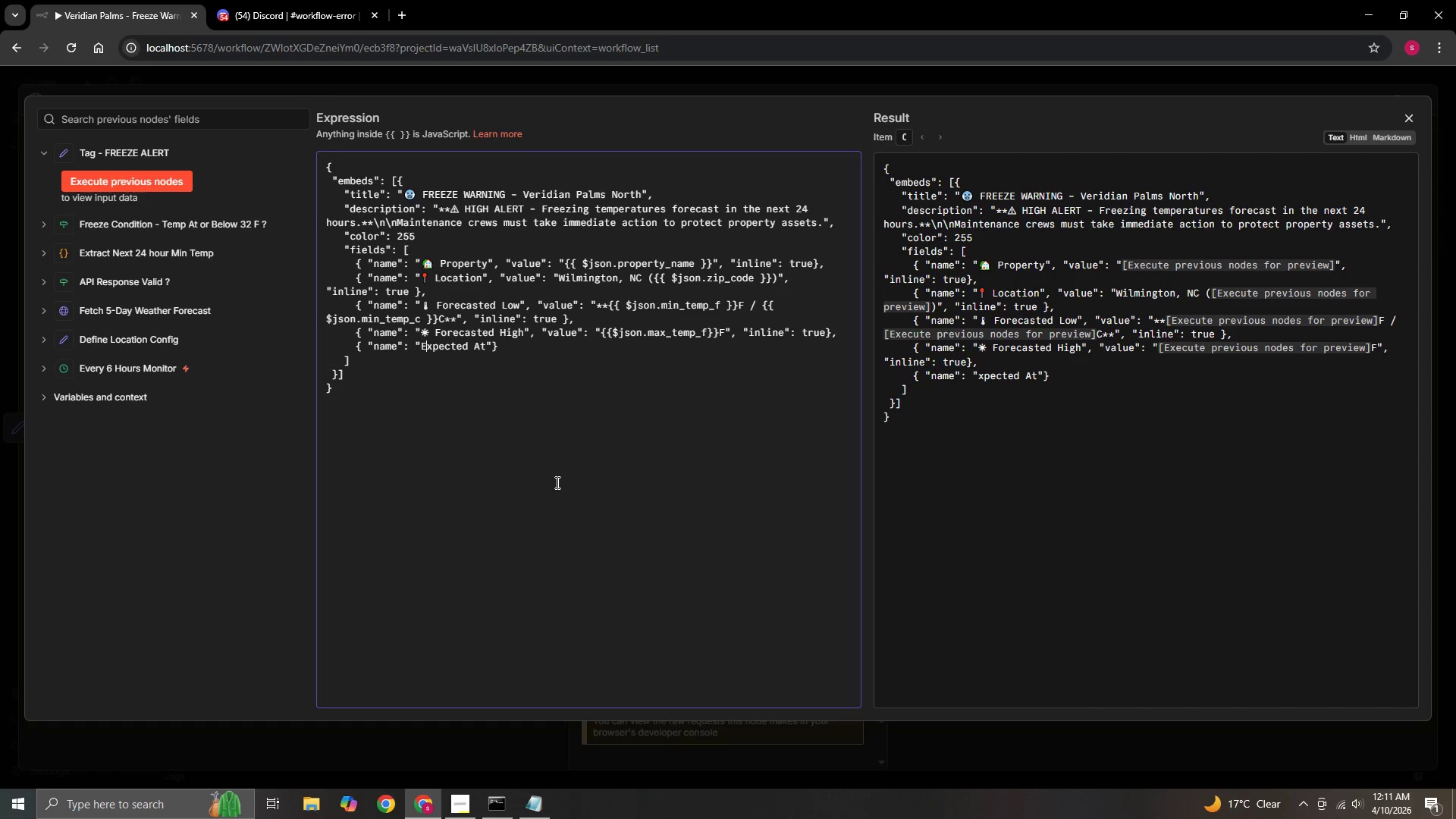 
key(Shift+E)
 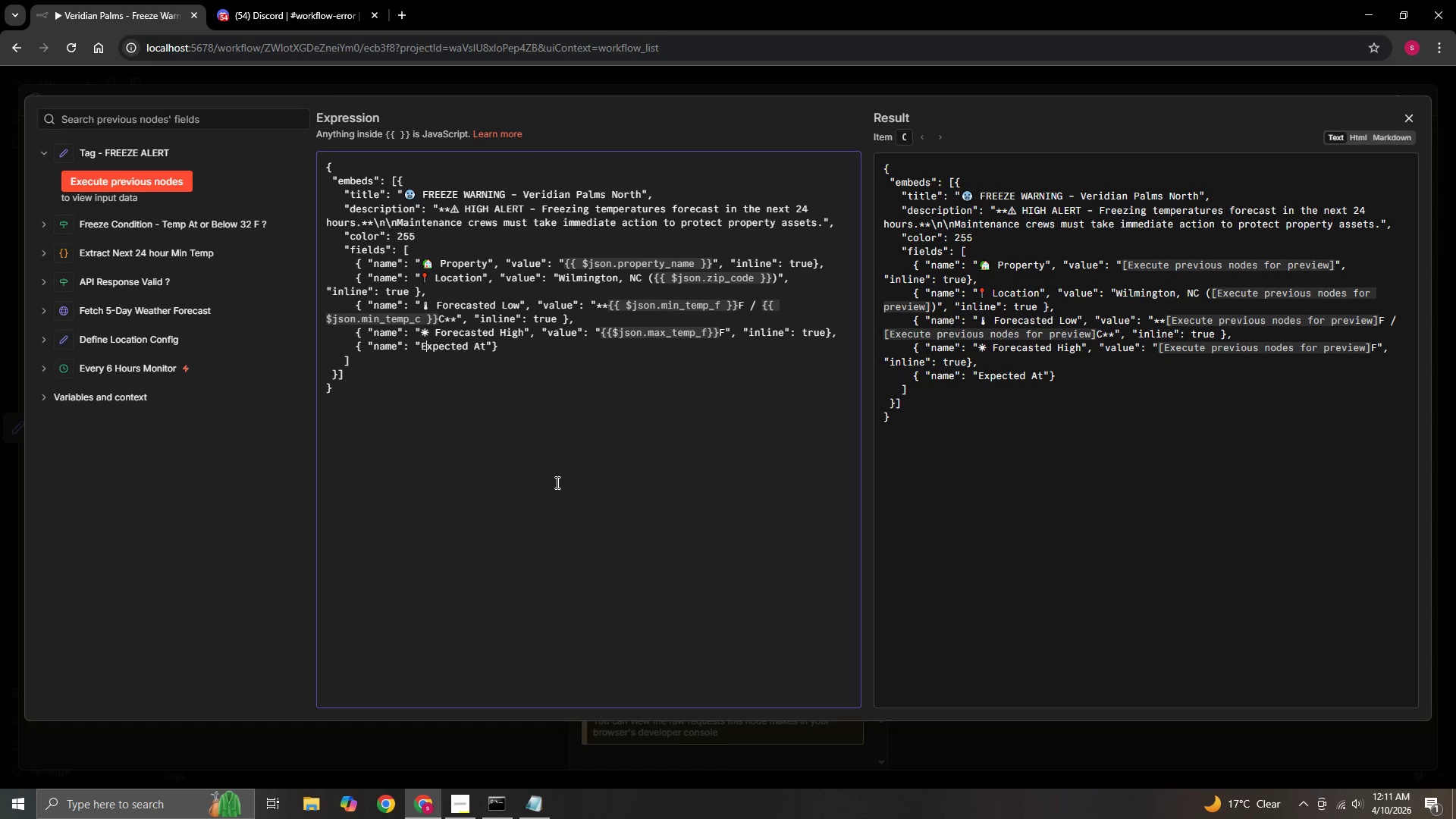 
key(ArrowLeft)
 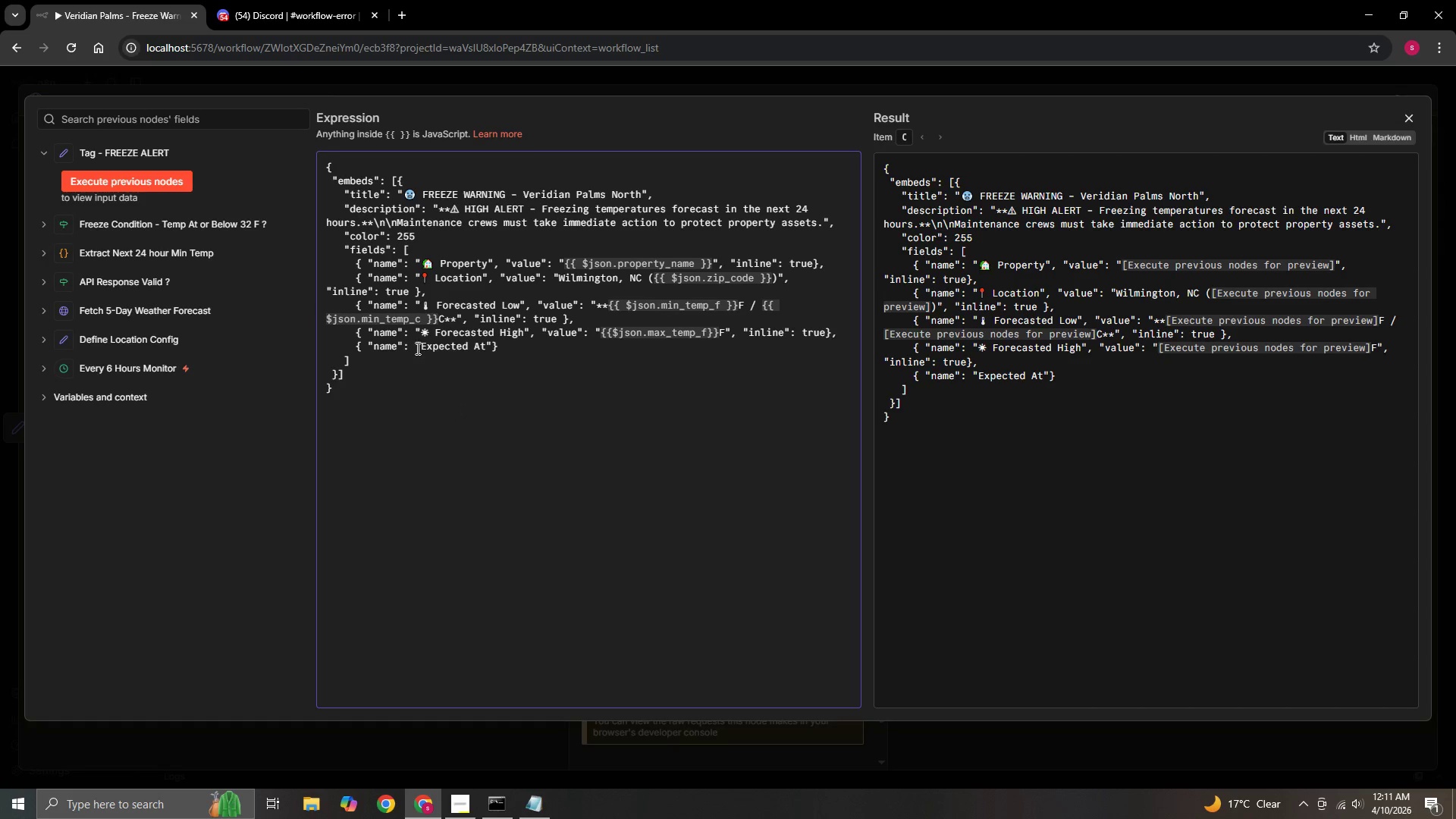 
right_click([418, 346])
 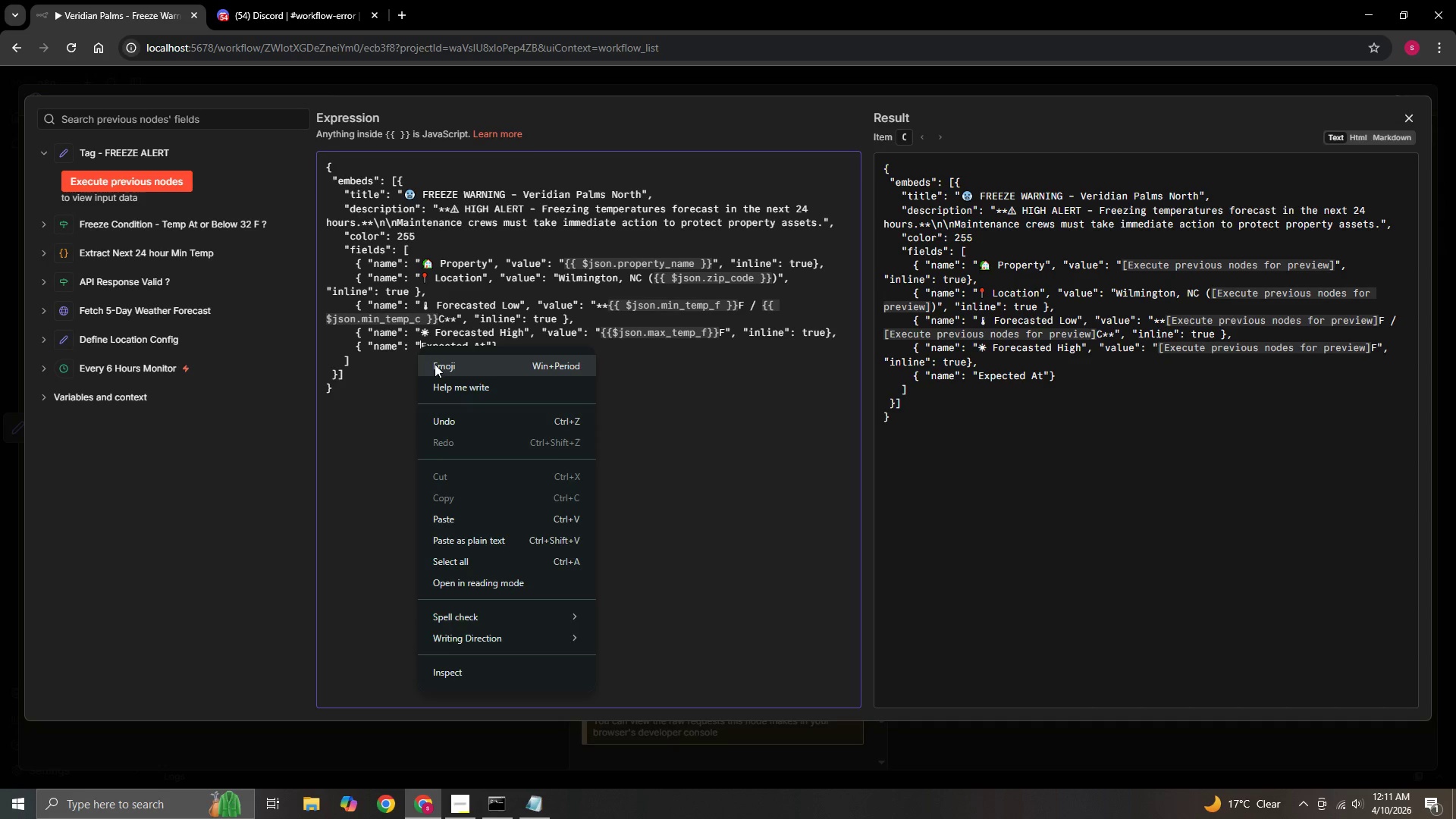 
left_click([436, 366])
 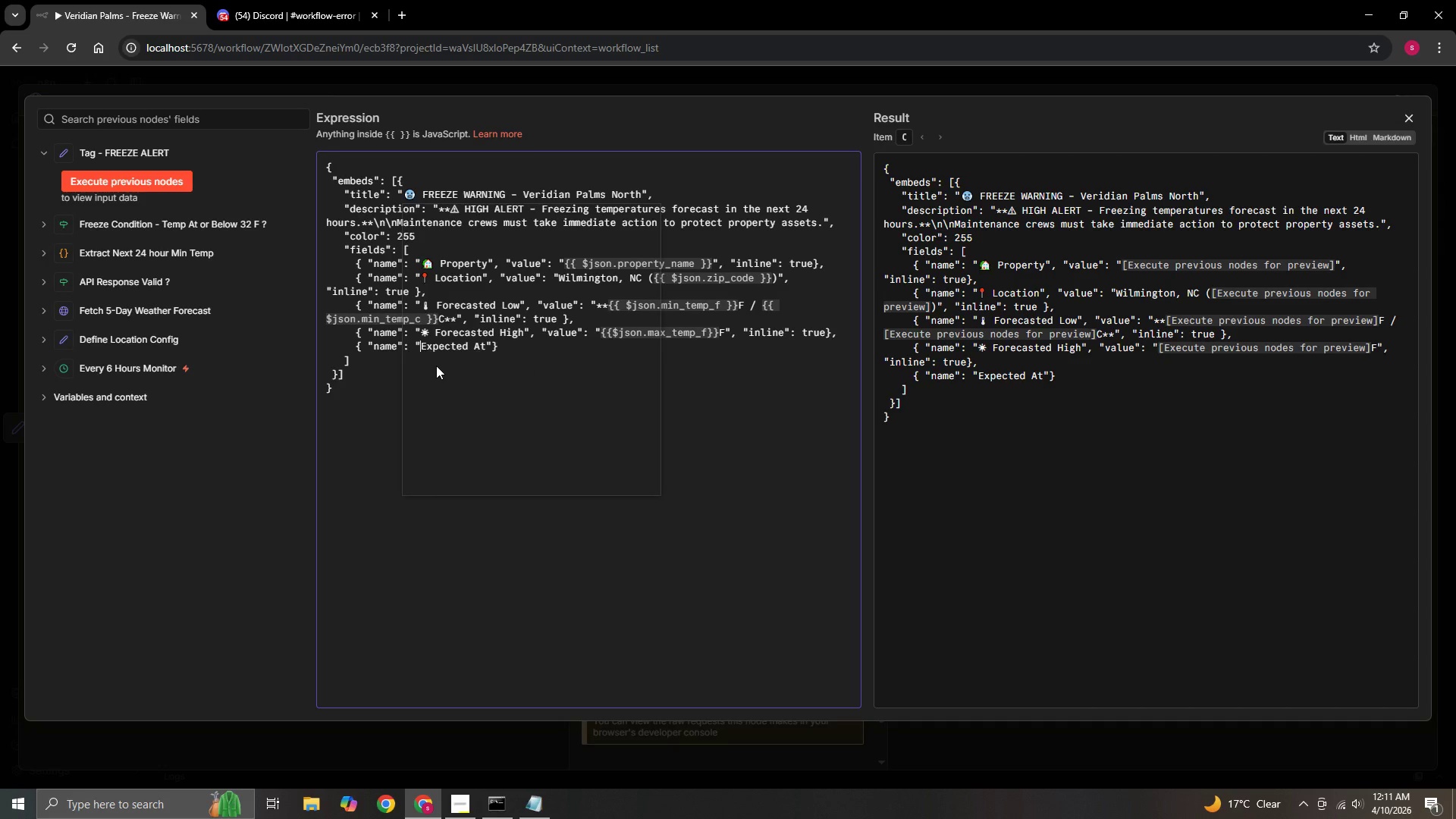 
key(Meta+MetaLeft)
 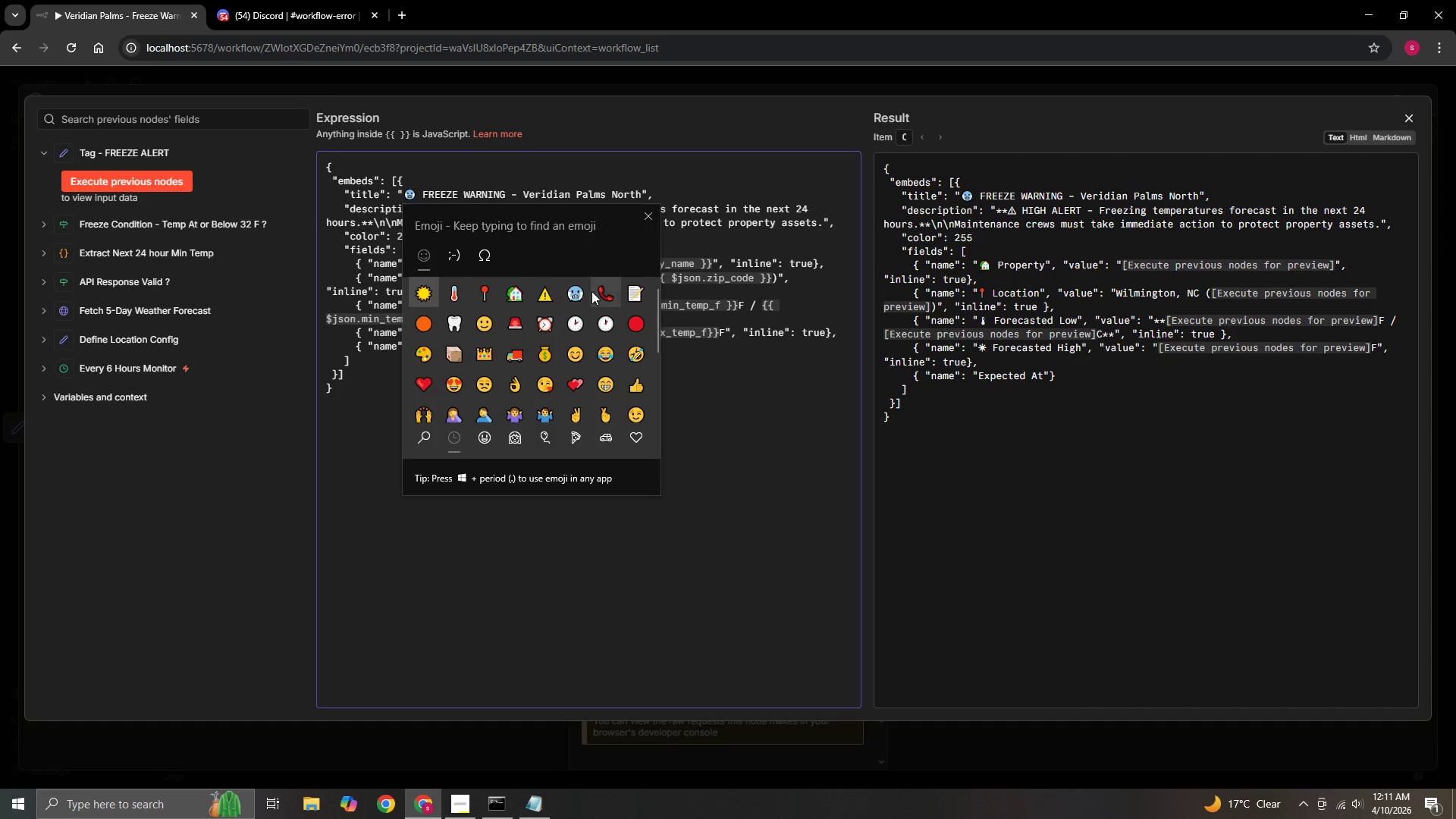 
key(Meta+Period)
 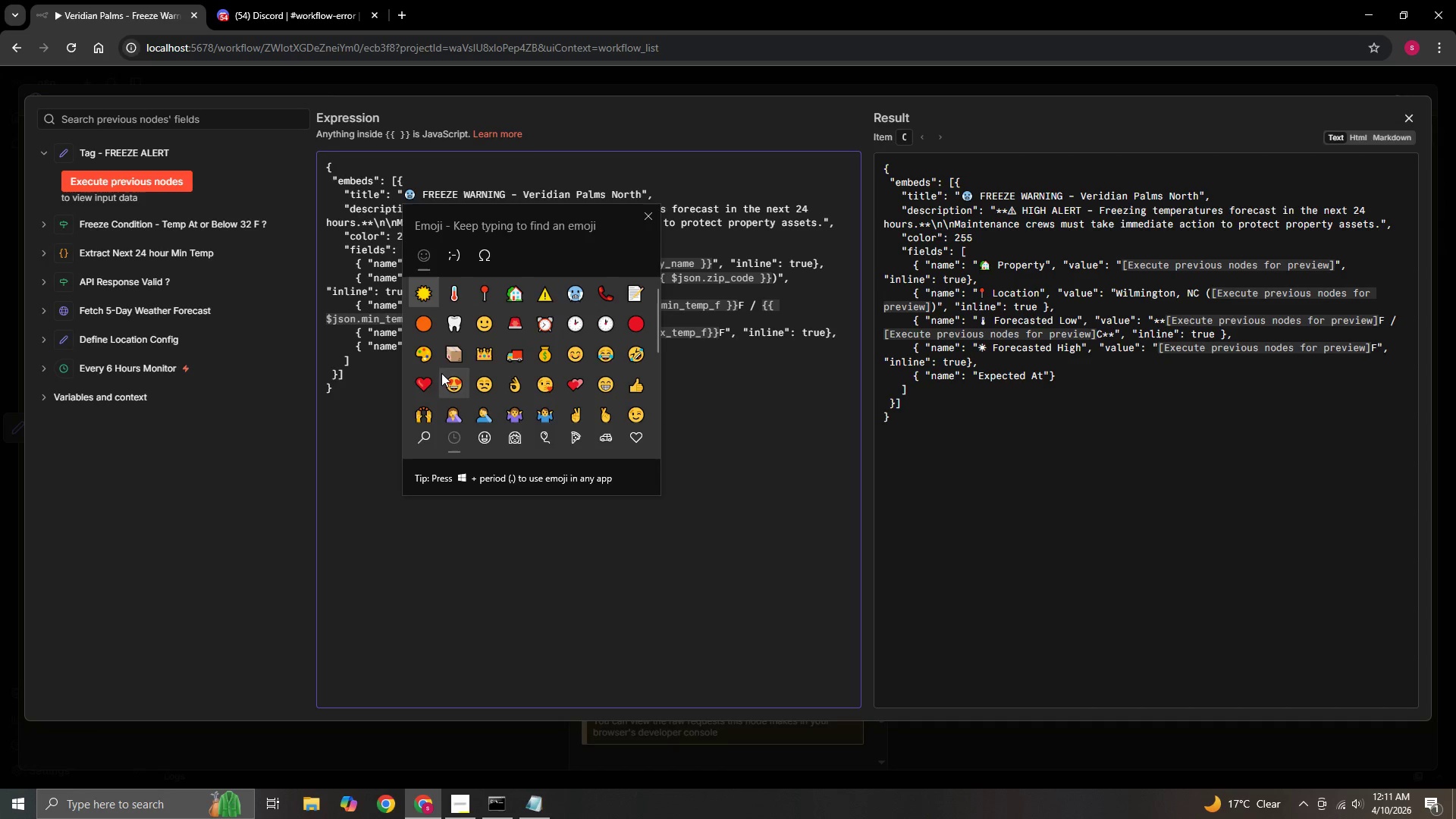 
left_click([574, 323])
 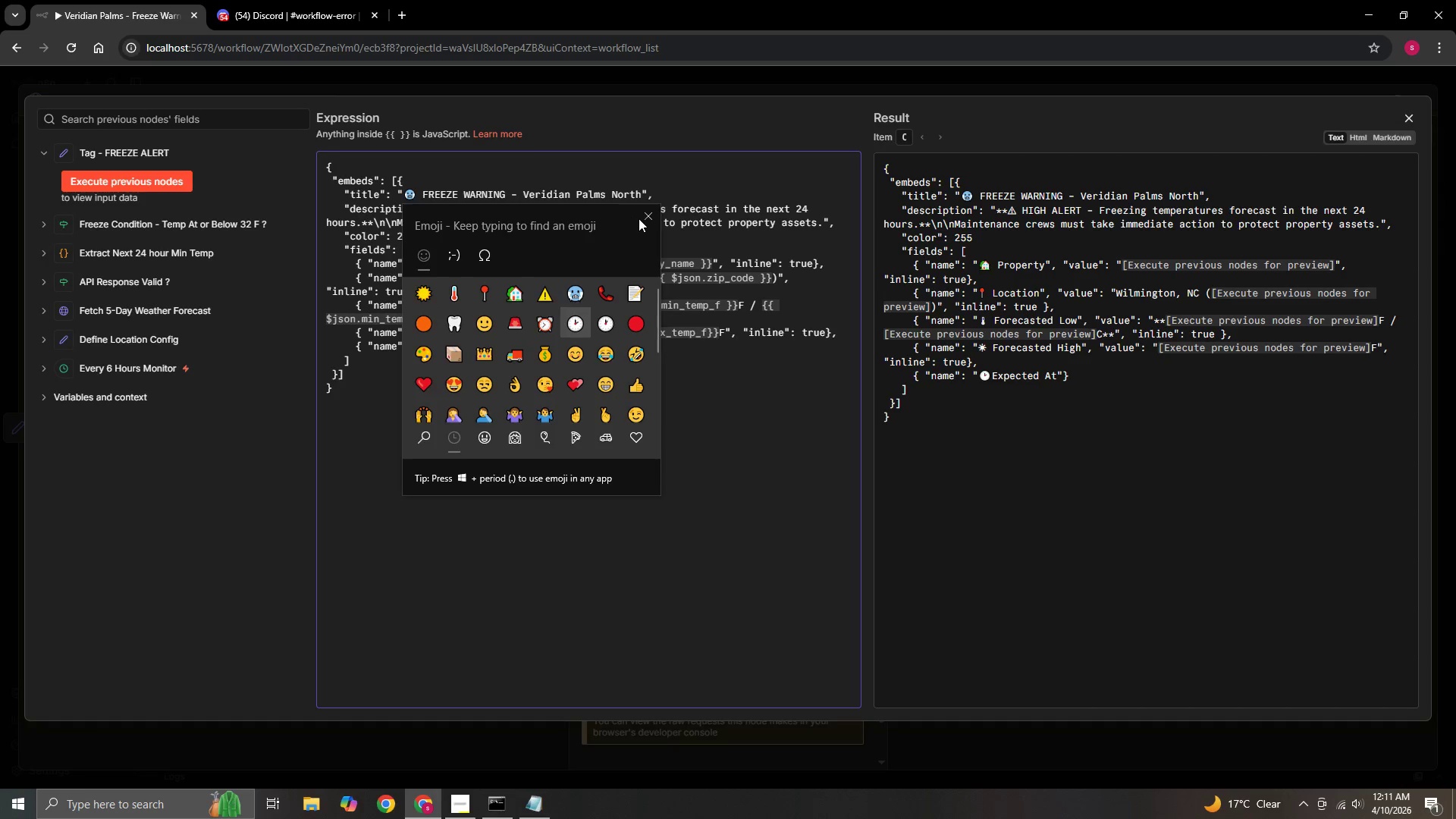 
left_click([645, 218])
 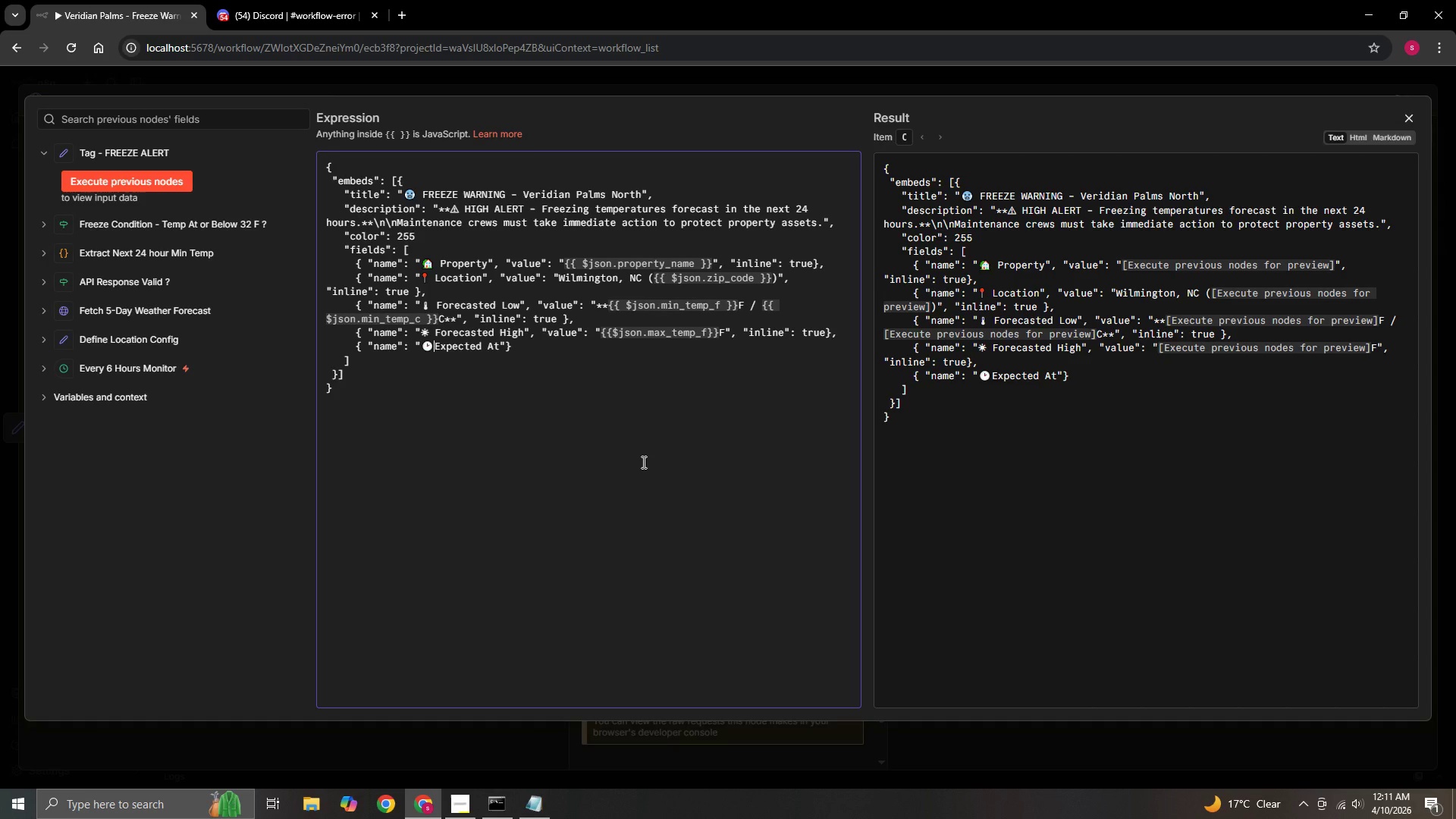 
key(Space)
 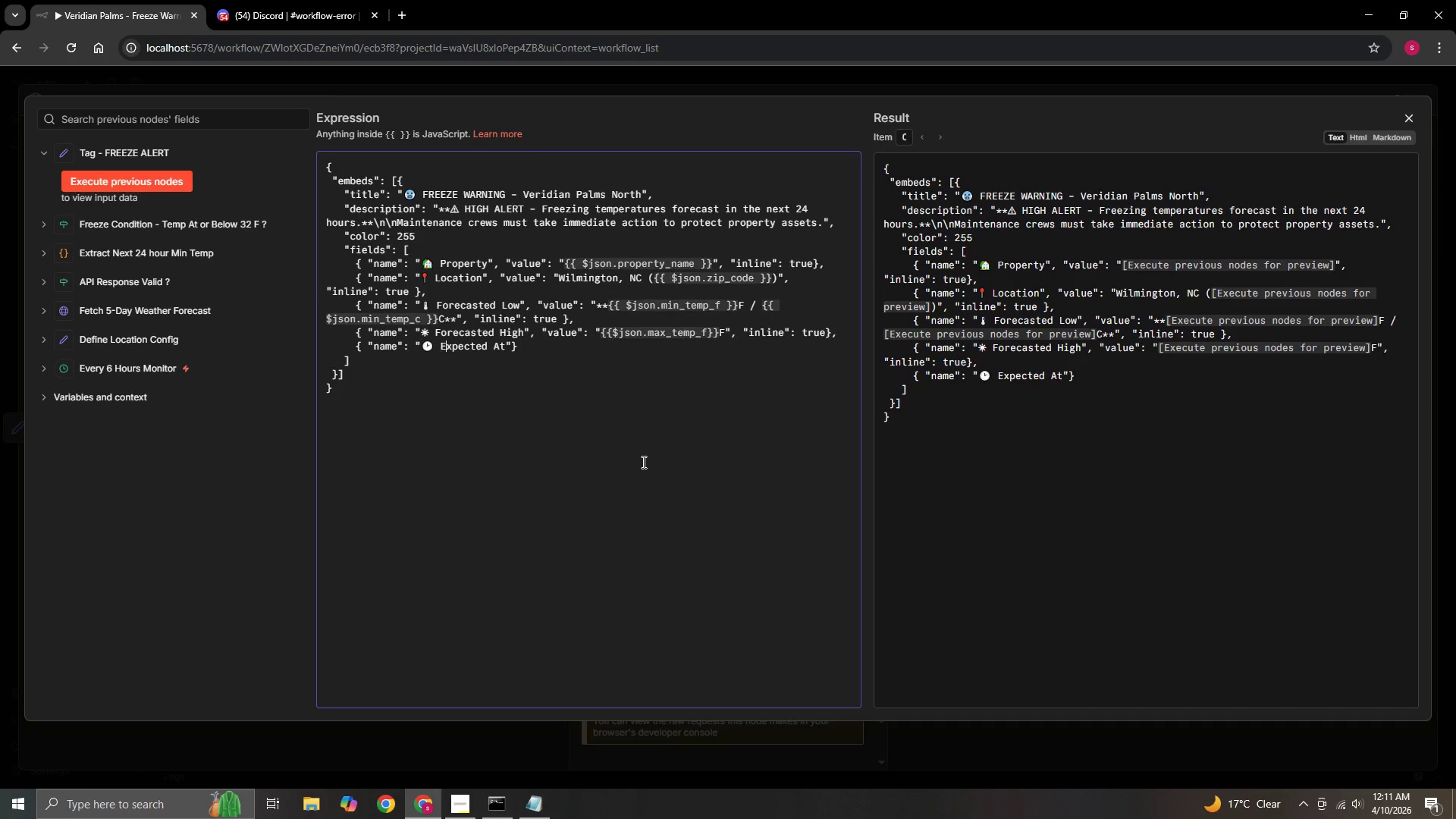 
key(ArrowRight)
 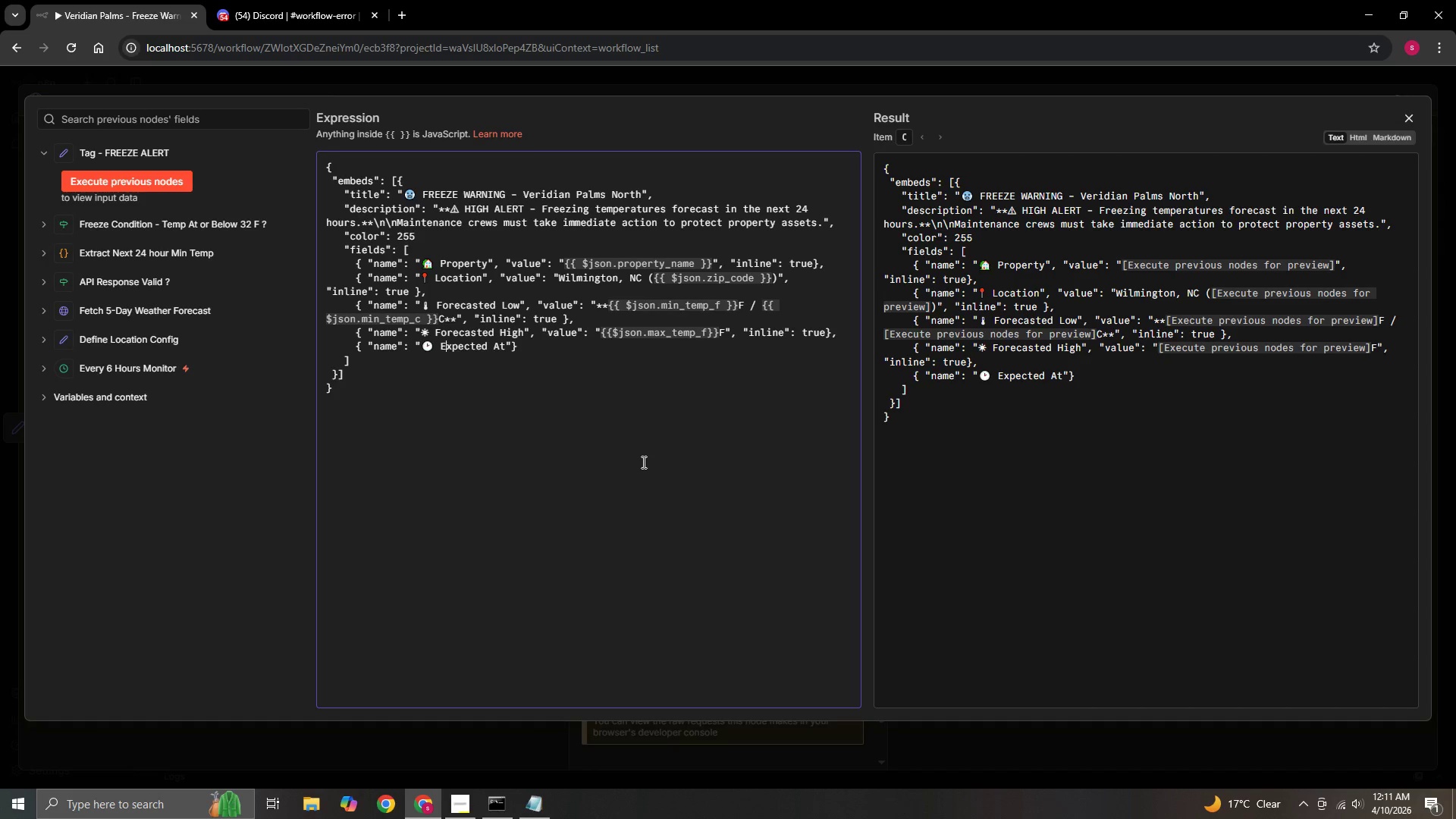 
key(ArrowRight)
 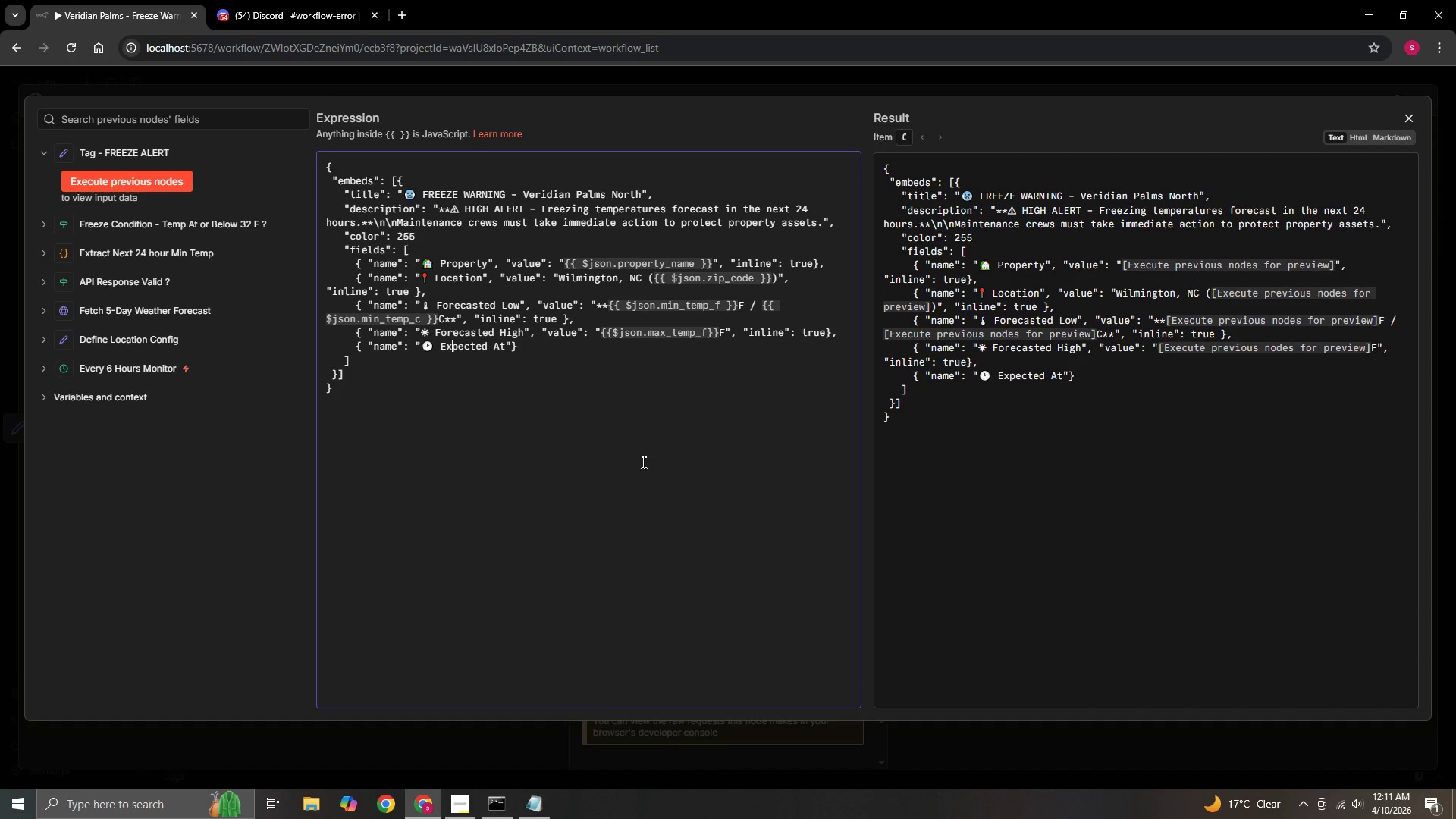 
key(ArrowRight)
 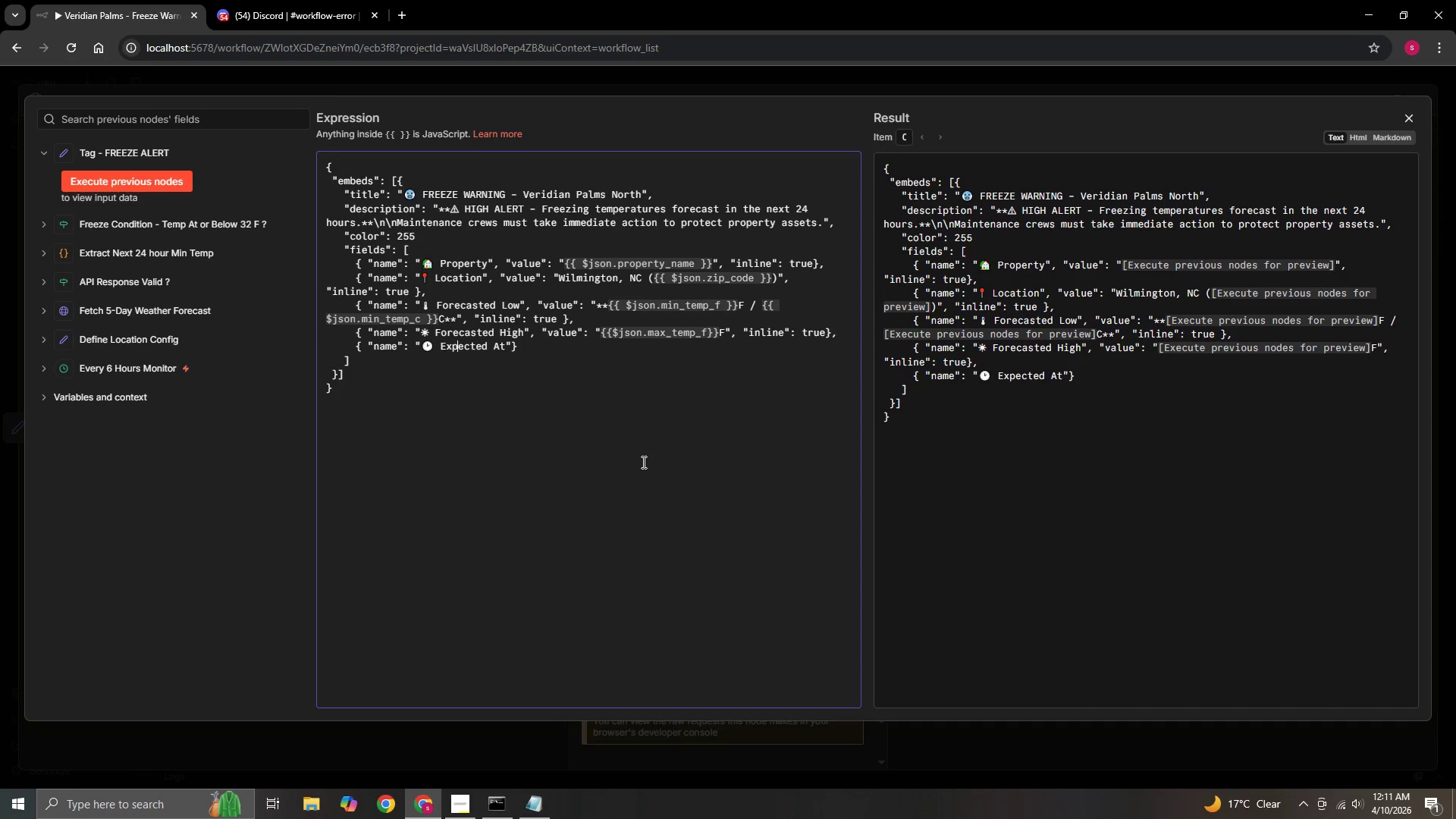 
key(ArrowRight)
 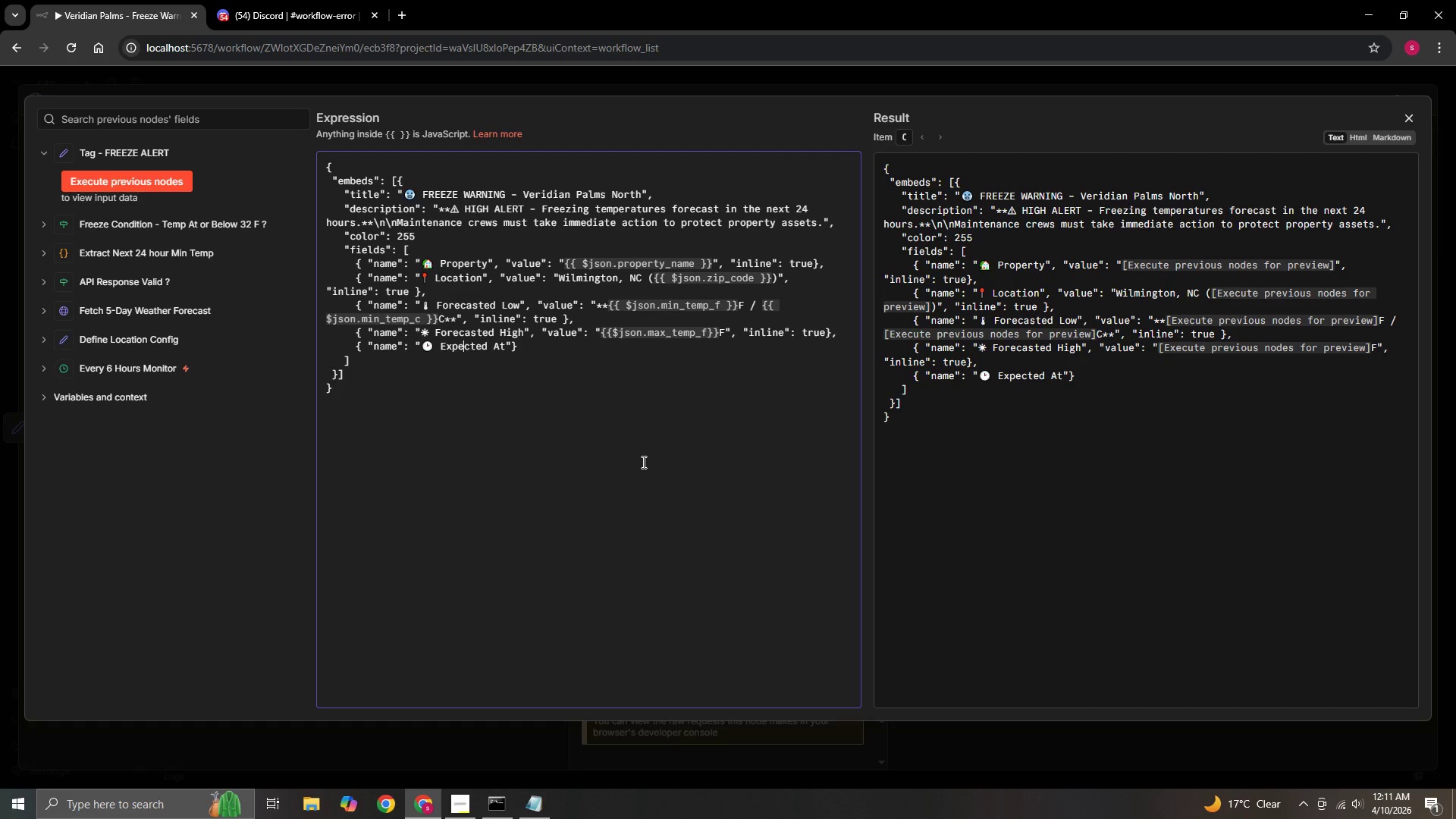 
hold_key(key=ArrowRight, duration=0.81)
 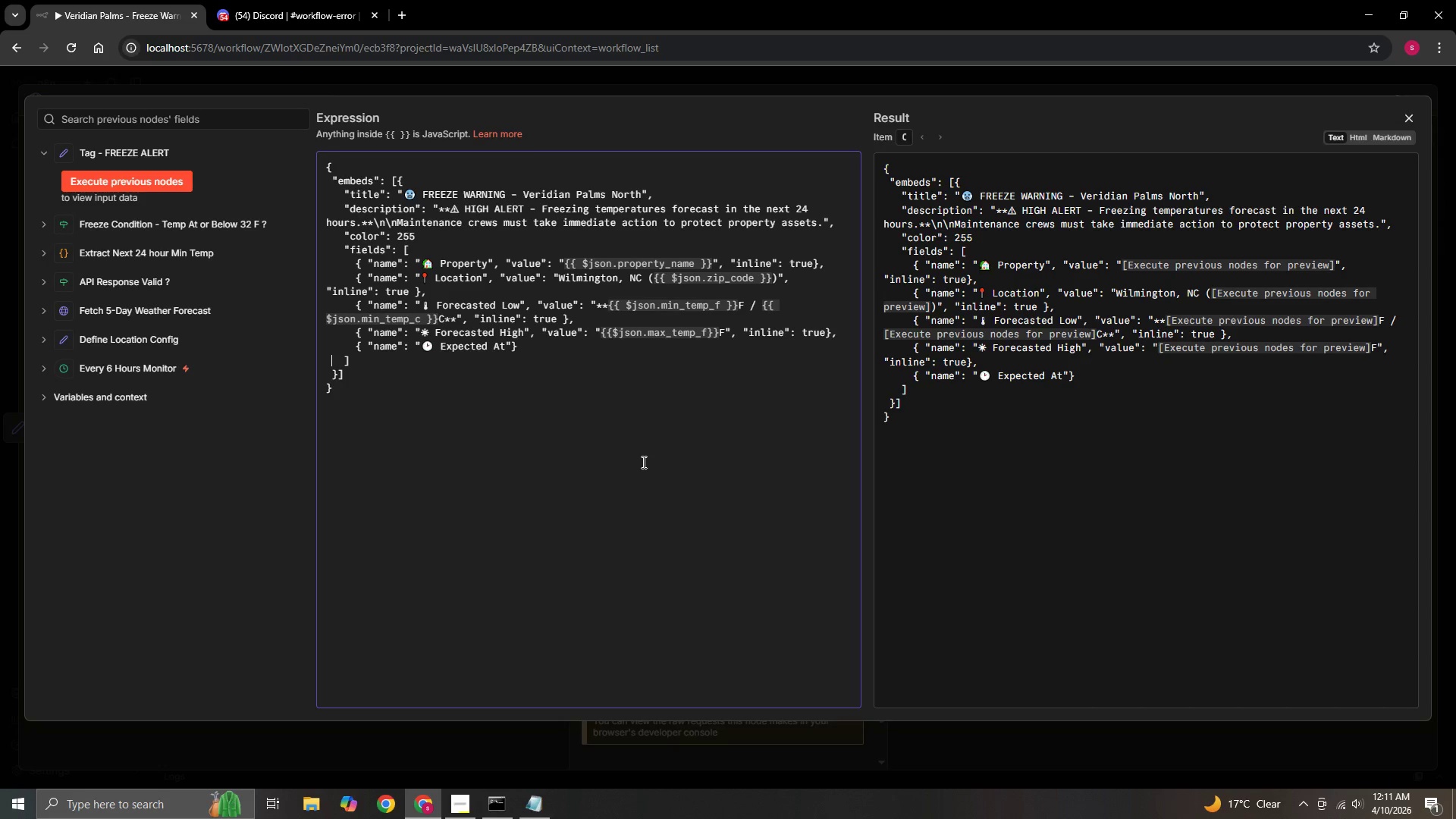 
key(ArrowRight)
 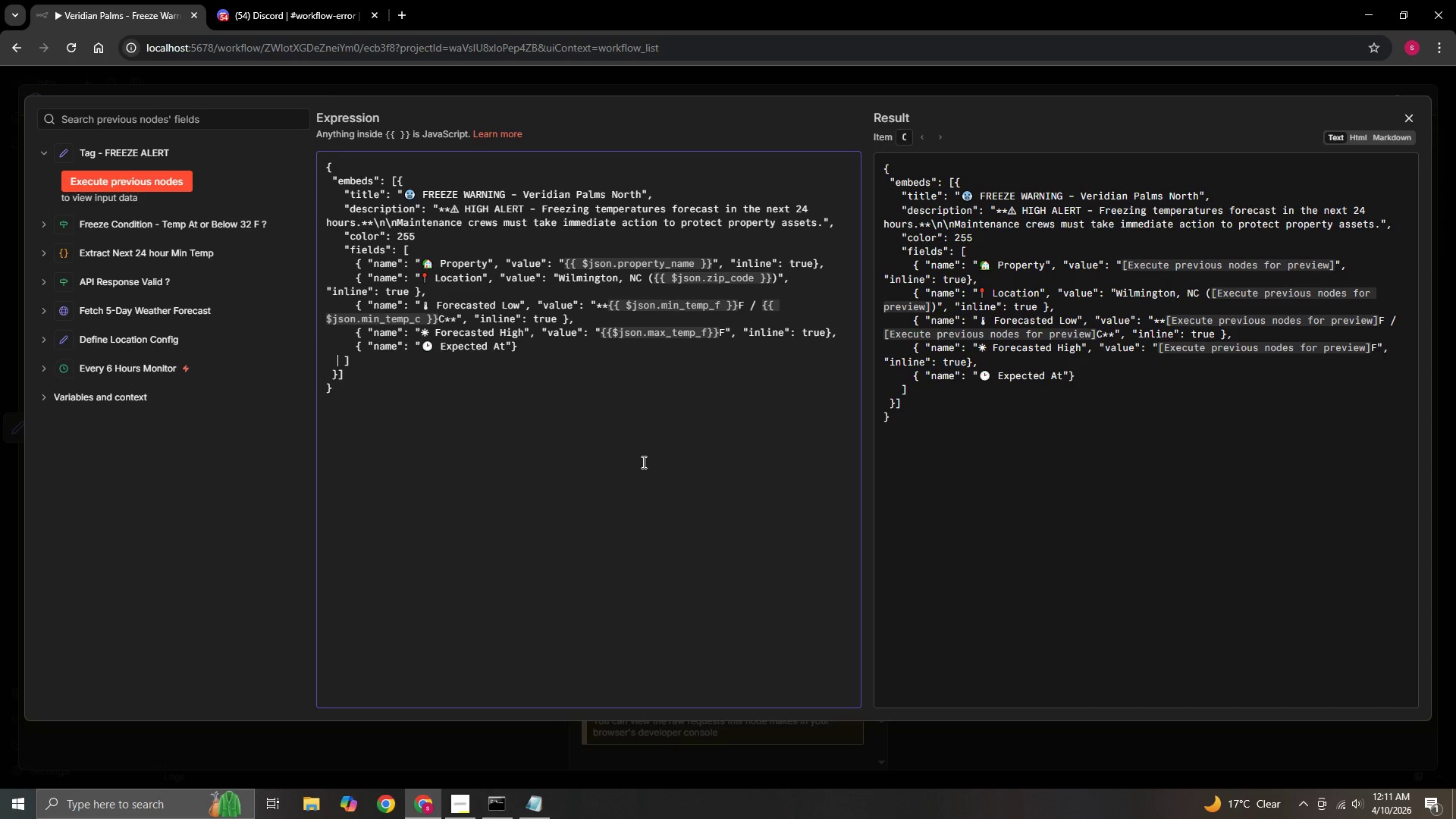 
key(ArrowRight)
 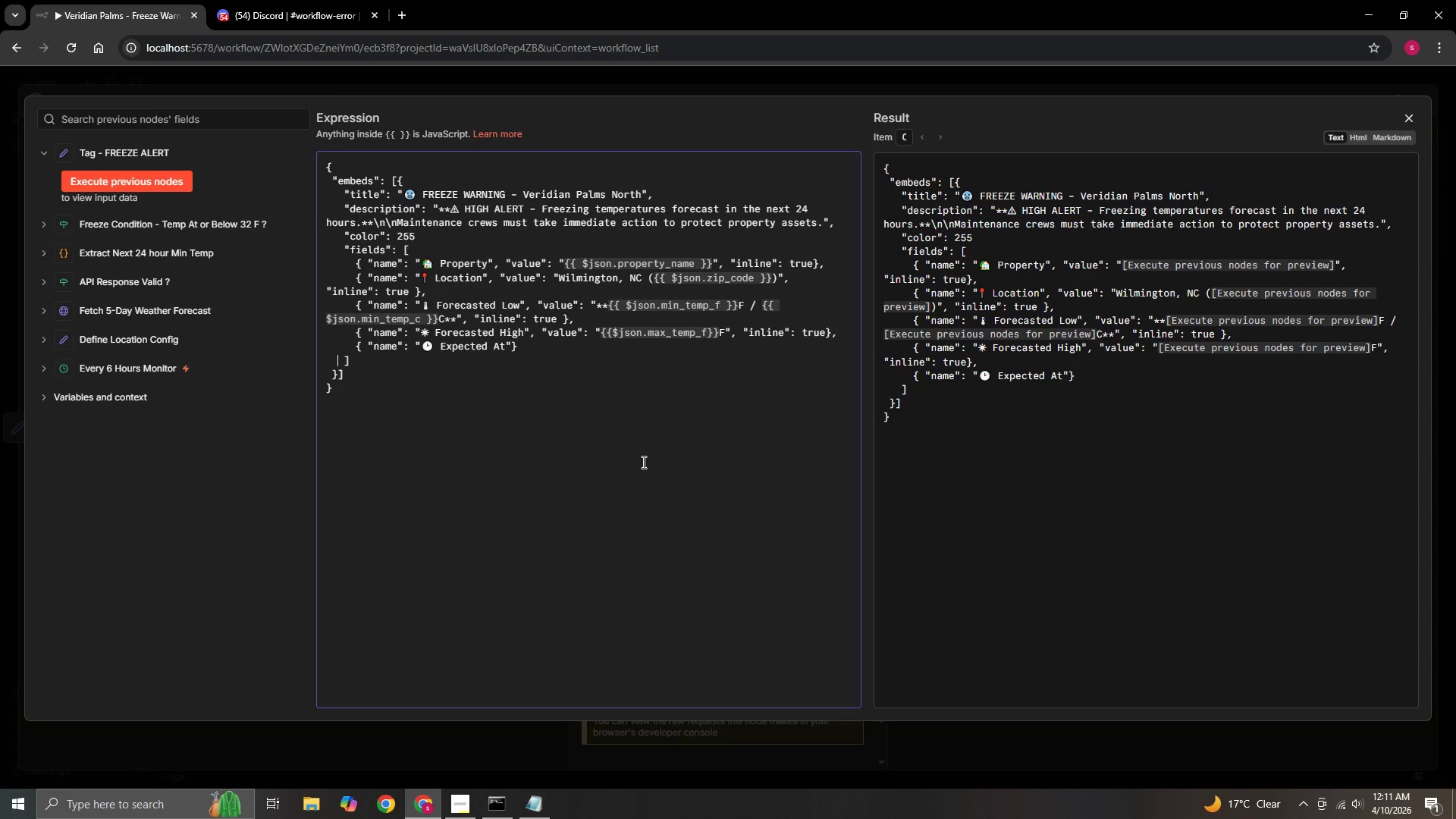 
key(ArrowLeft)
 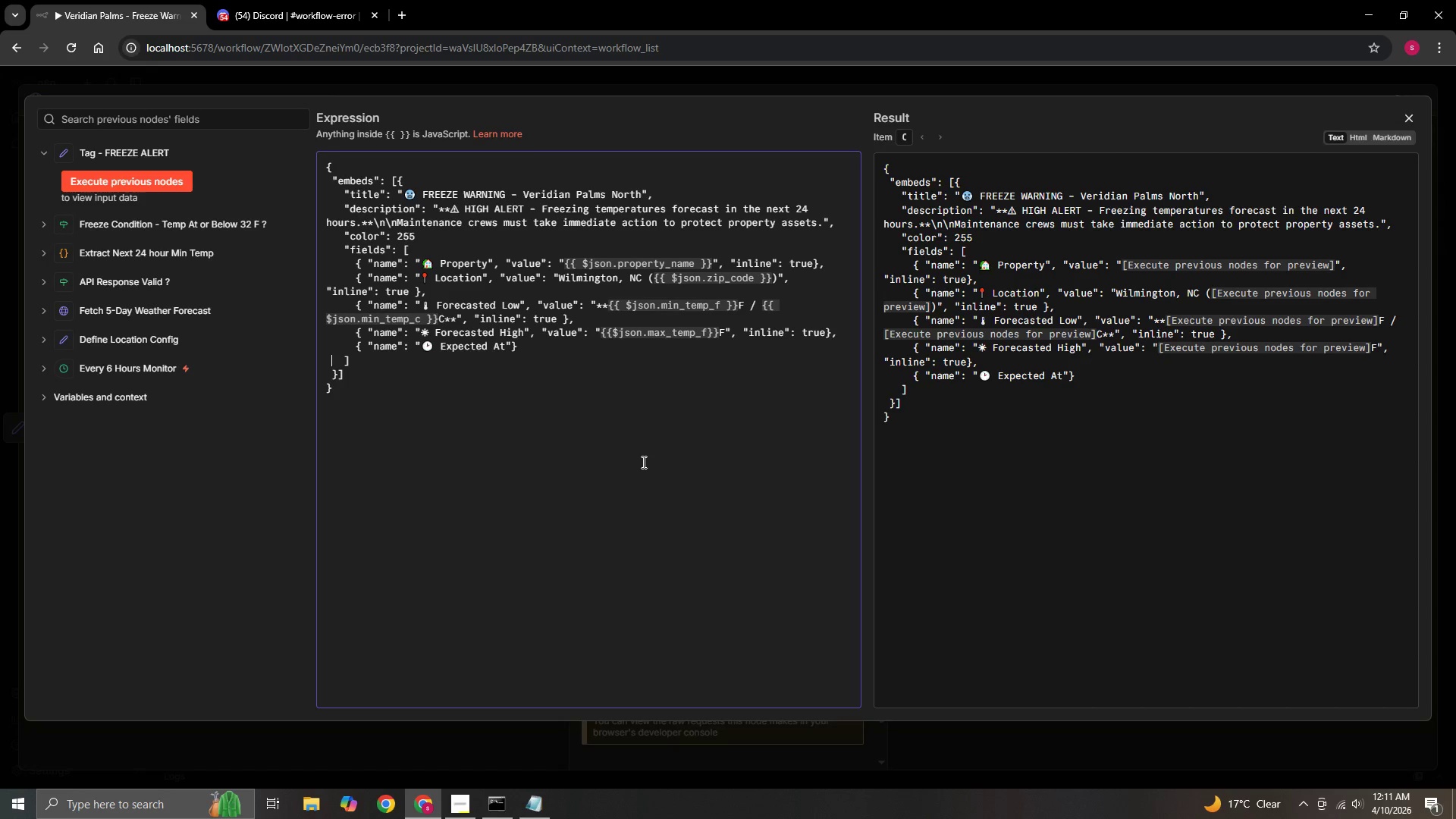 
key(ArrowLeft)
 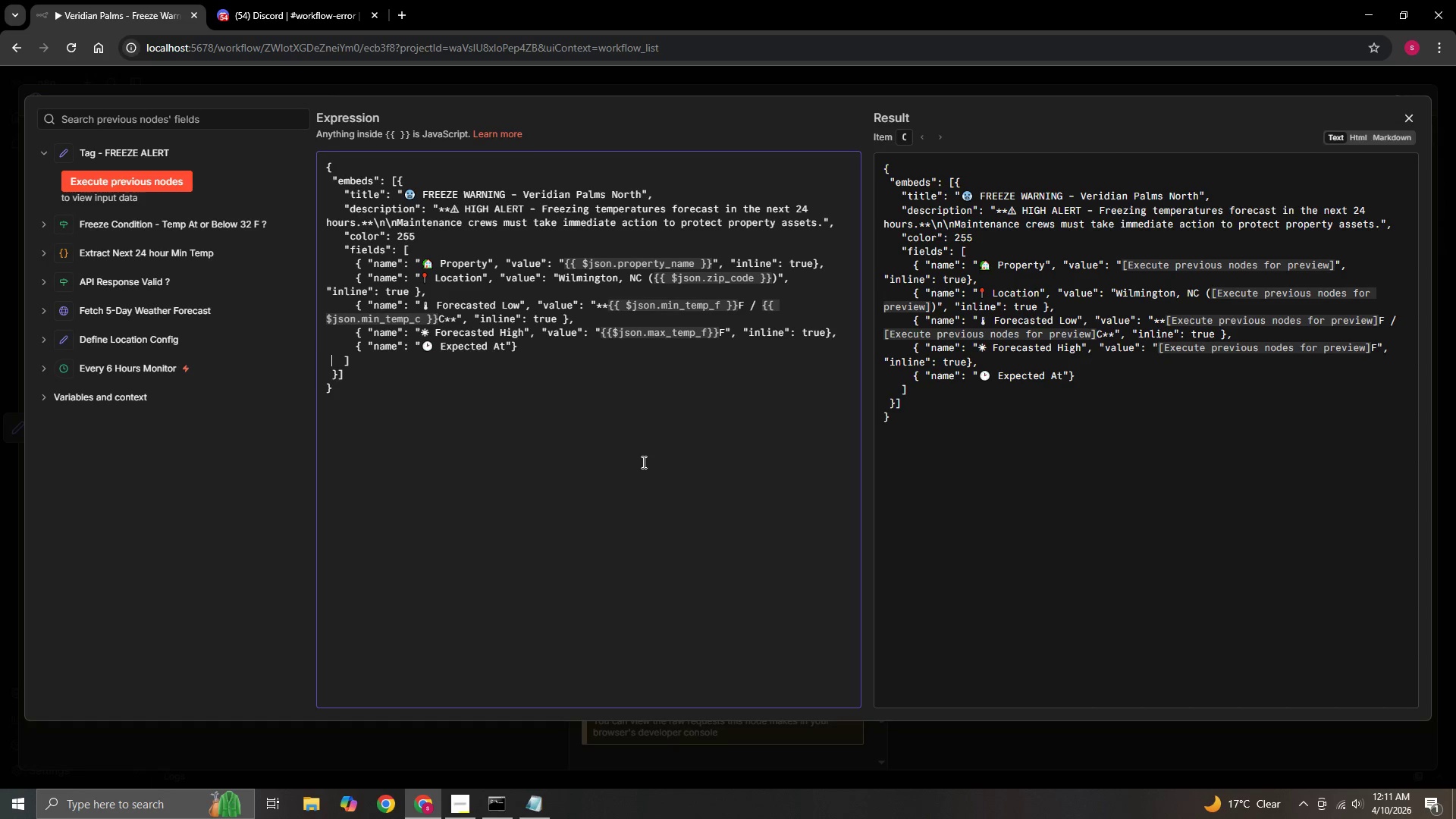 
key(ArrowLeft)
 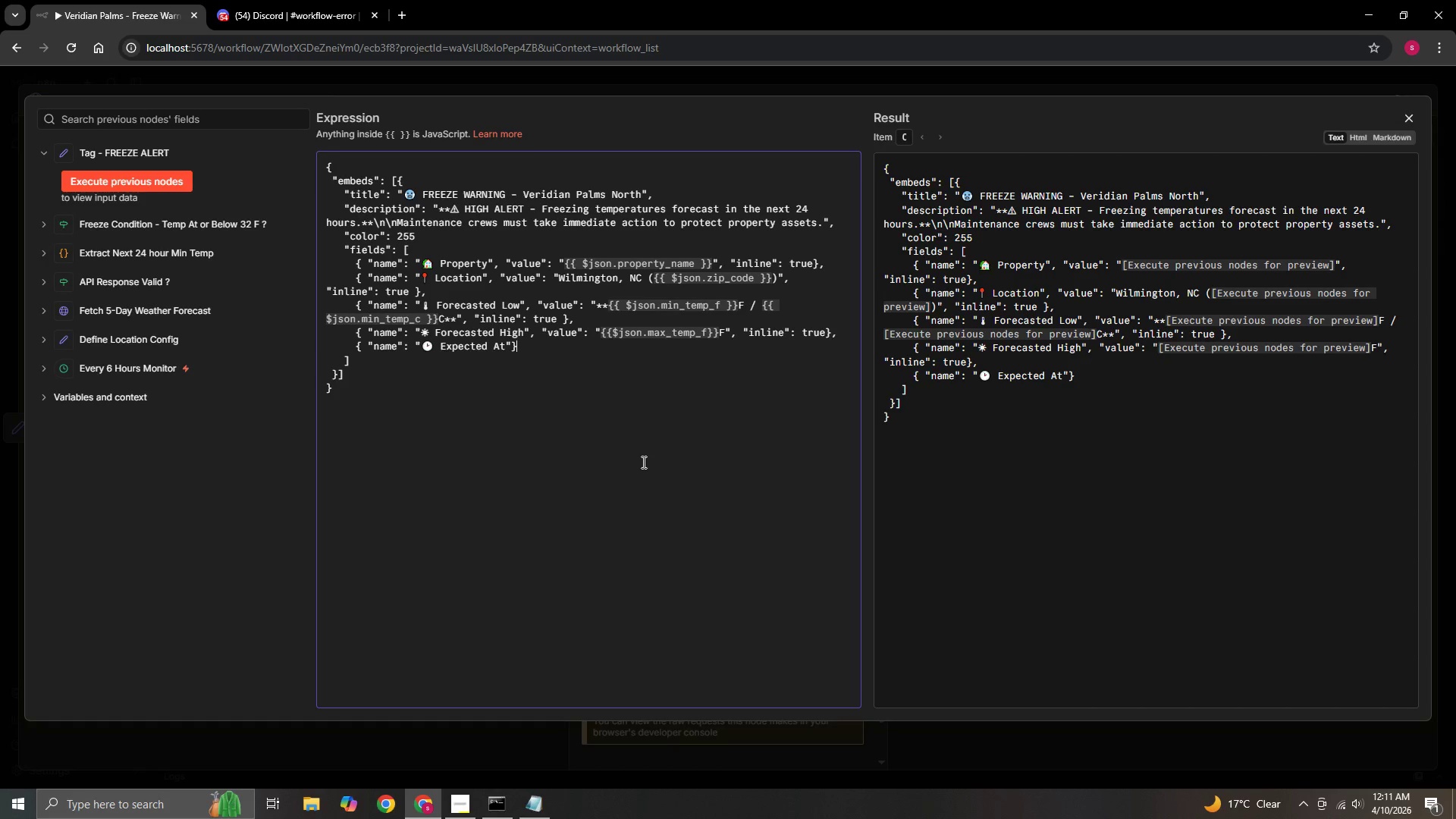 
key(ArrowLeft)
 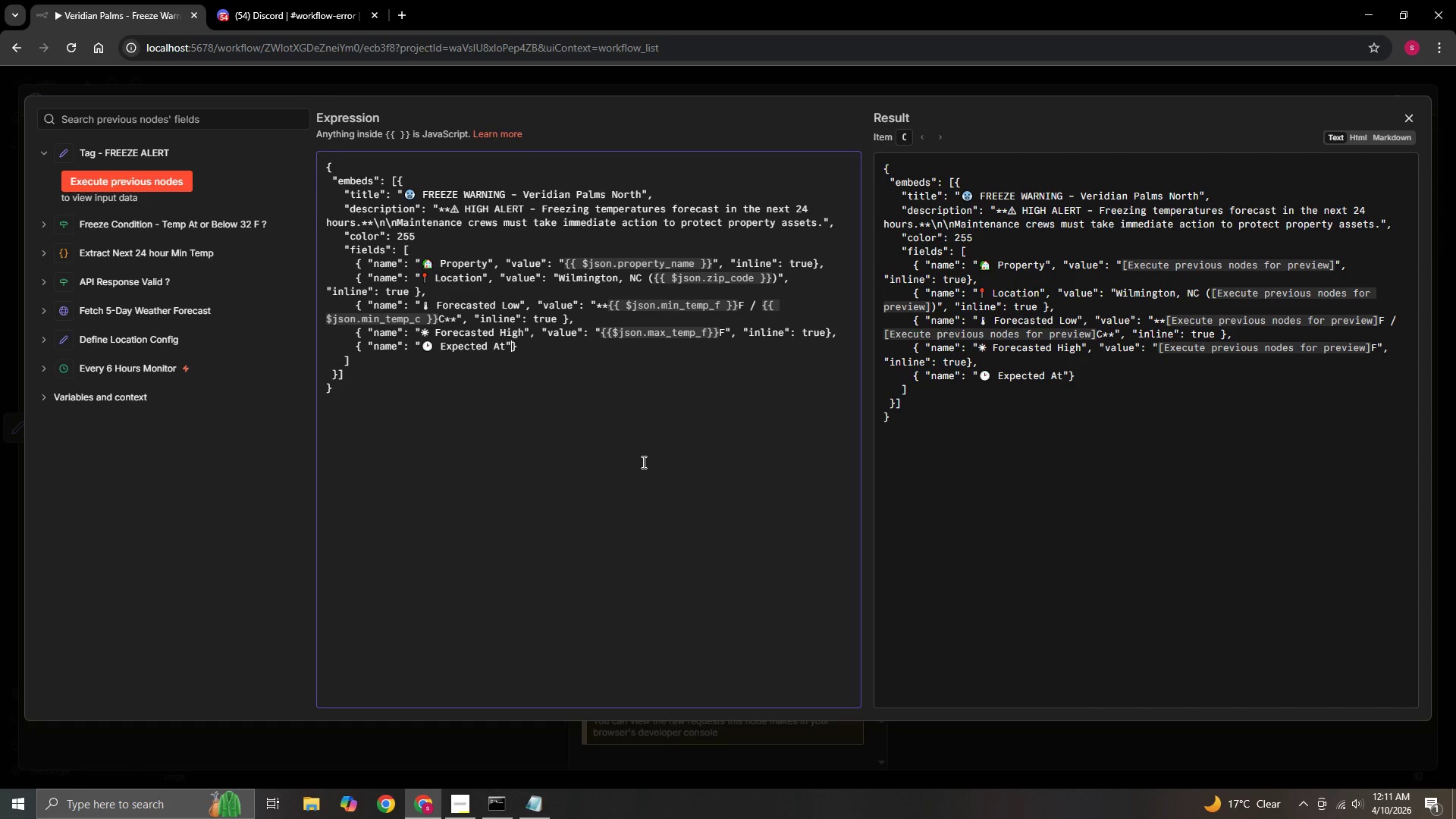 
key(ArrowLeft)
 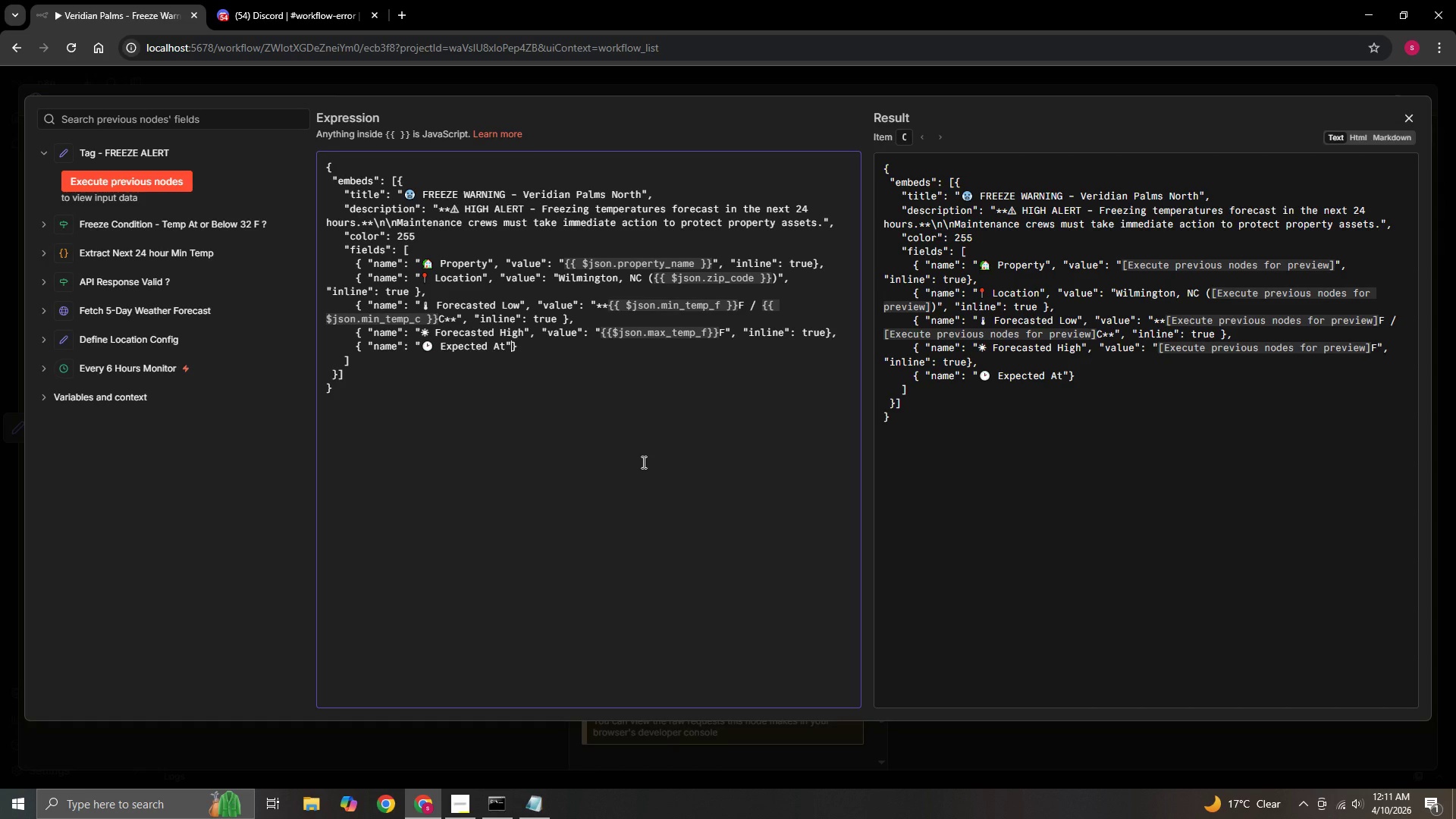 
key(Comma)
 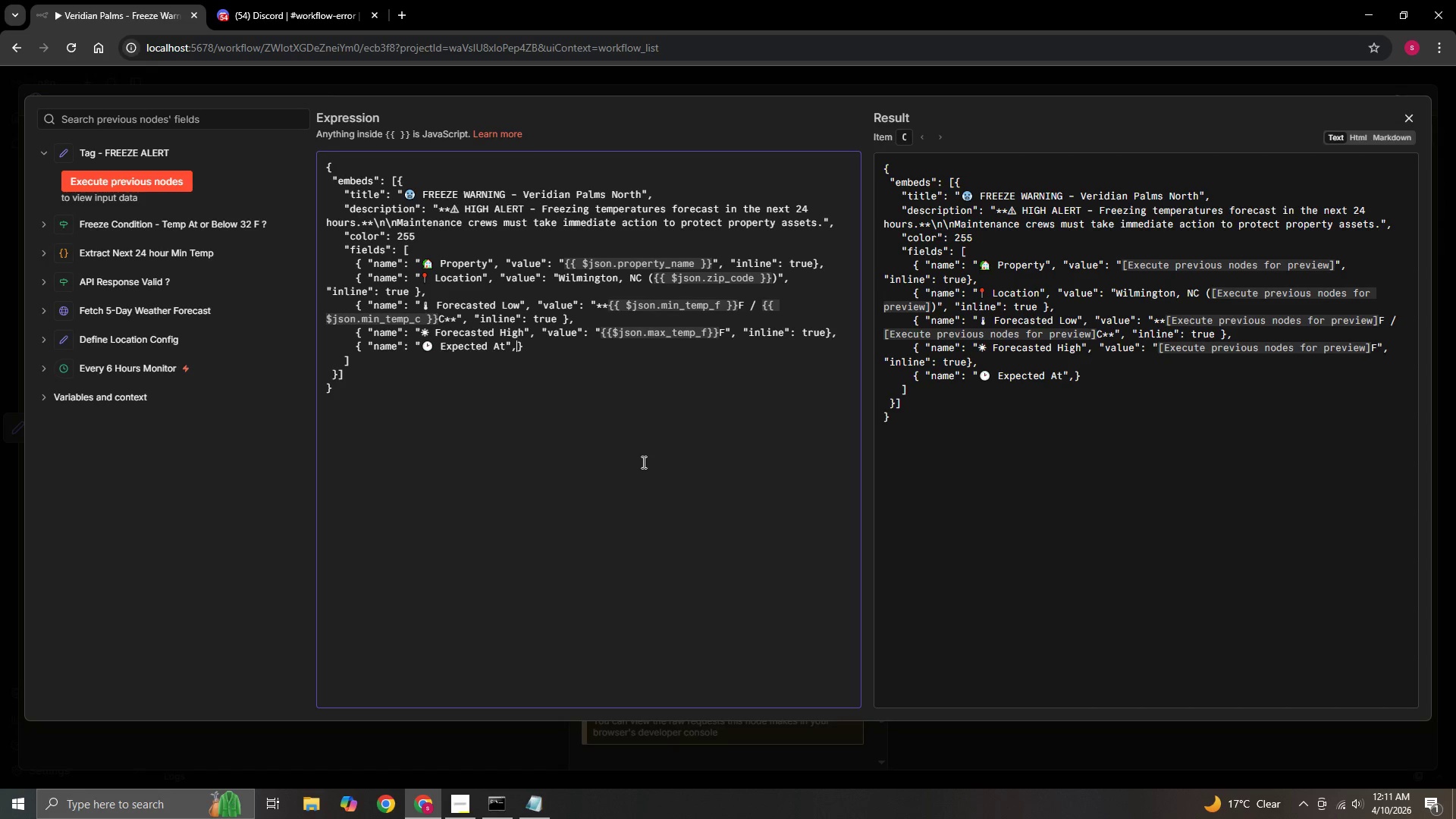 
key(Space)
 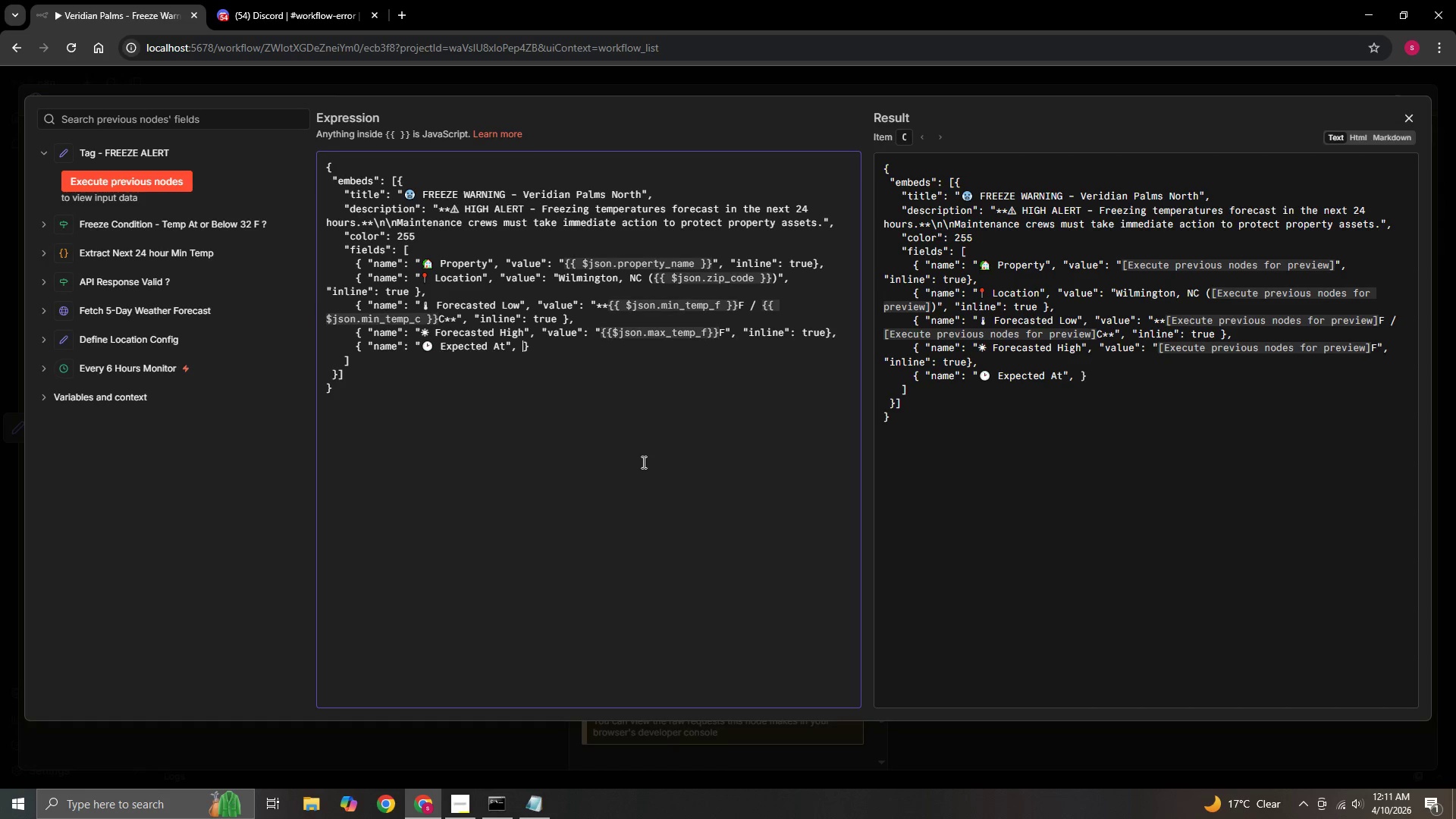 
key(Shift+Quote)
 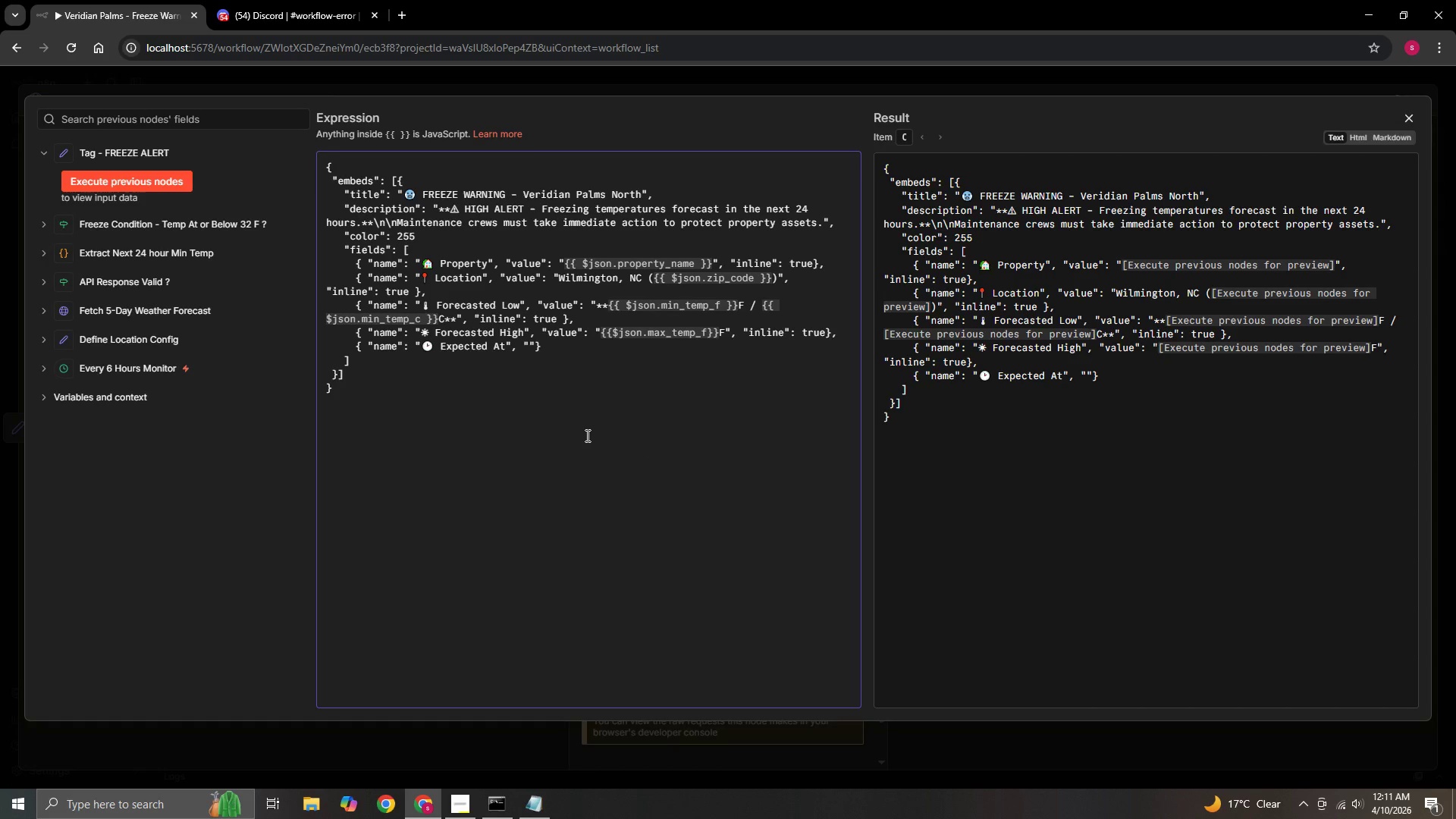 
type(value)
 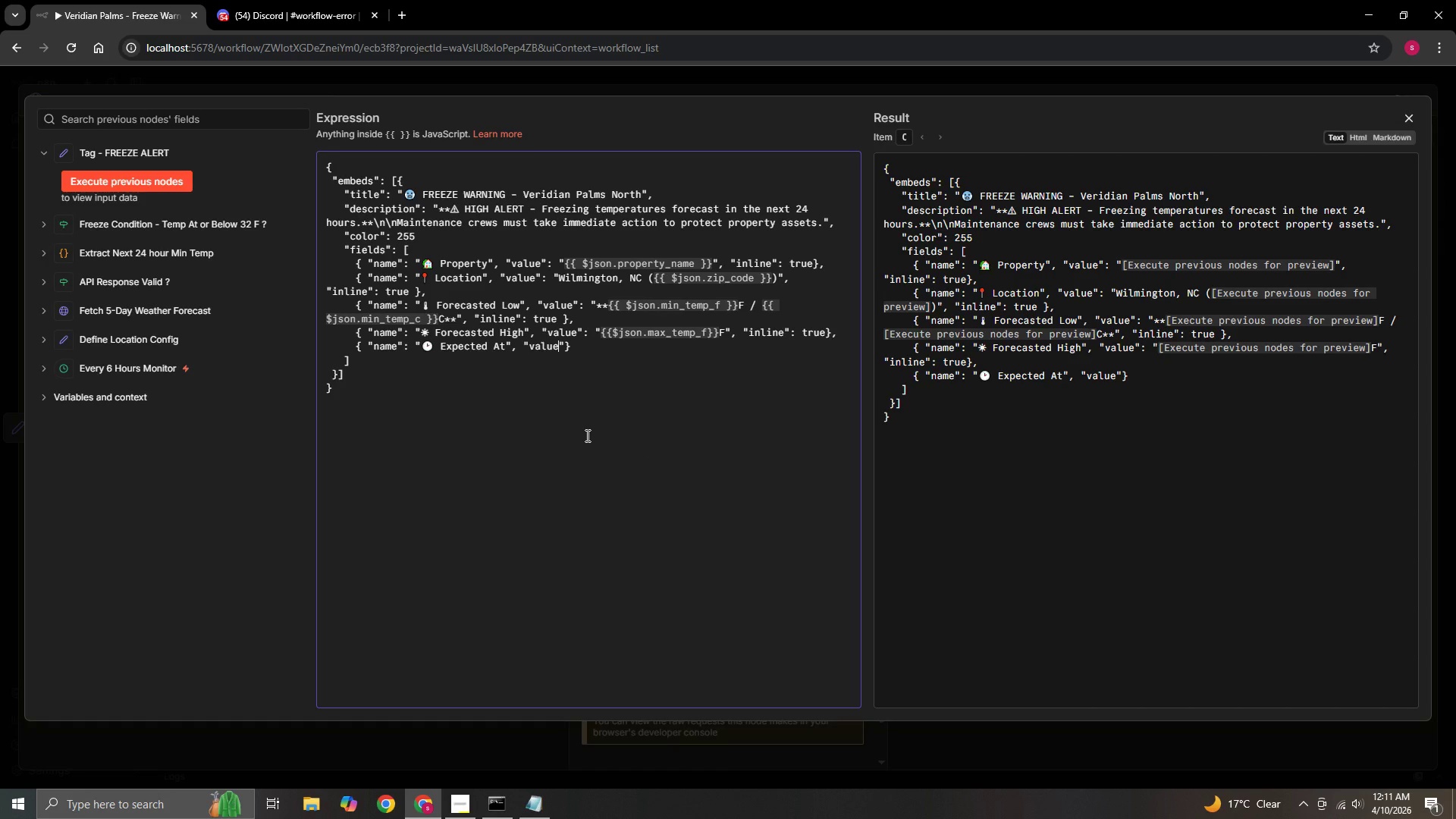 
key(ArrowRight)
 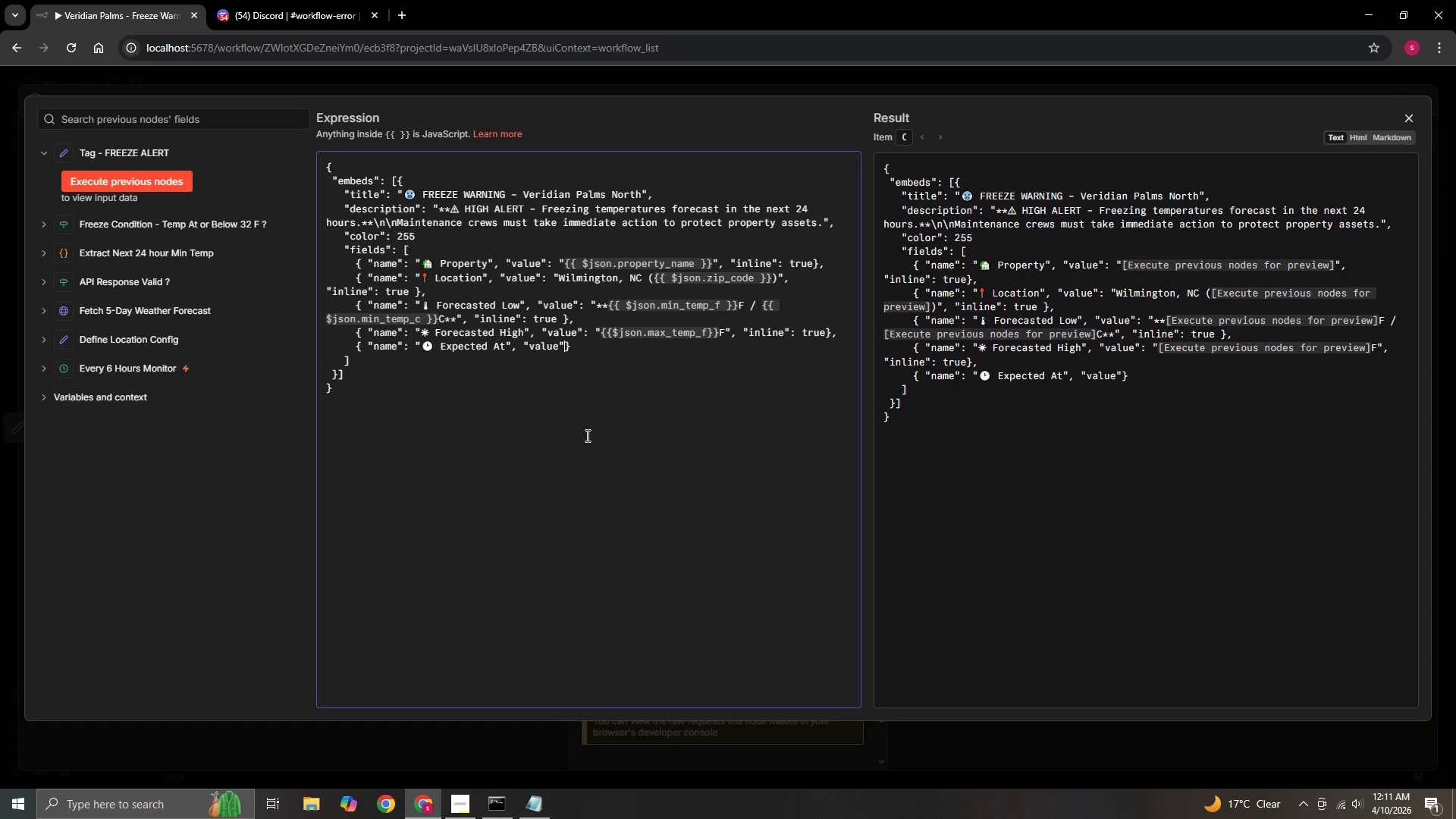 
key(Shift+Semicolon)
 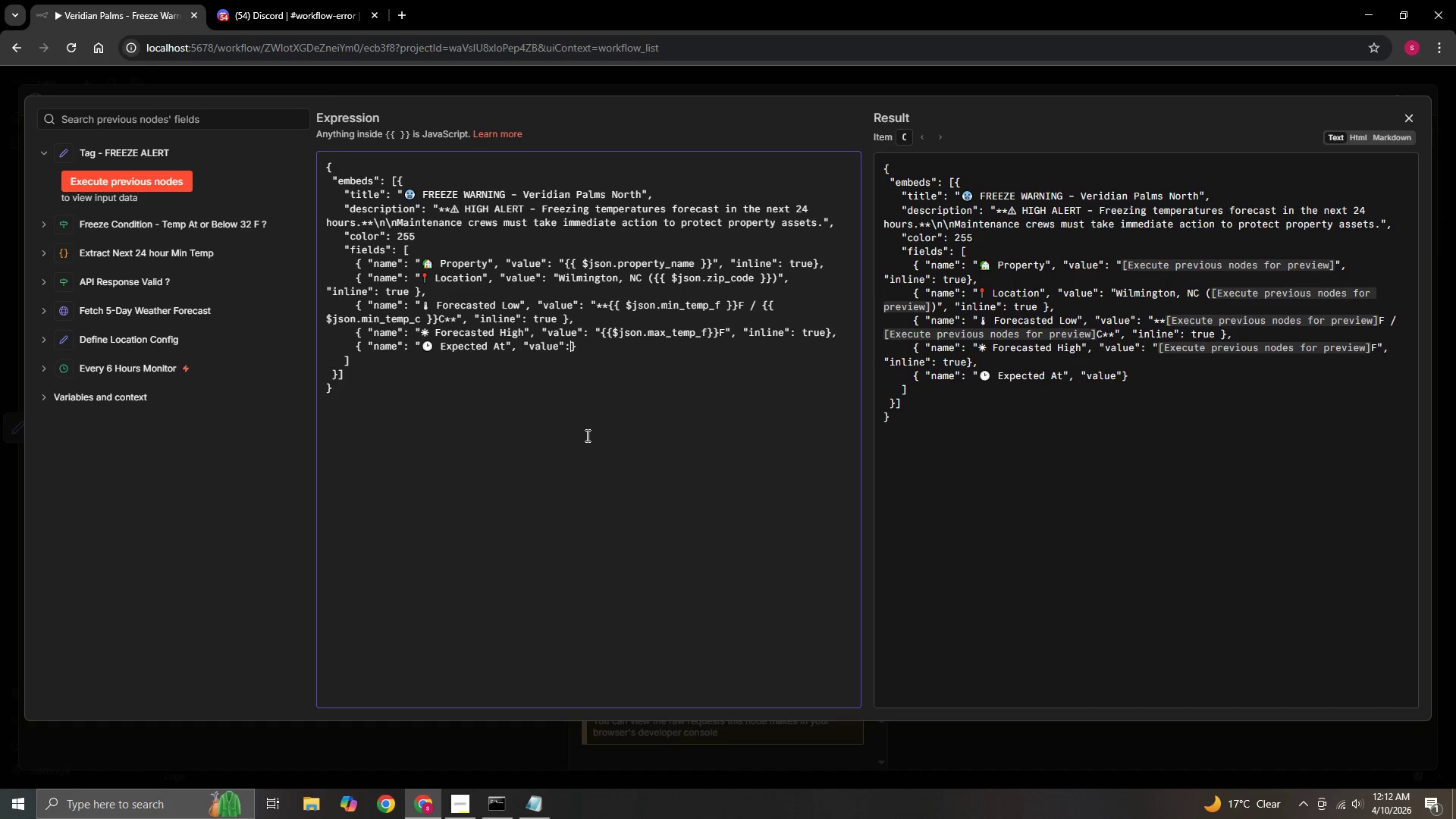 
key(Space)
 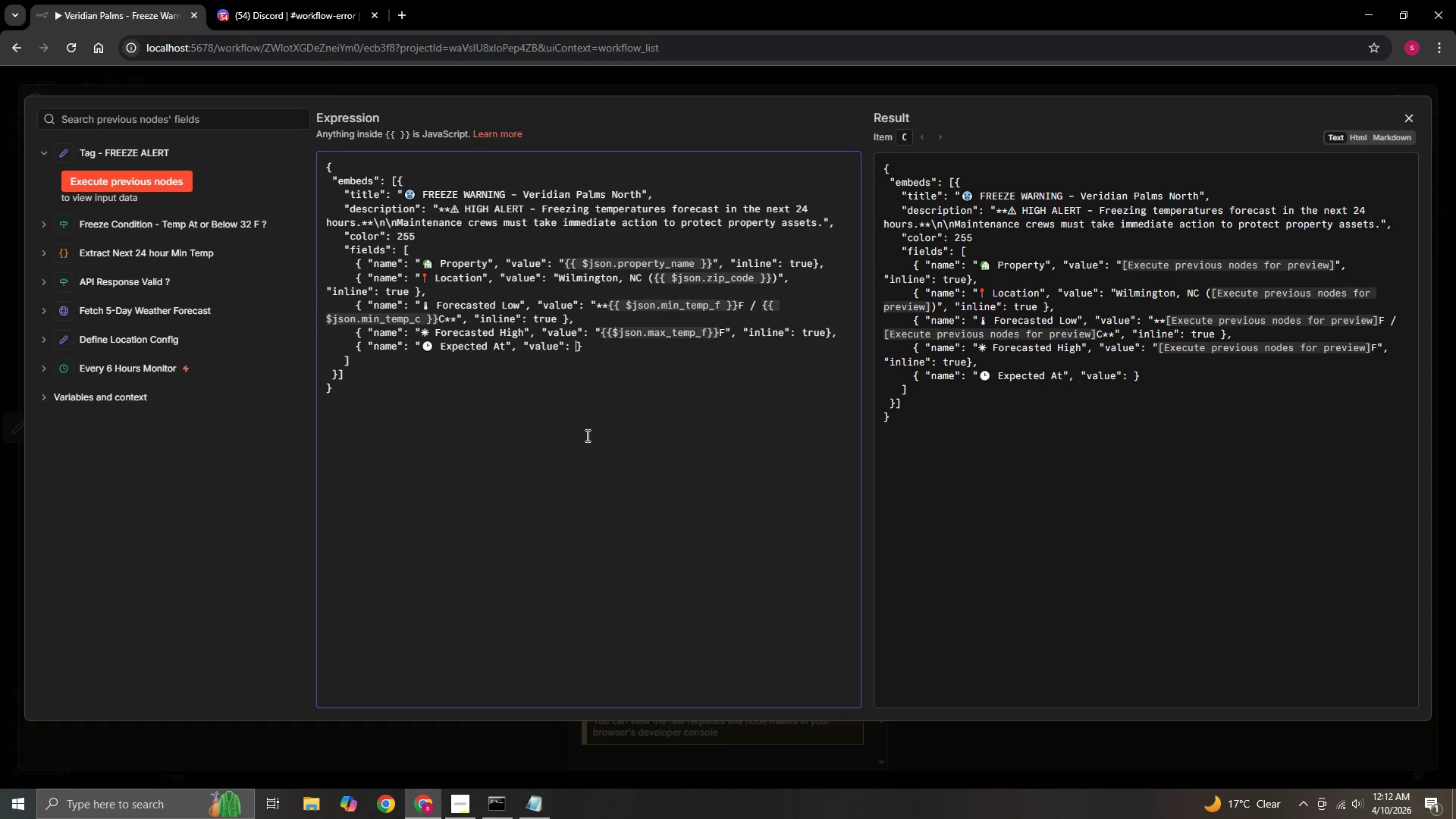 
hold_key(key=ShiftLeft, duration=1.53)
 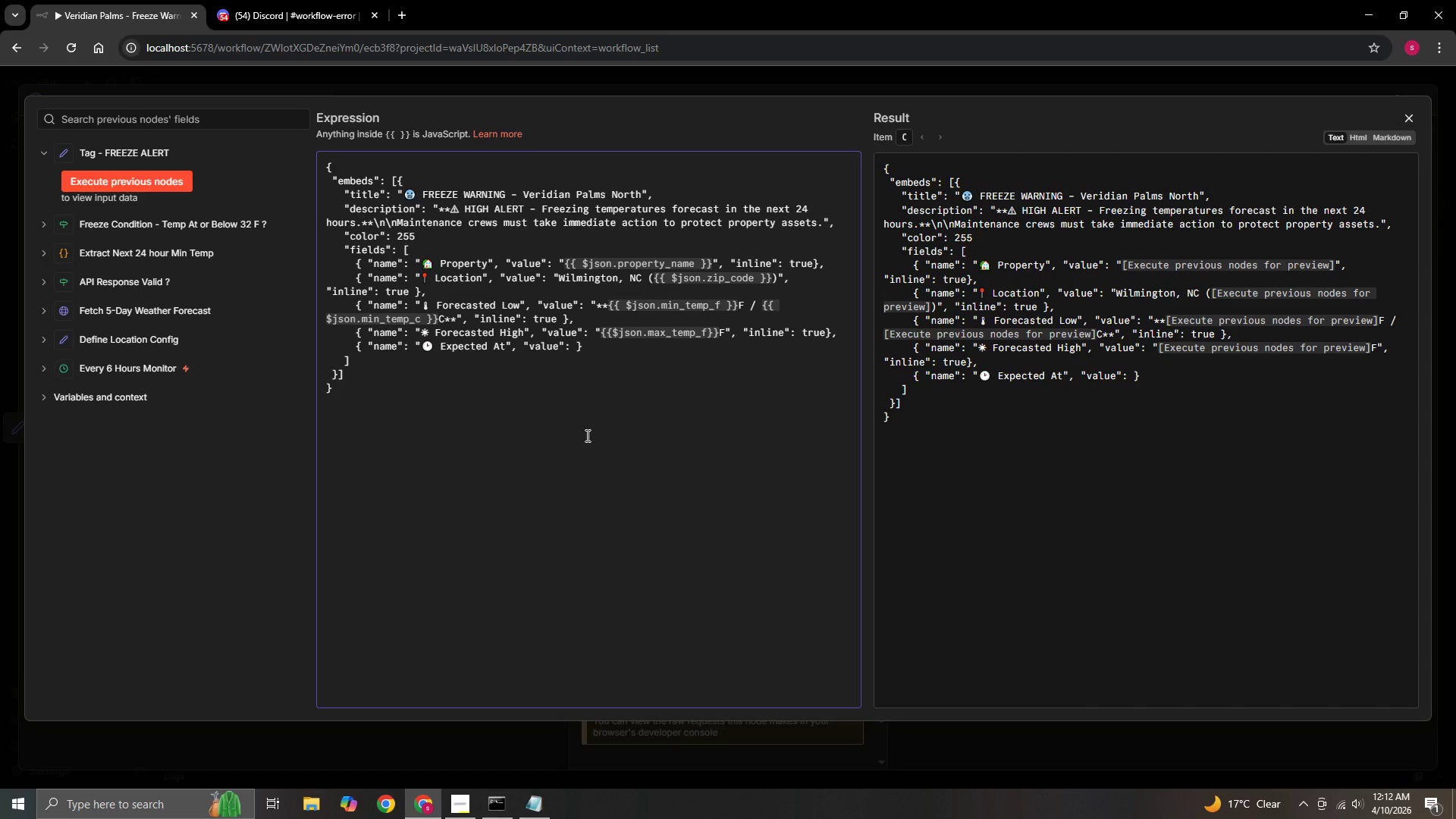 
key(Shift+Quote)
 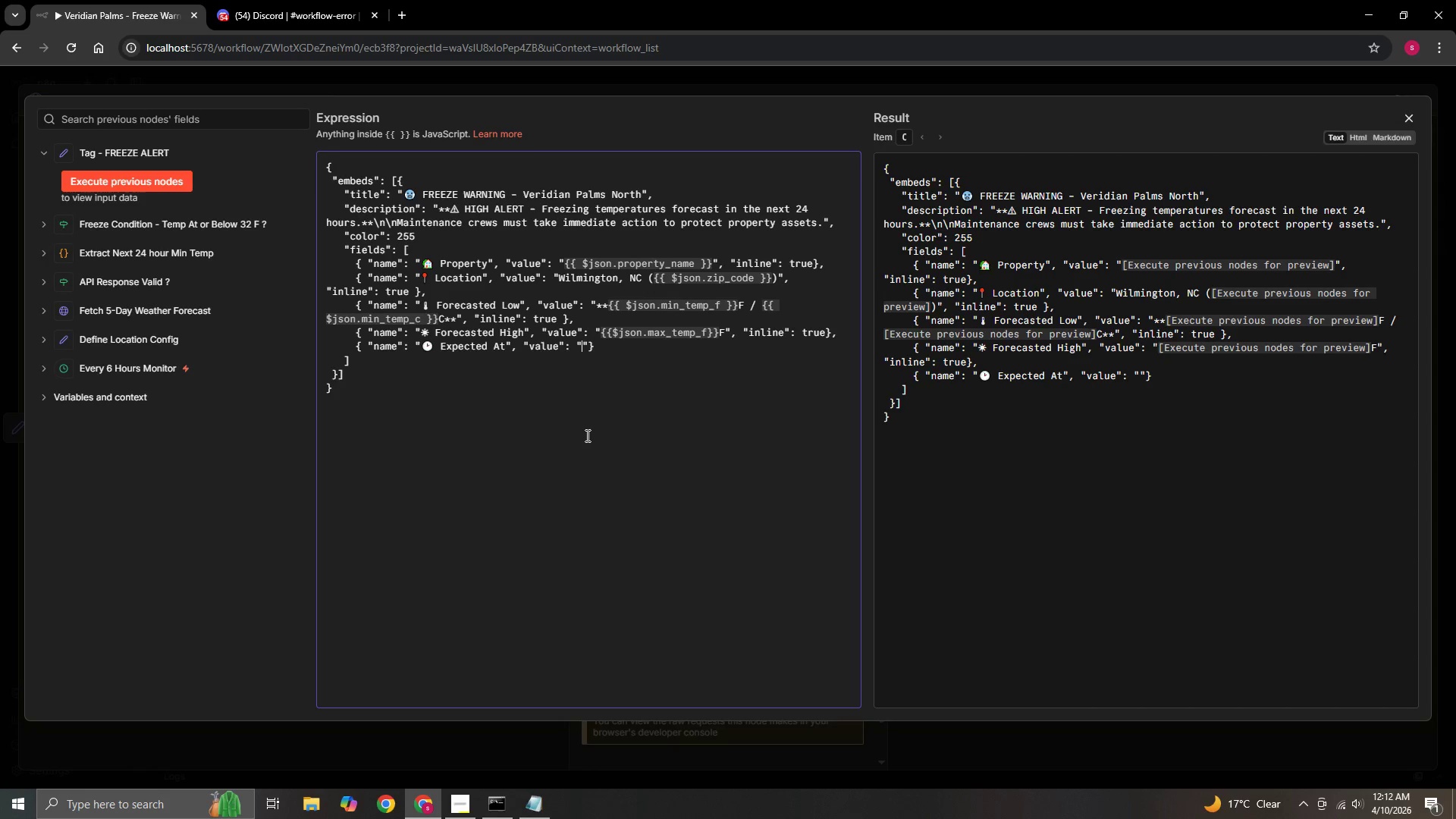 
key(Shift+BracketLeft)
 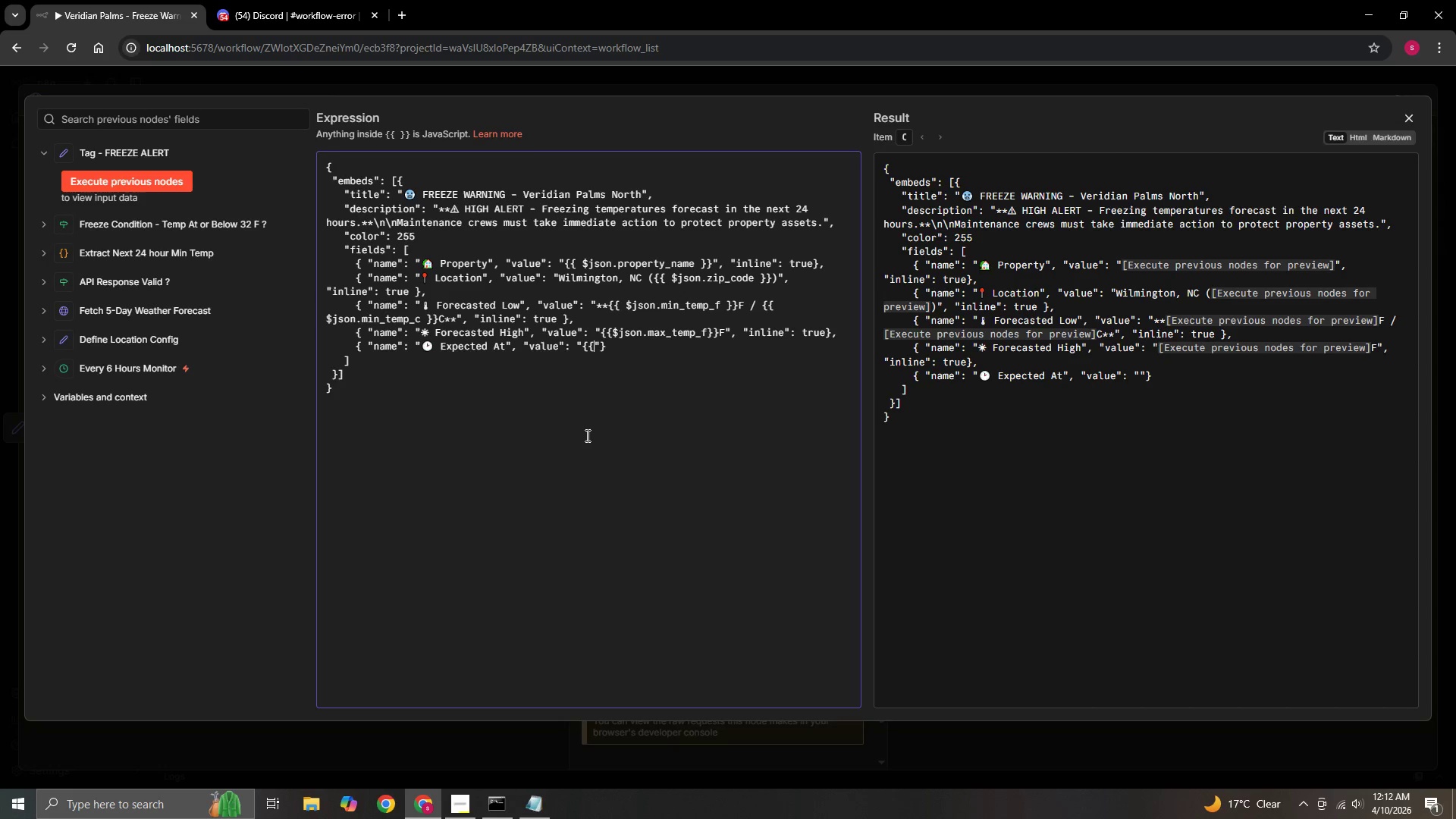 
key(Shift+BracketLeft)
 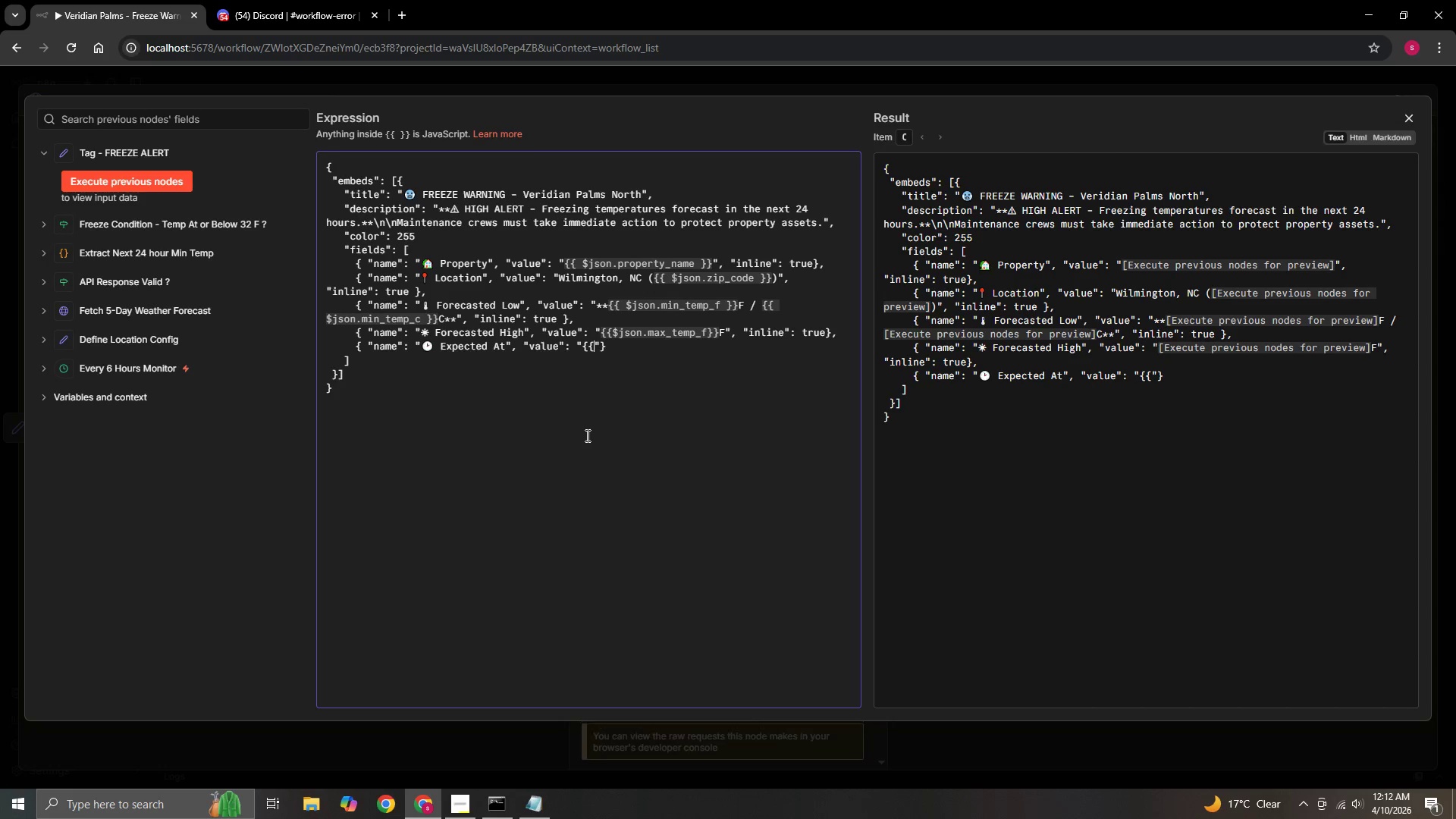 
key(Shift+BracketRight)
 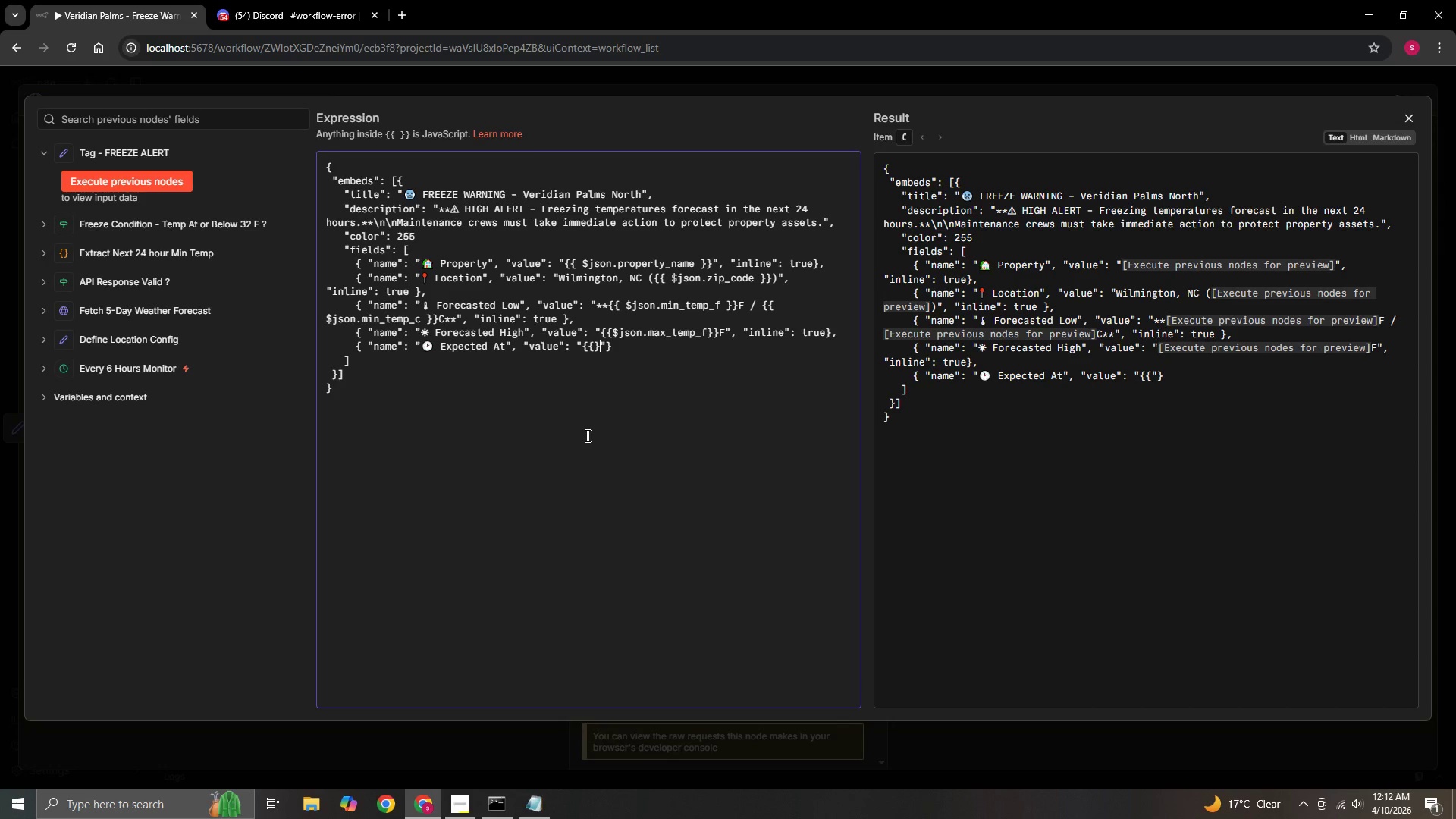 
key(Shift+BracketRight)
 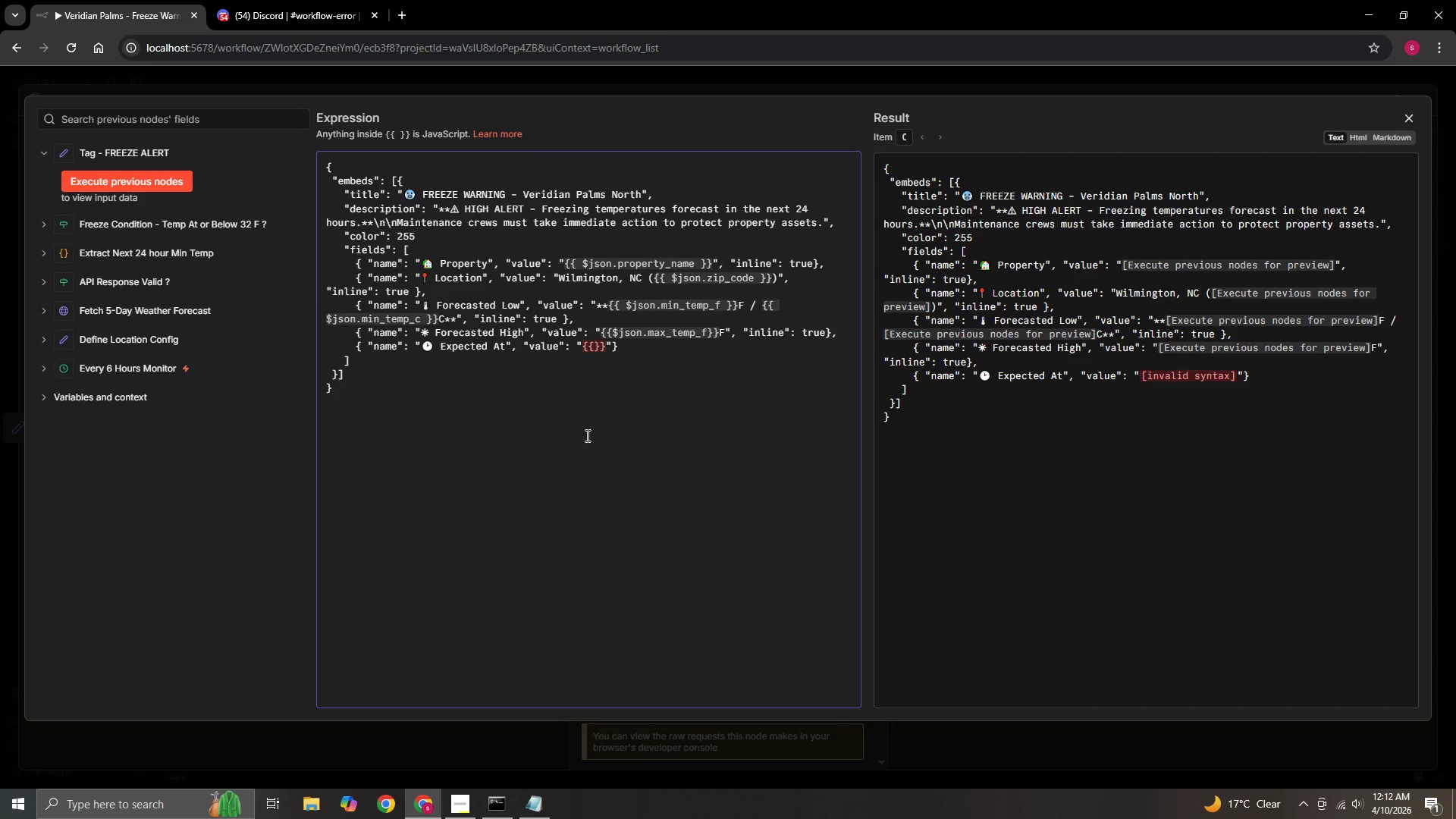 
key(ArrowLeft)
 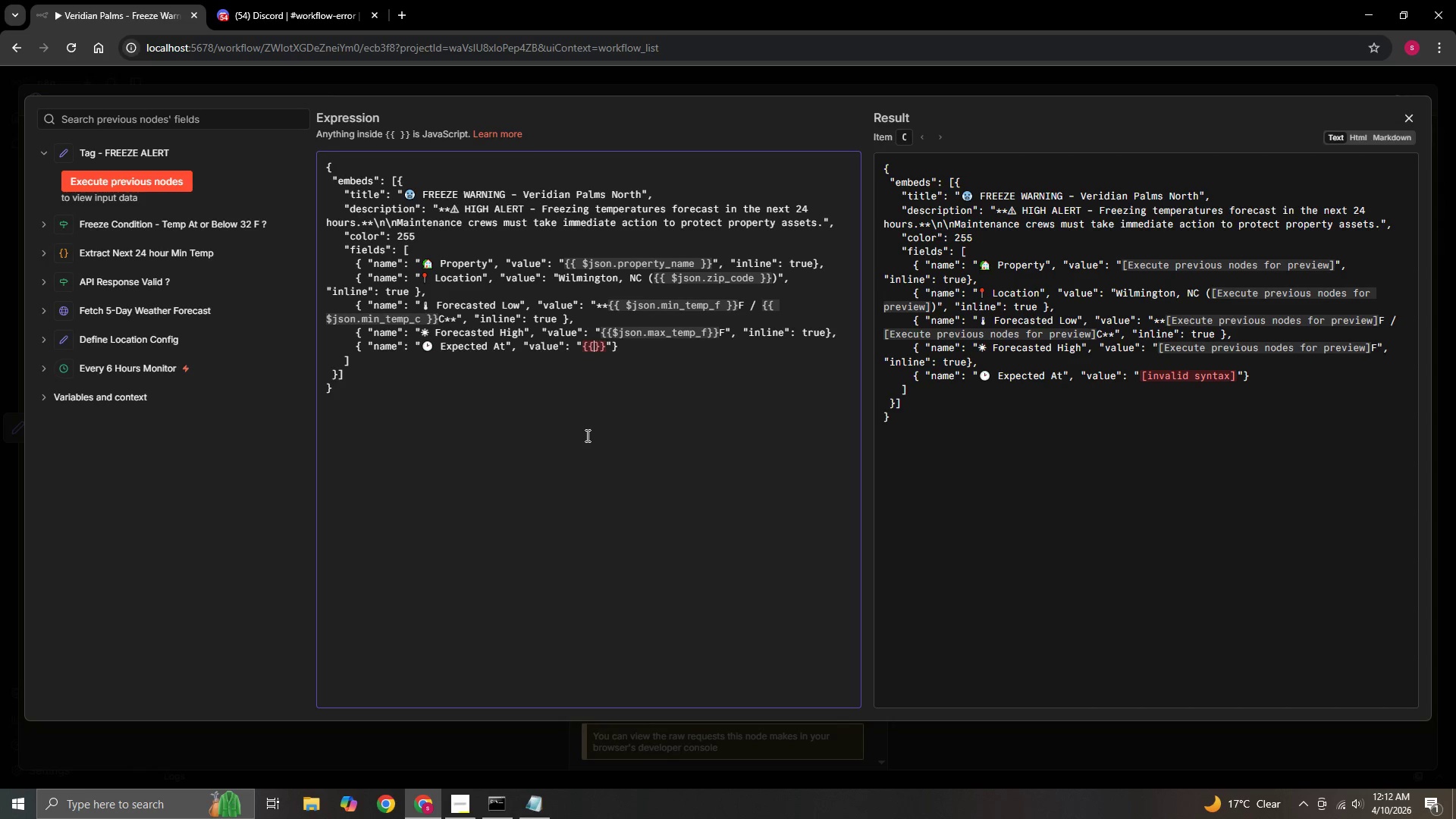 
key(ArrowLeft)
 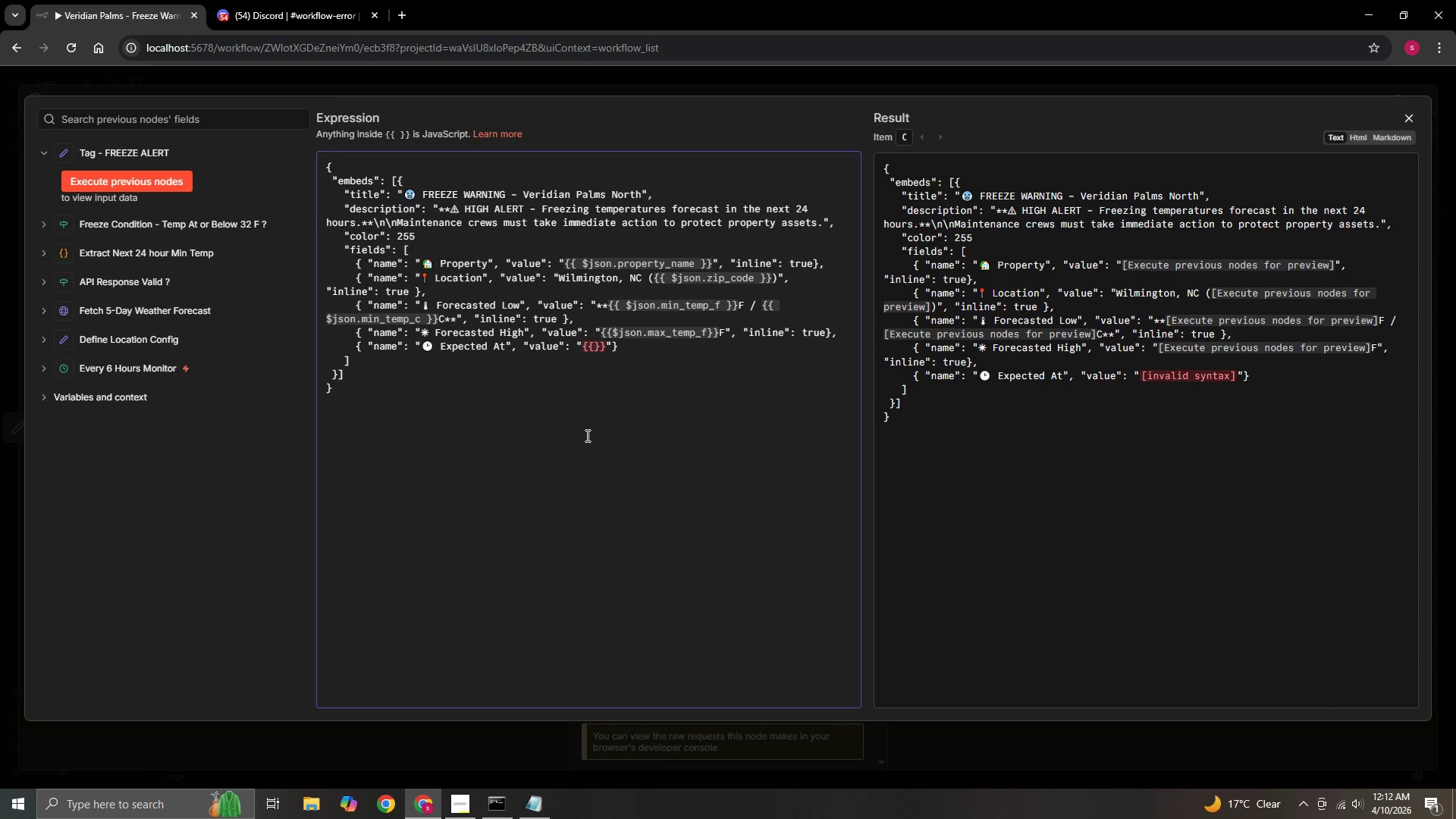 
type($json)
 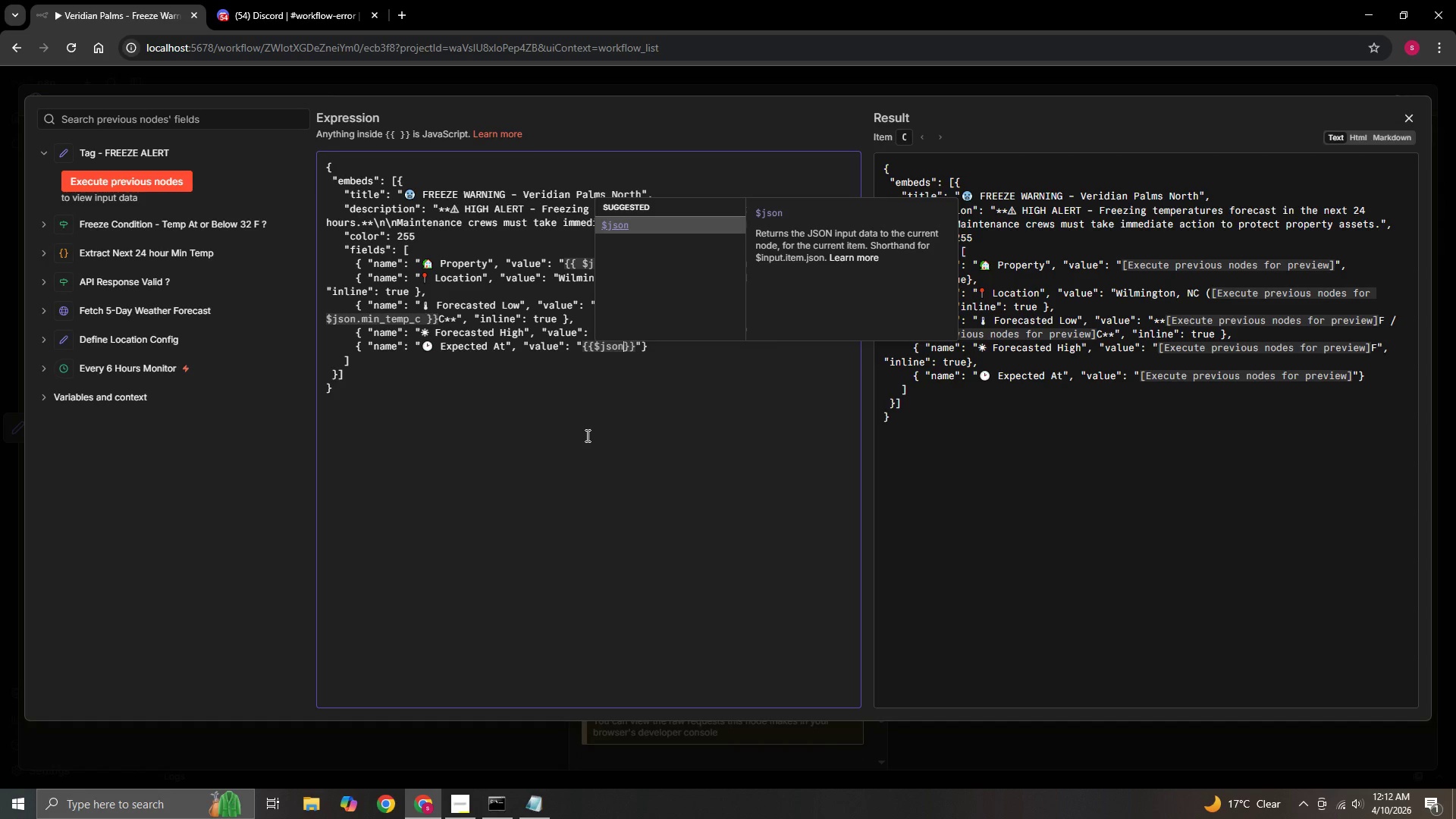 
type(.forecast_time)
 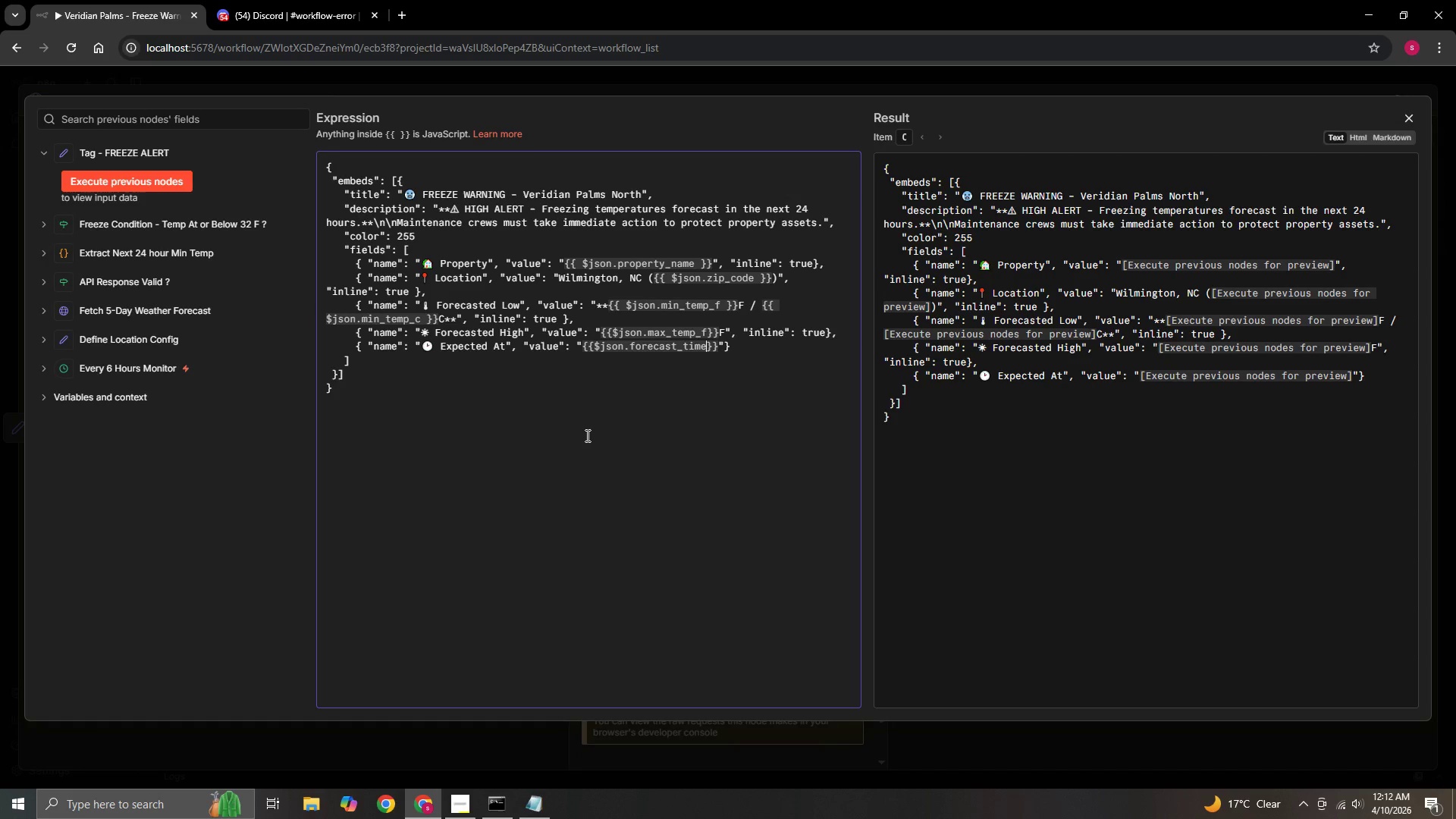 
wait(5.3)
 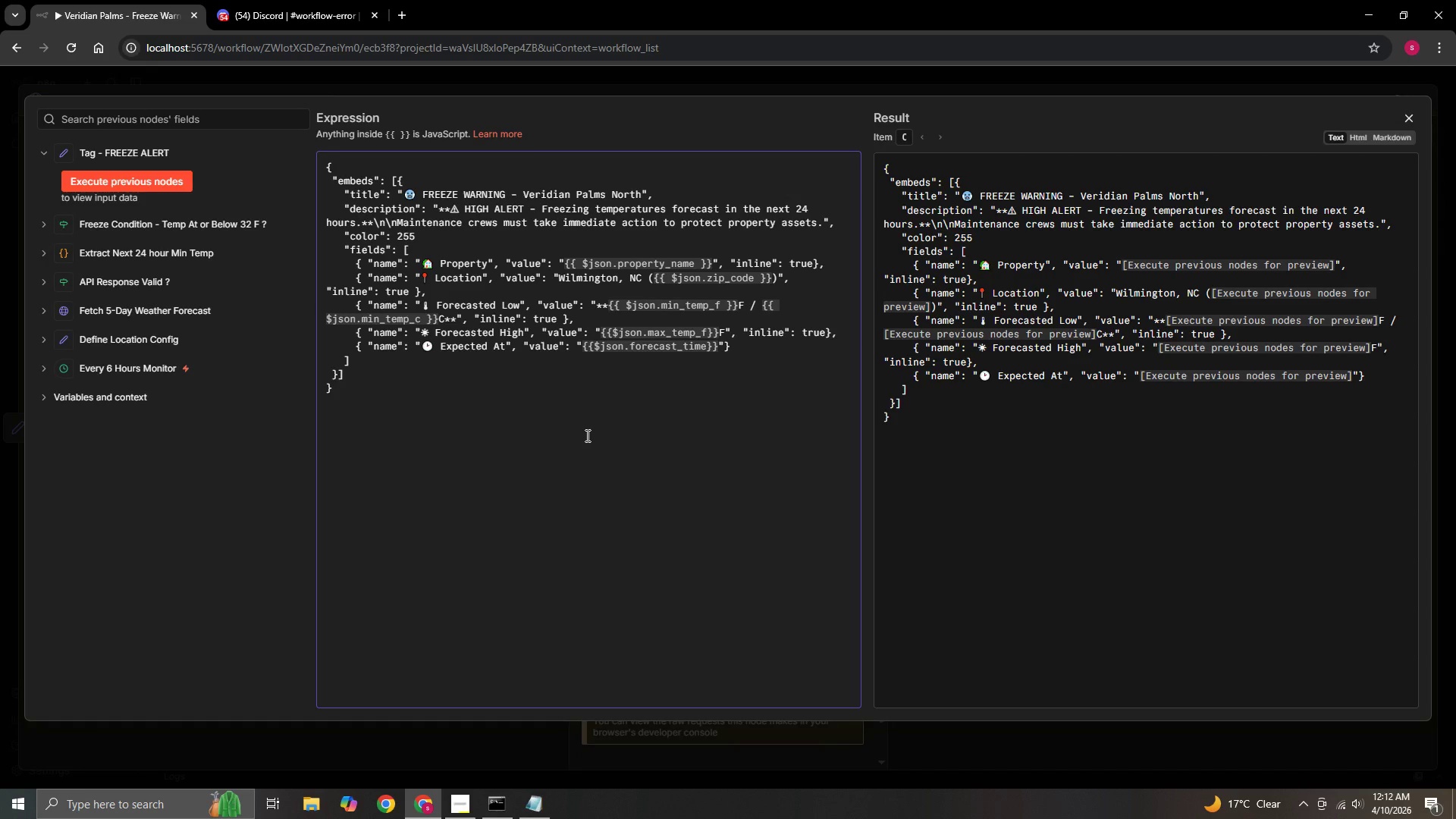 
key(ArrowRight)
 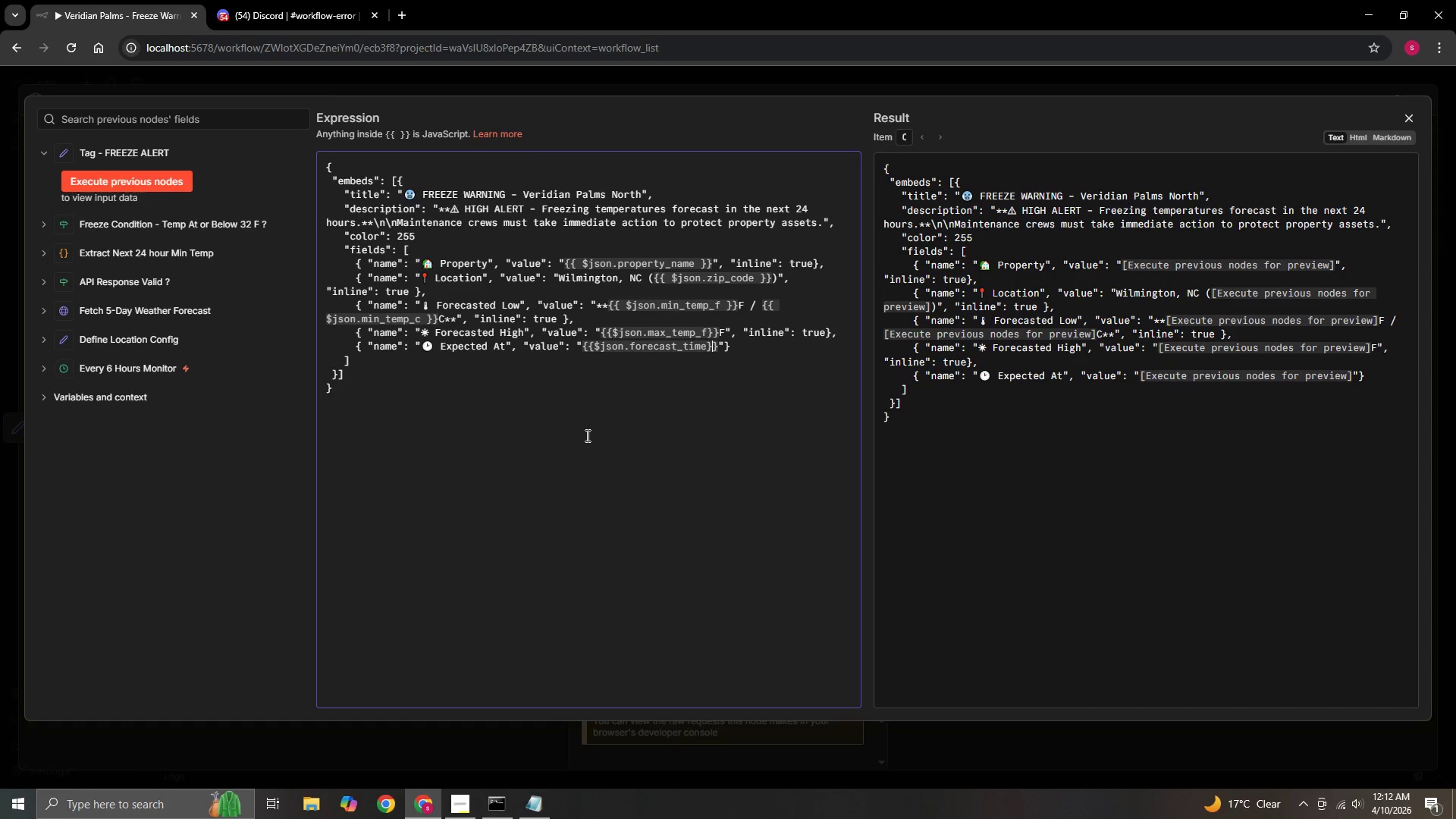 
key(ArrowRight)
 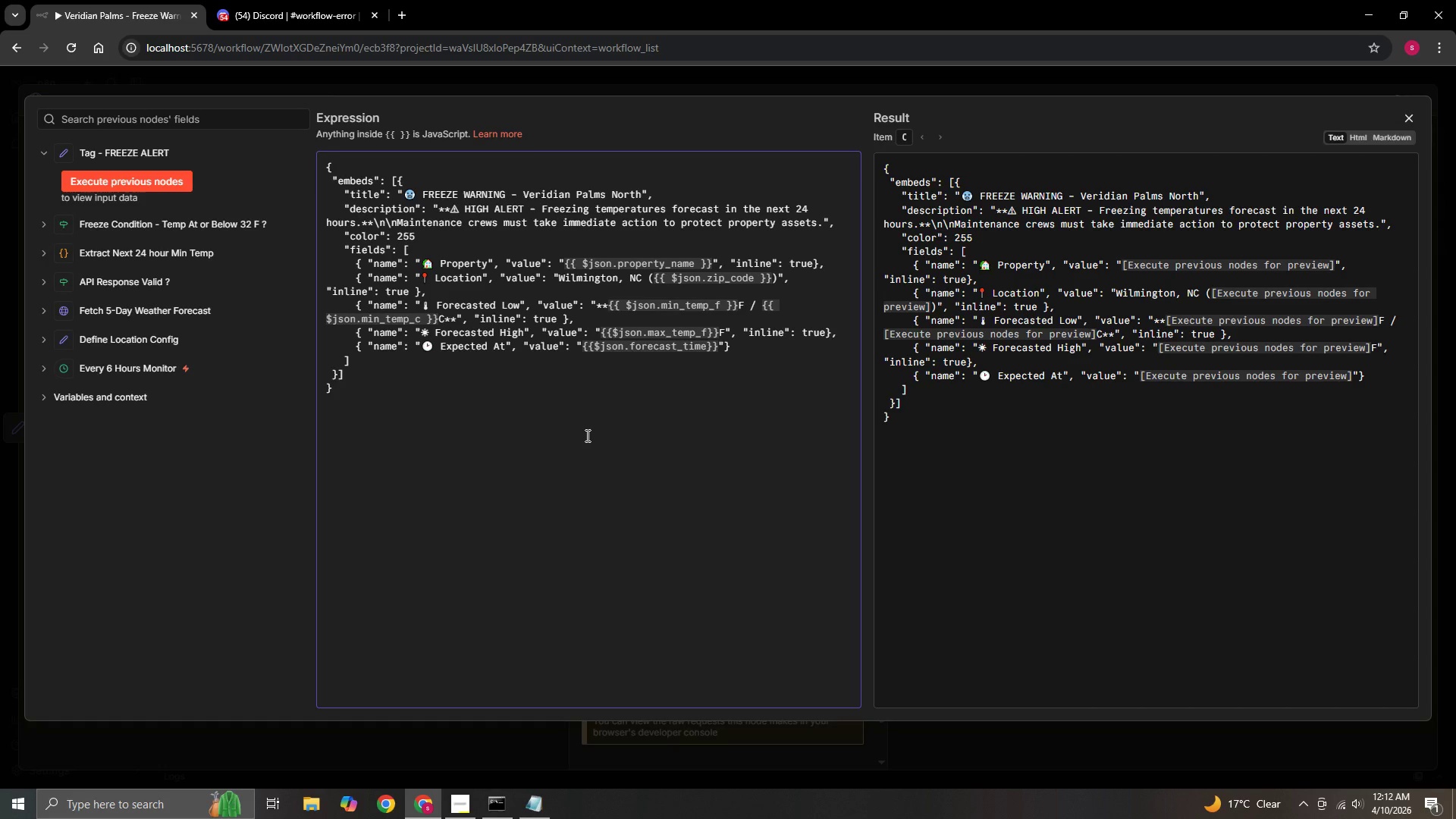 
type(, "inline": t)
 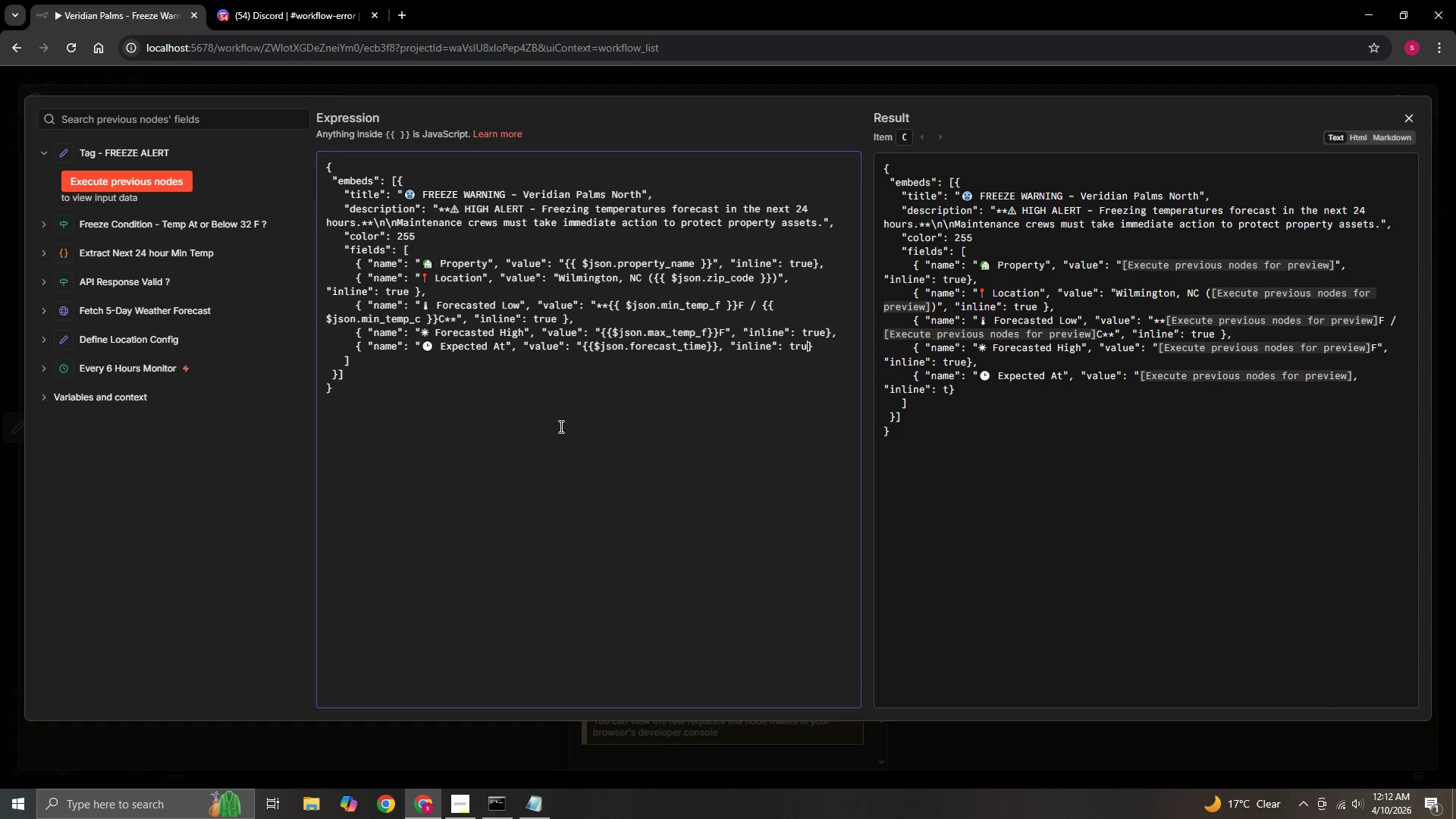 
 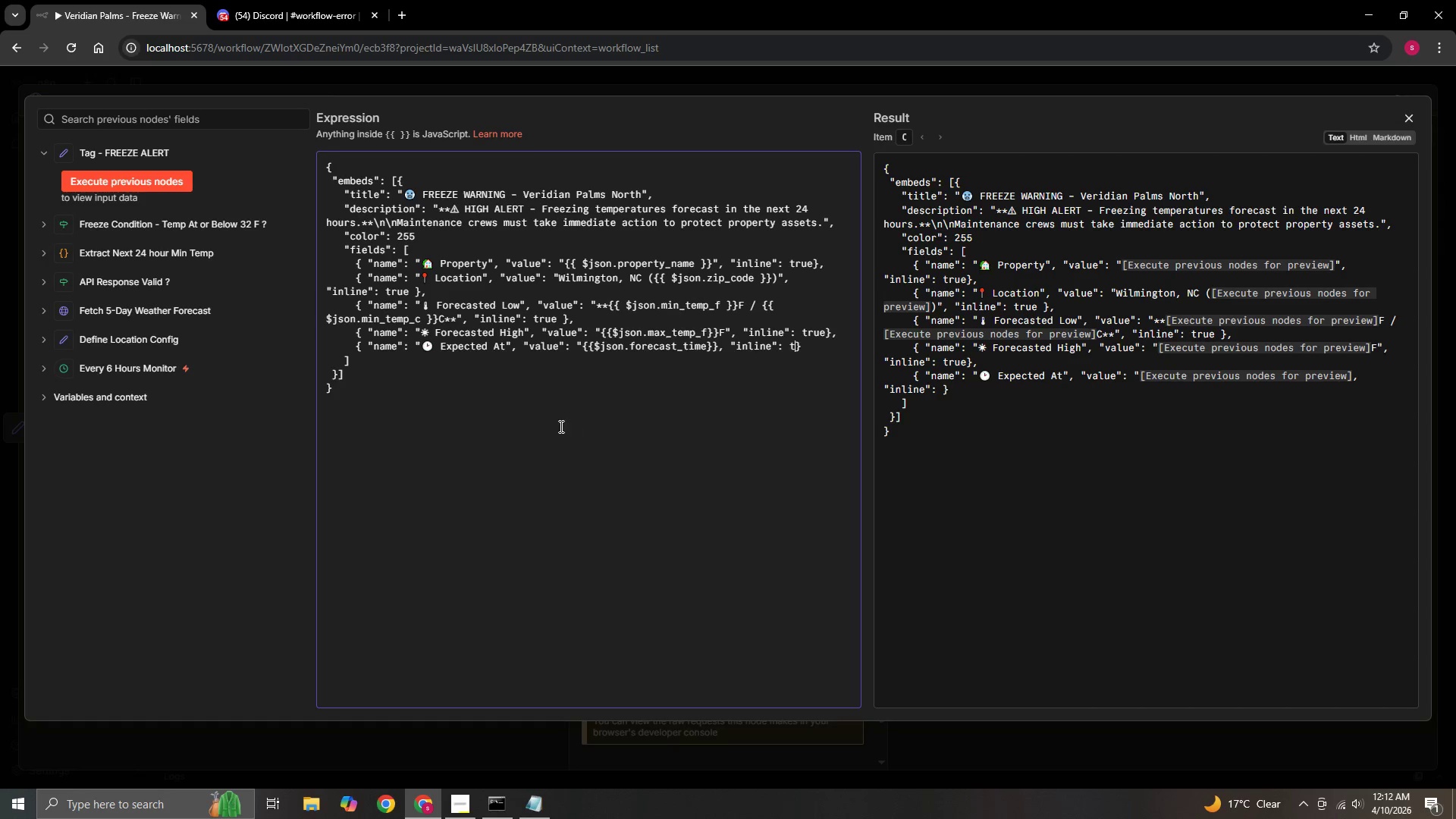 
type(rue)
 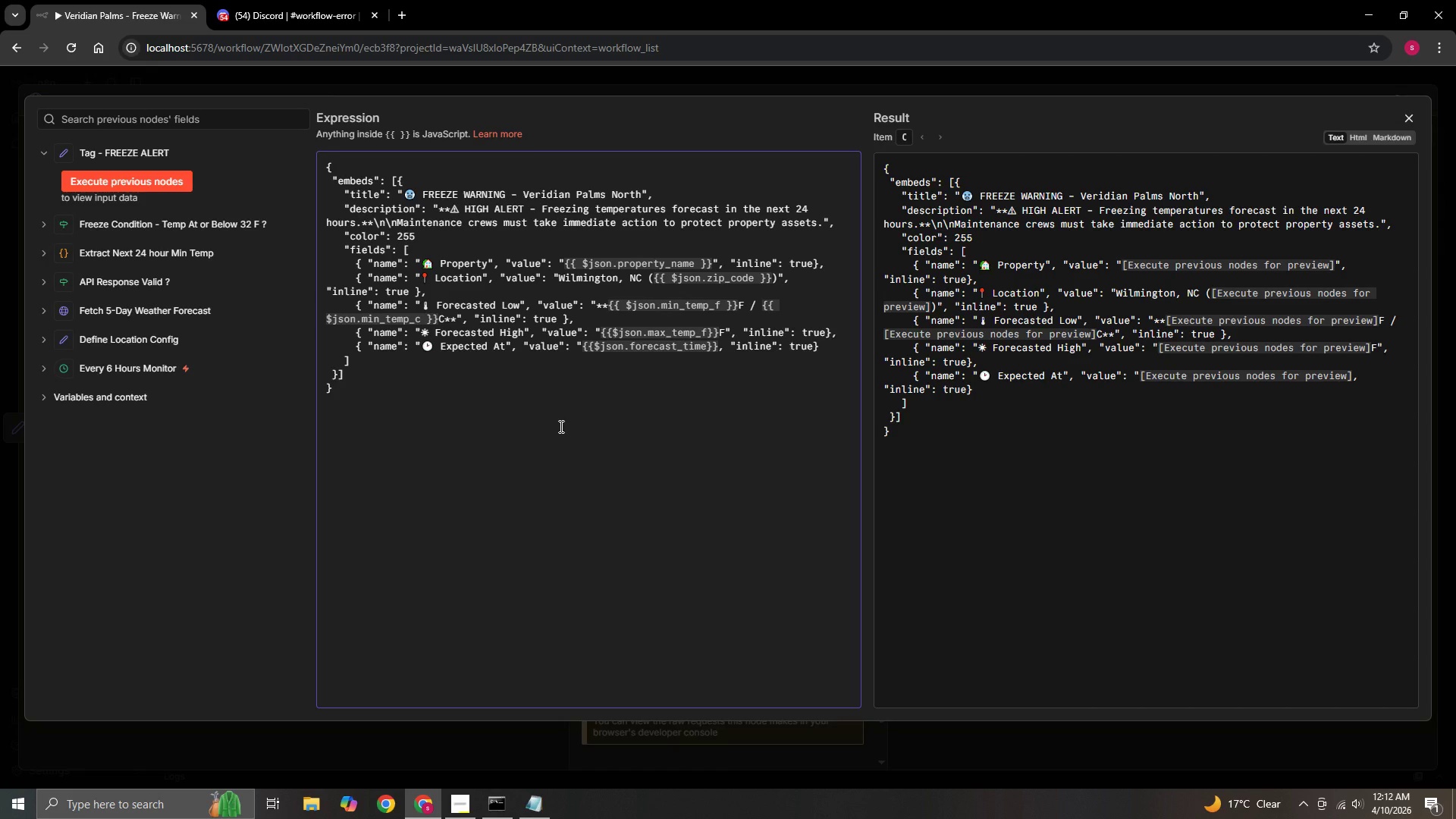 
key(ArrowRight)
 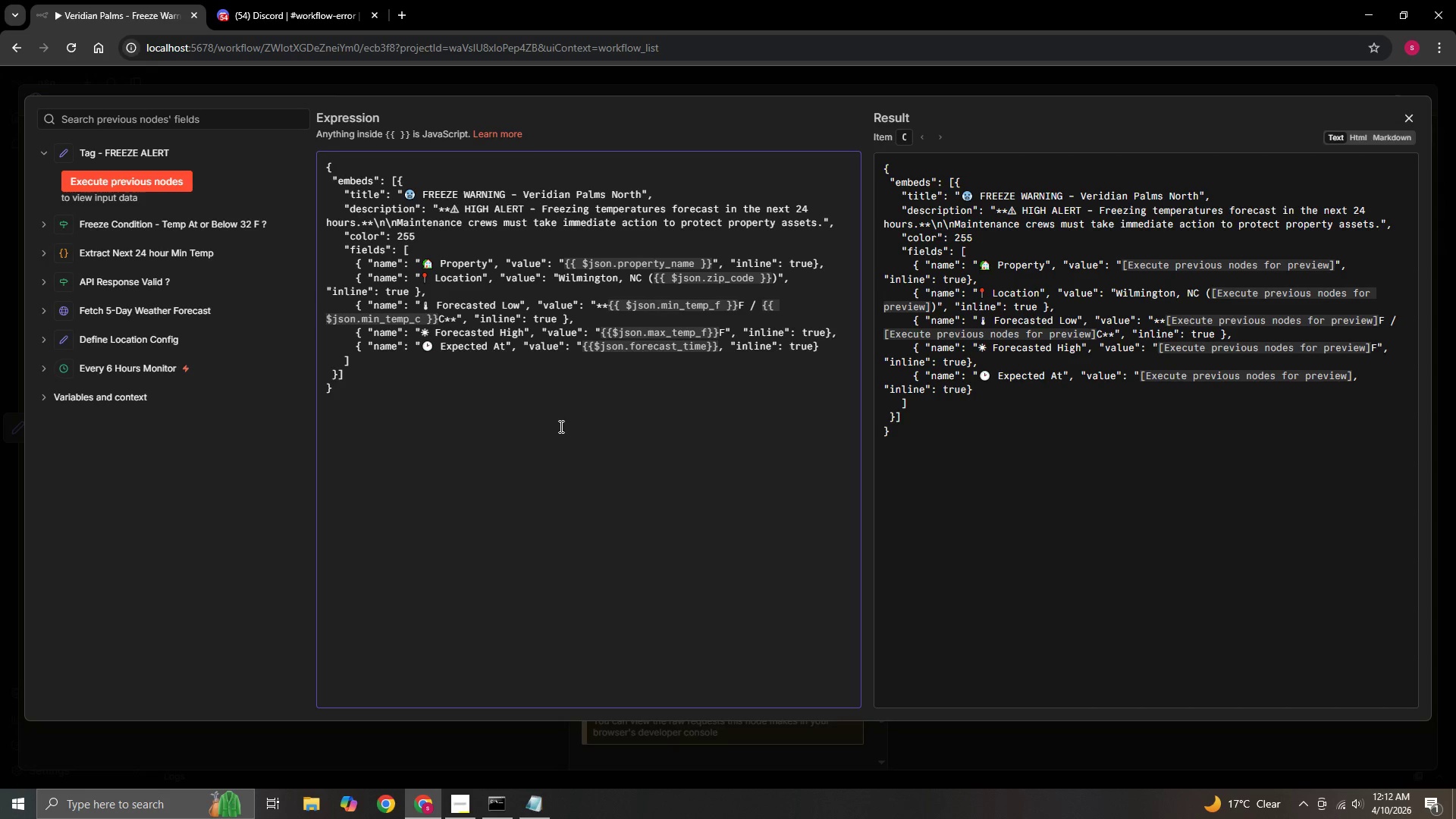 
key(Comma)
 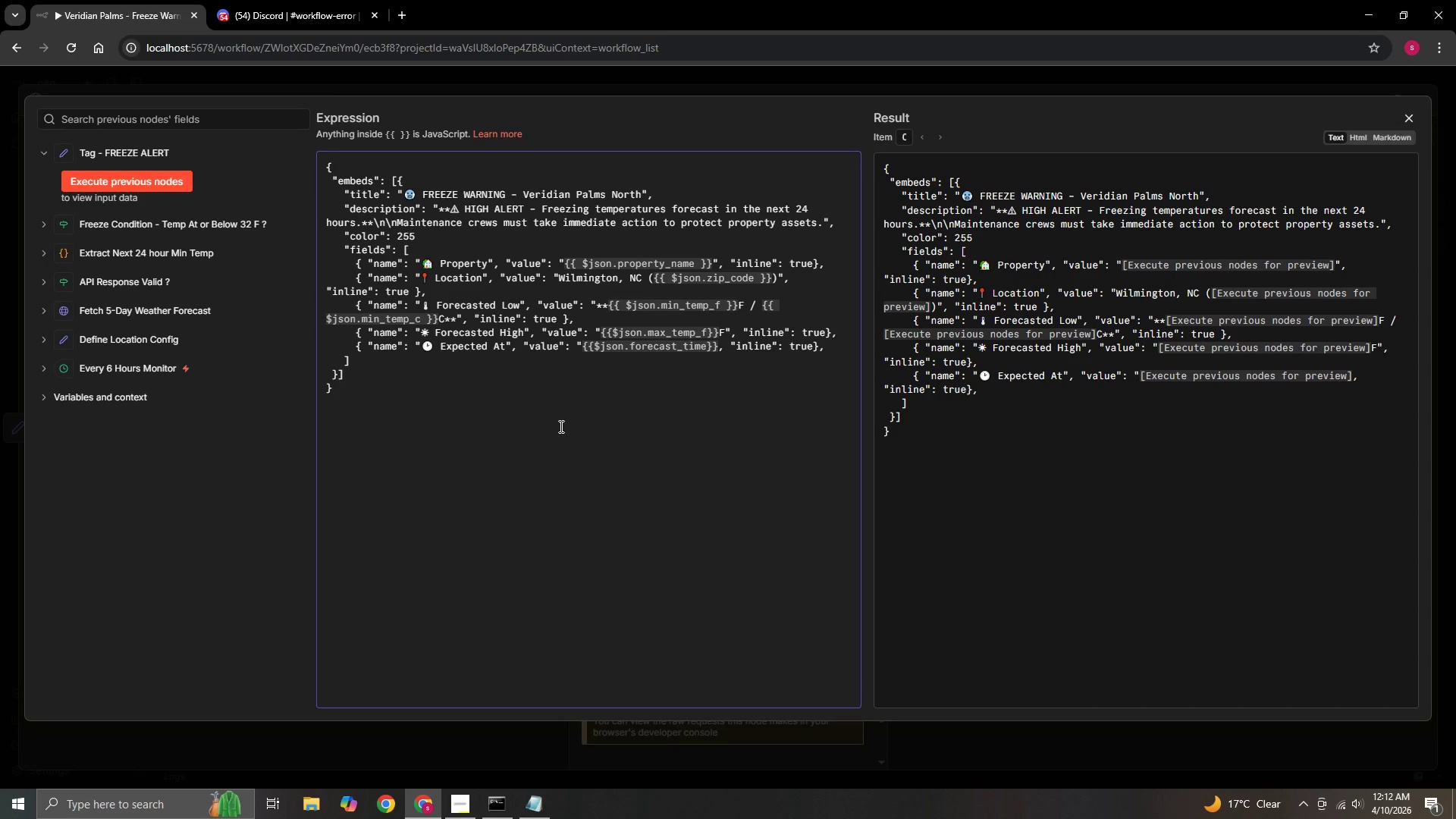 
key(Enter)
 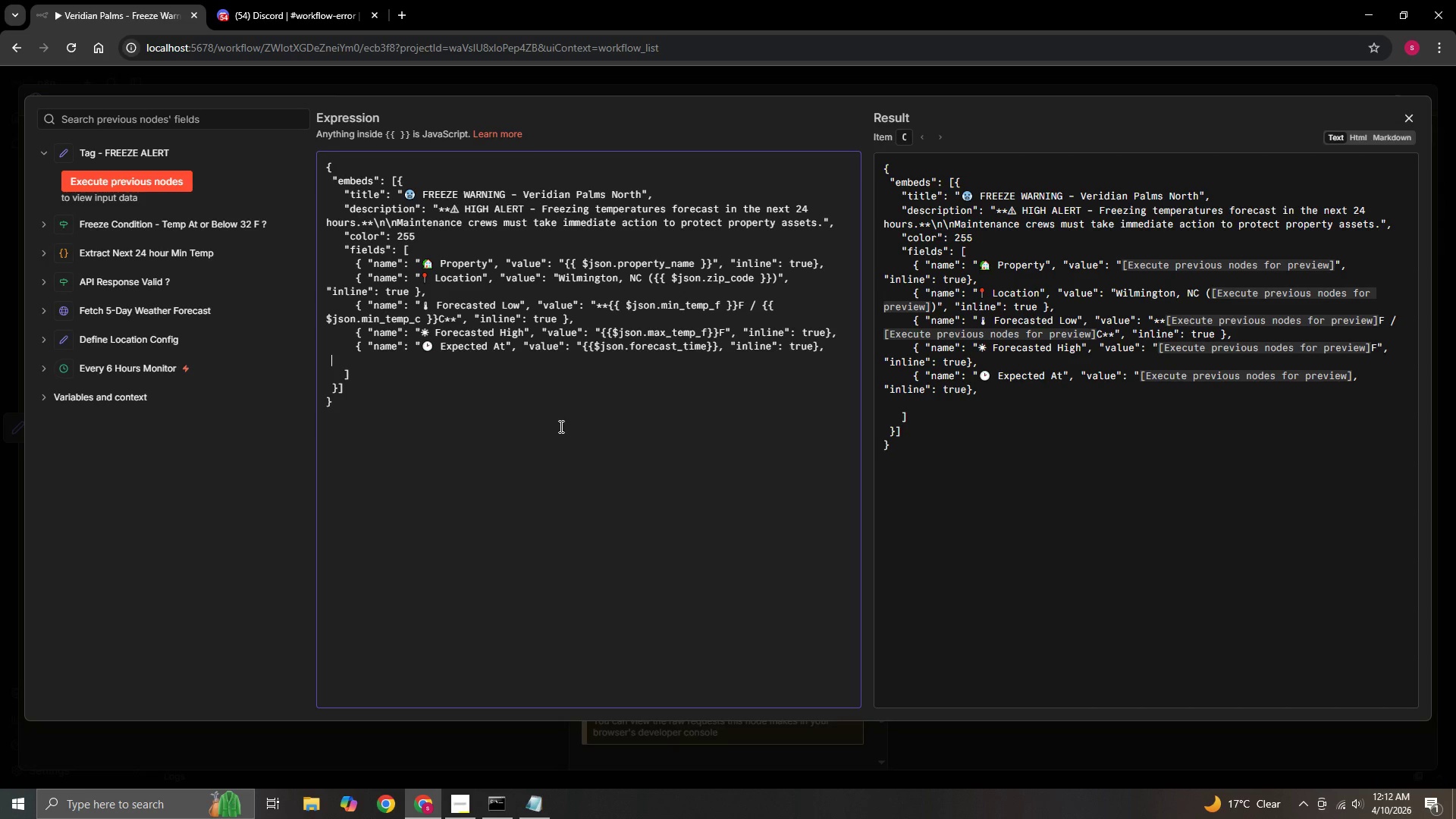 
type(     P)
key(Backspace)
type({ "neme)
key(Backspace)
key(Backspace)
key(Backspace)
type(ame)
 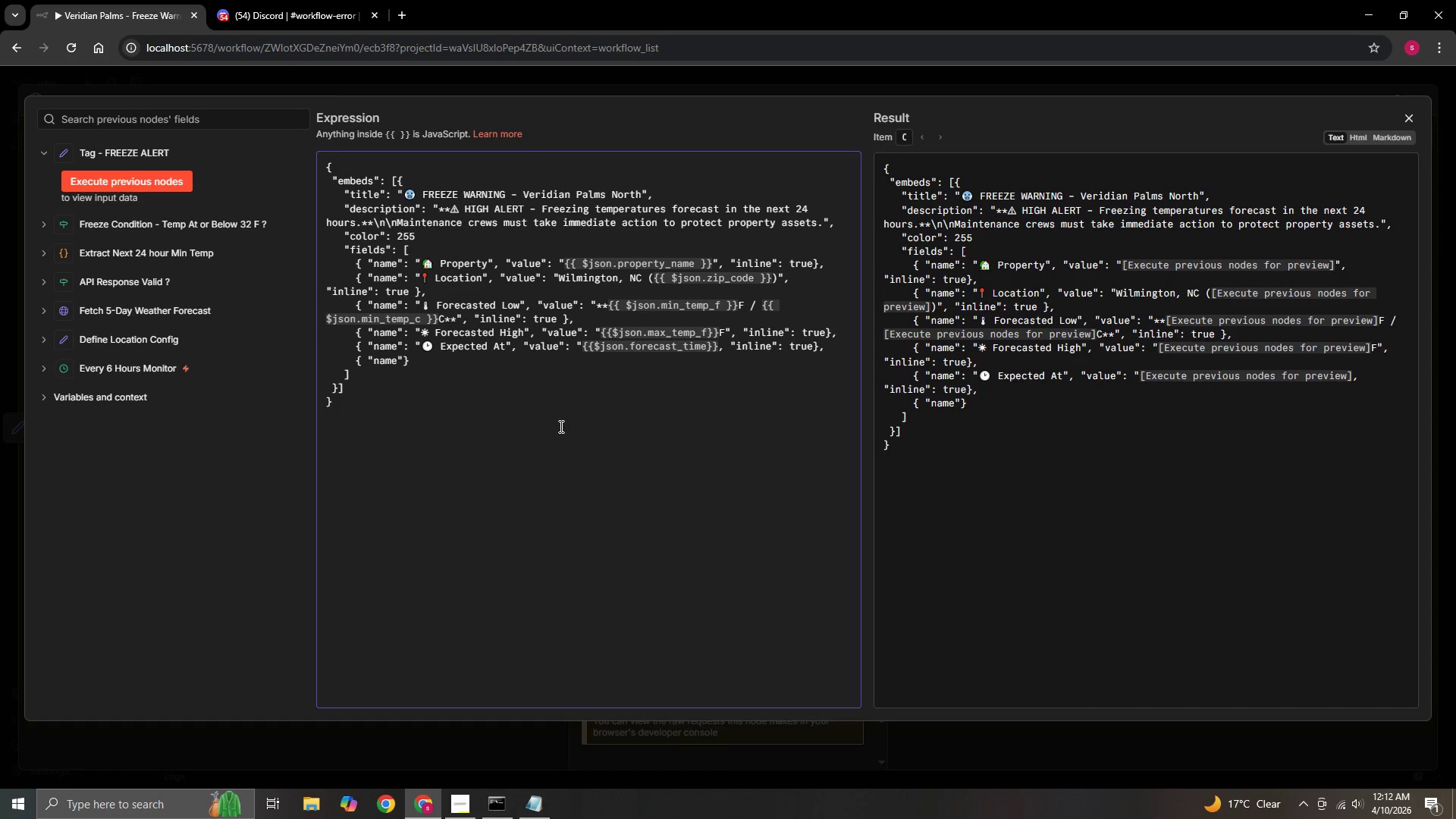 
key(ArrowRight)
 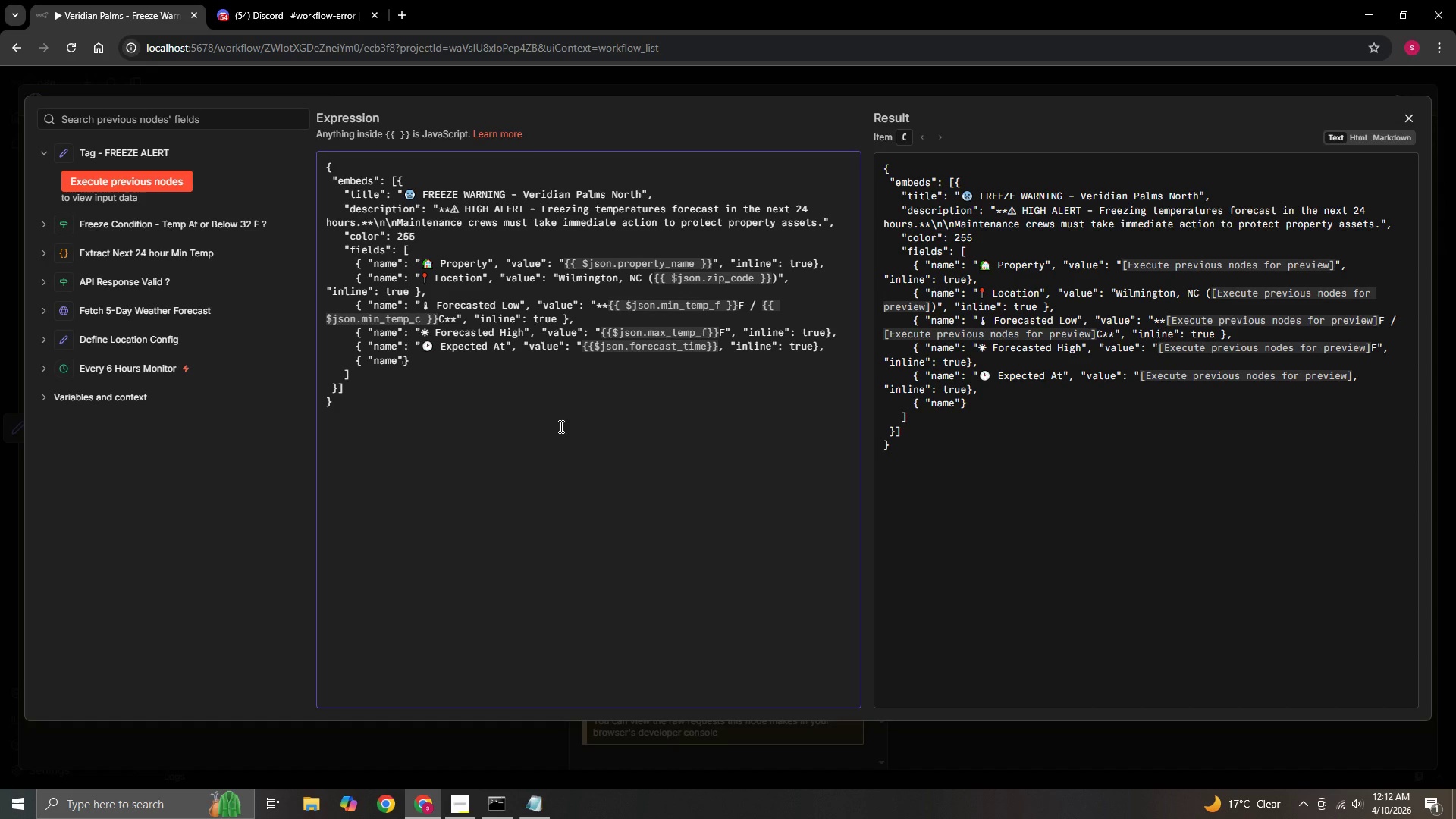 
key(Shift+Semicolon)
 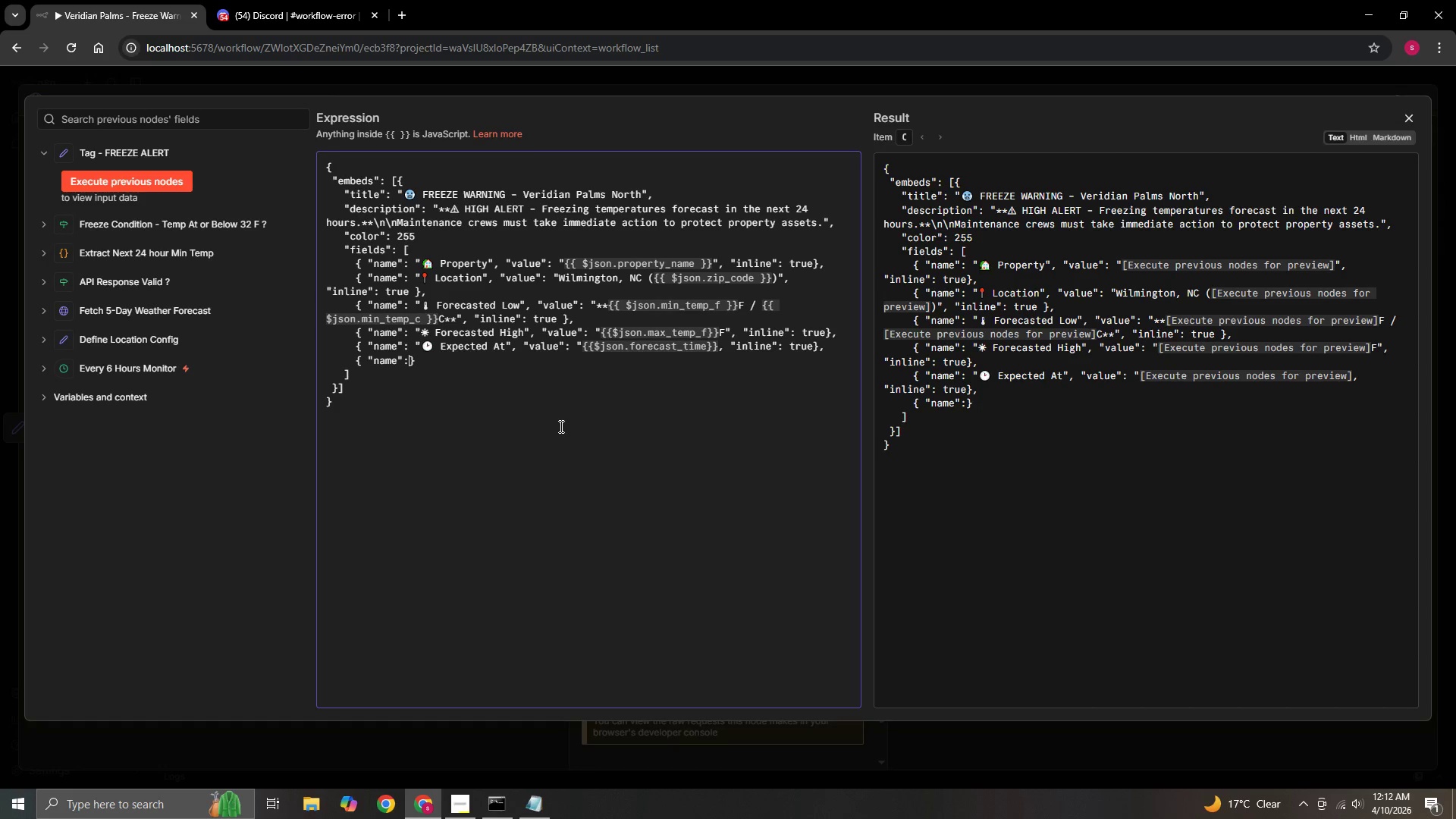 
key(Space)
 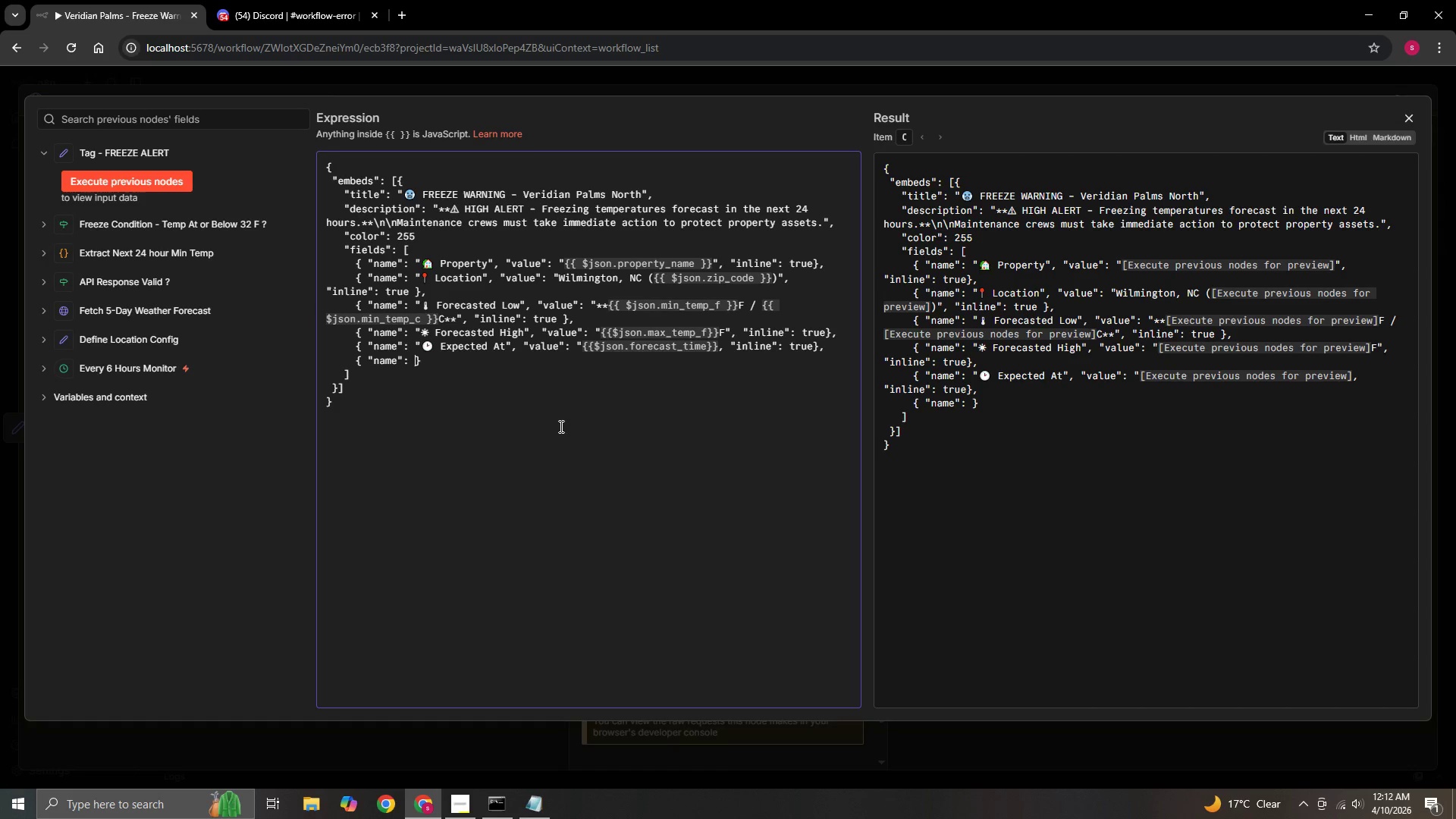 
key(Shift+Quote)
 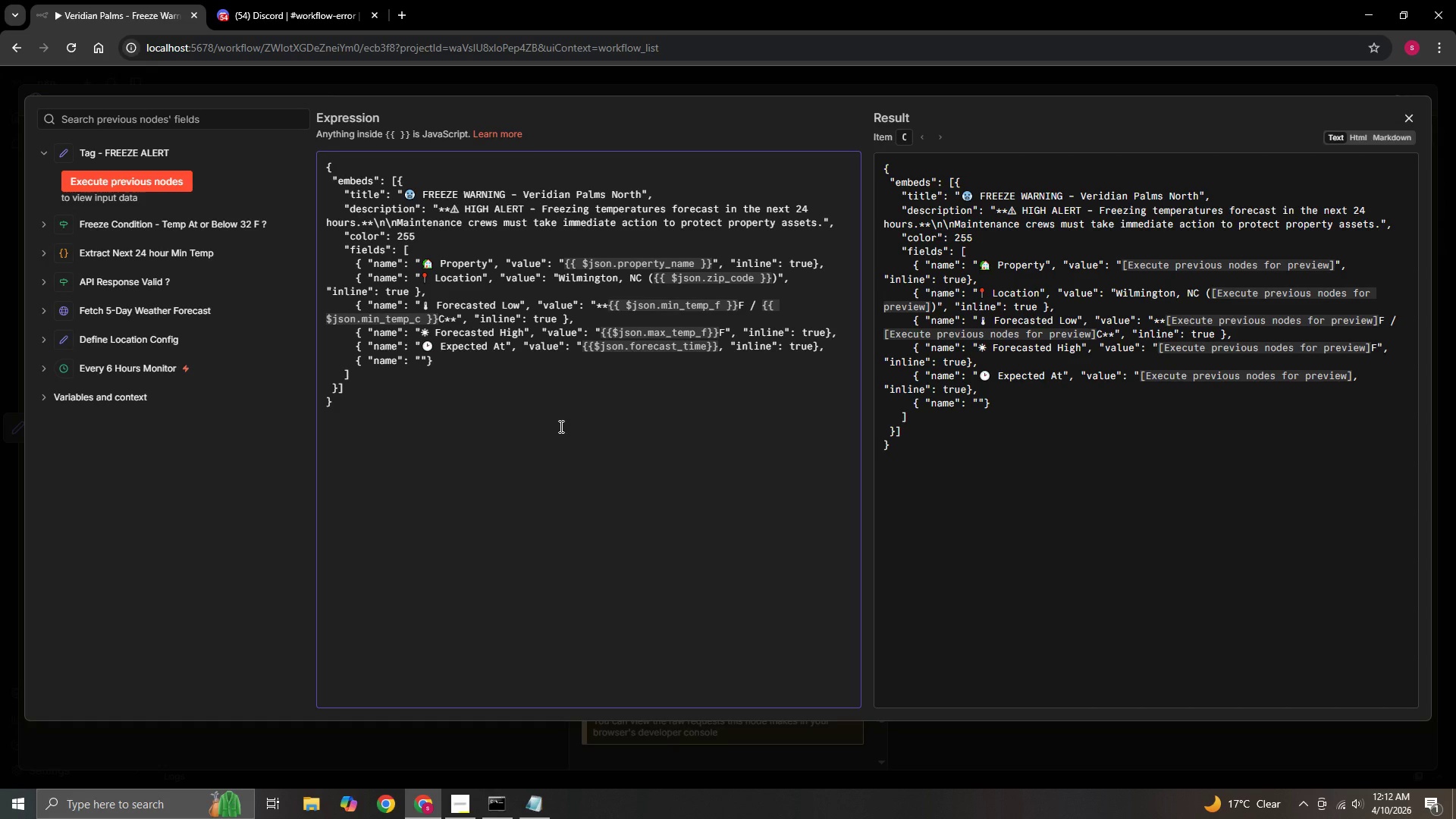 
wait(5.44)
 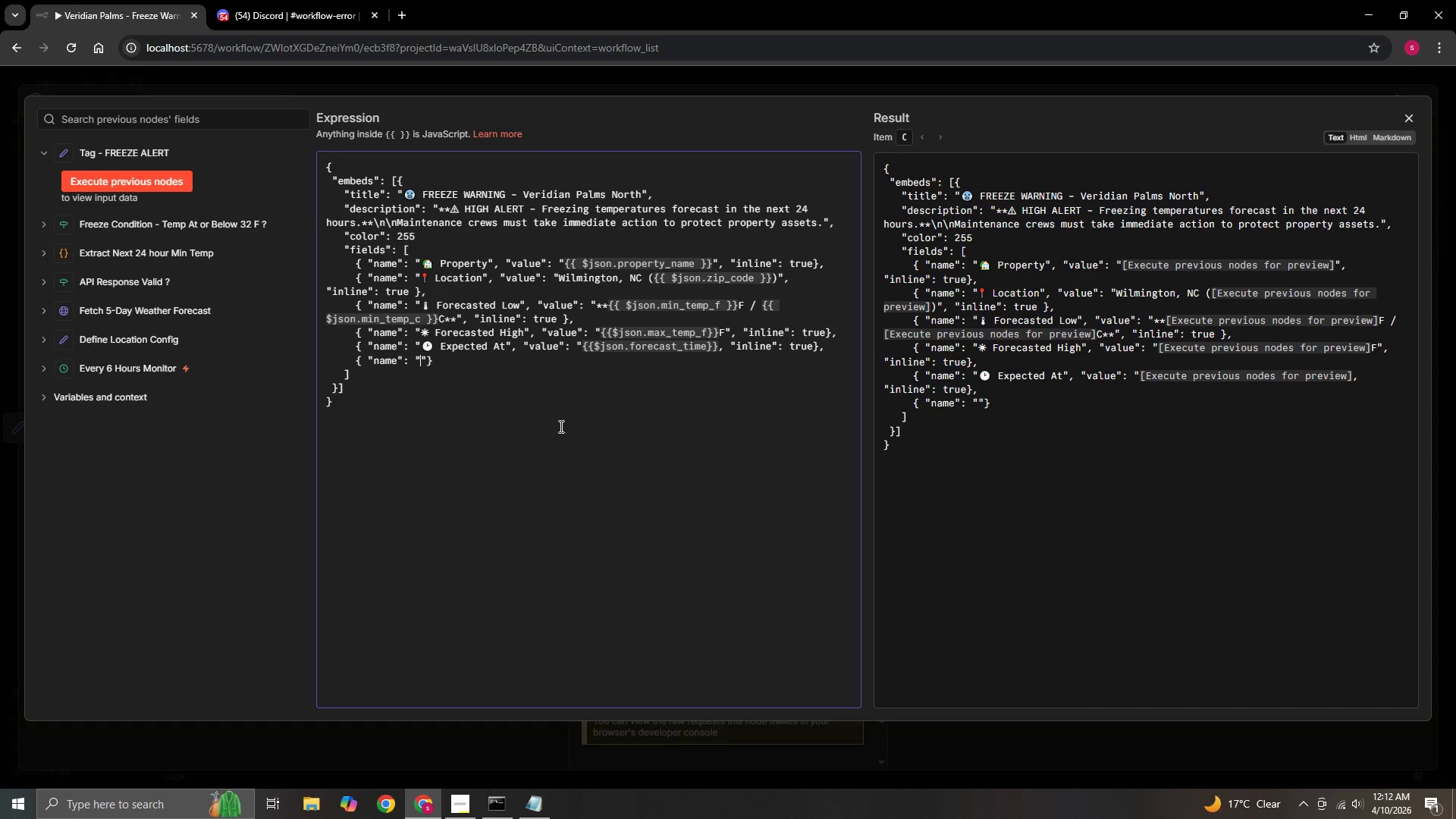 
type(Condition)
 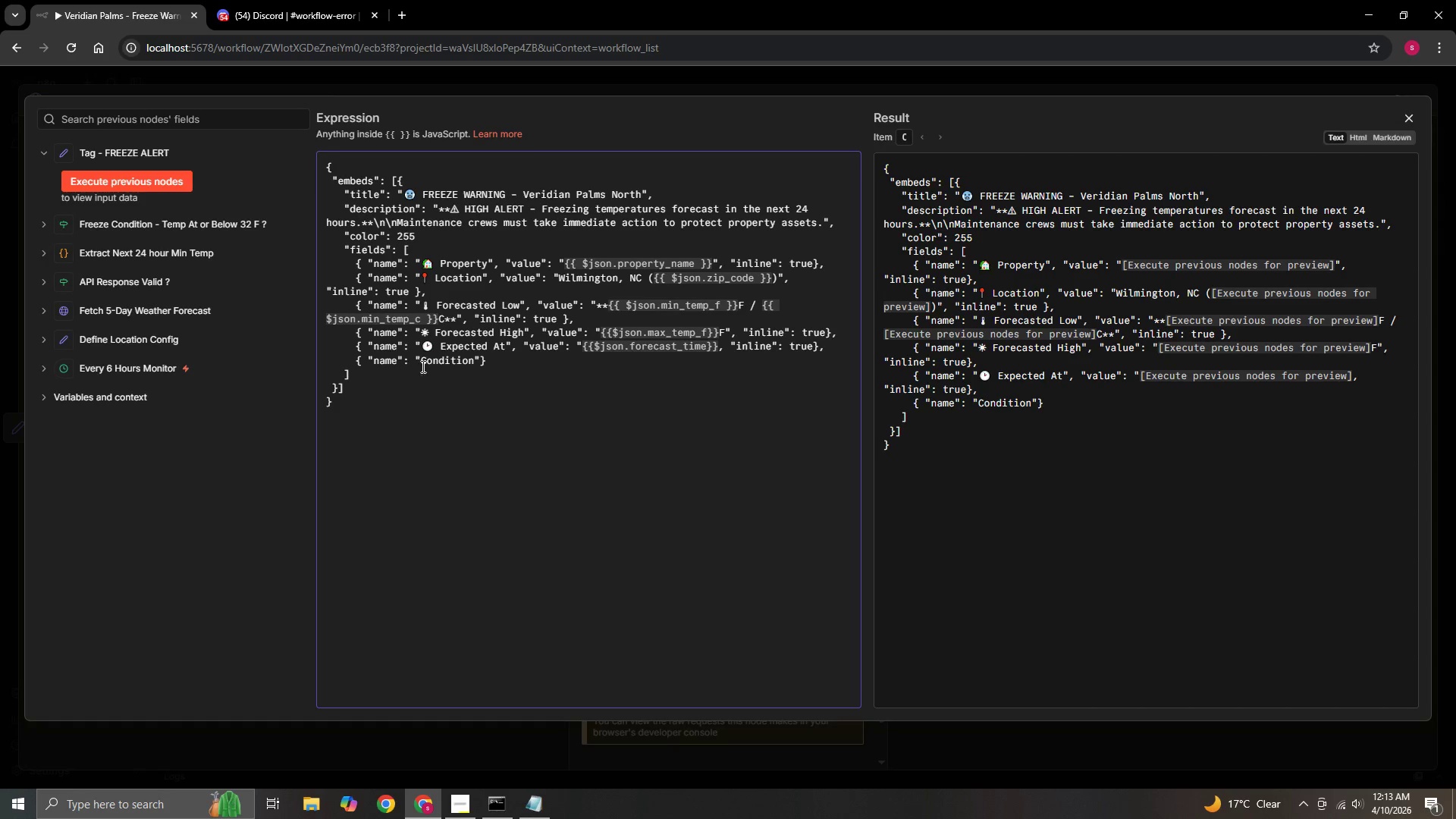 
left_click([419, 359])
 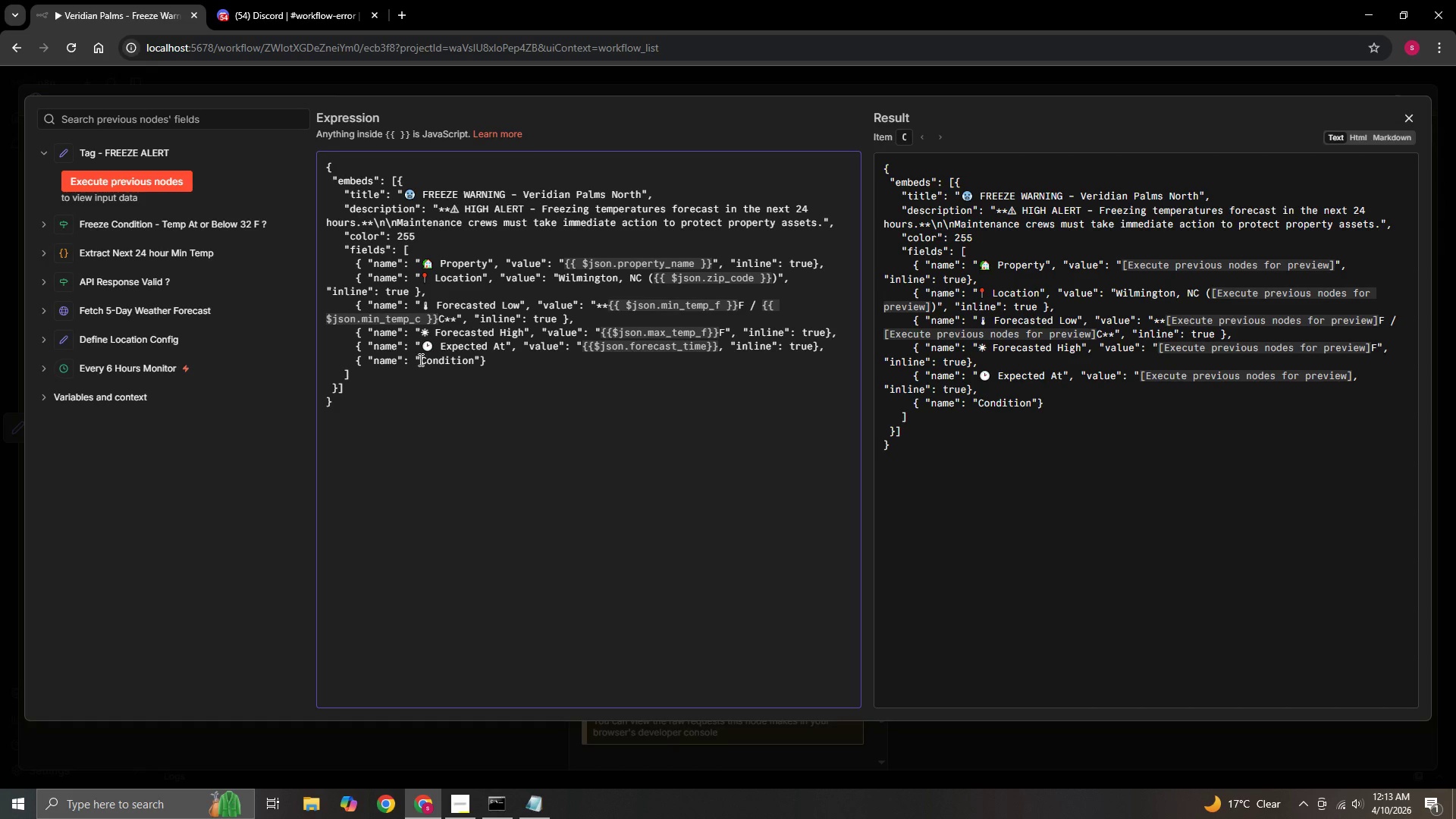 
right_click([419, 359])
 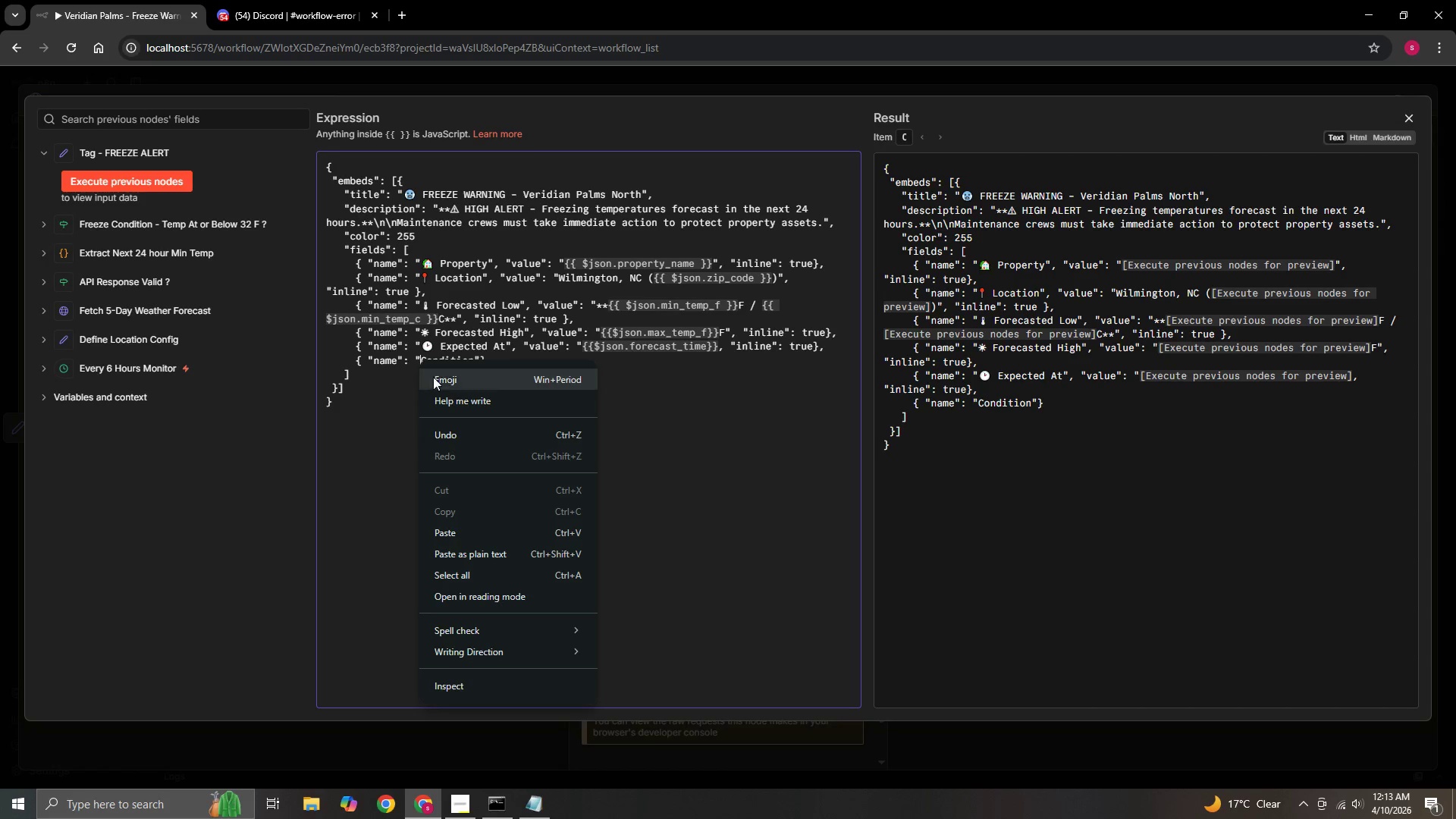 
left_click([437, 381])
 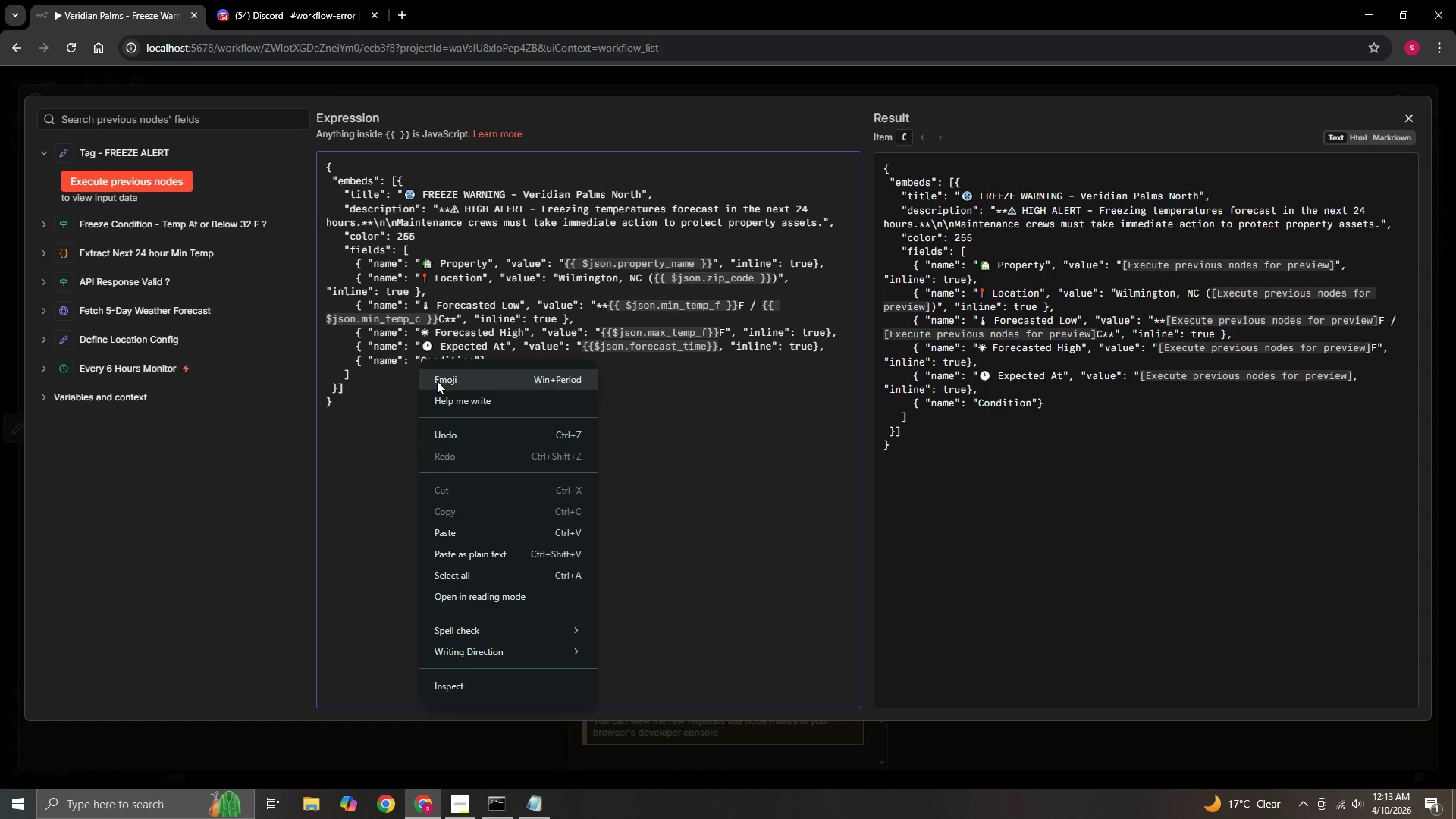 
key(Meta+Period)
 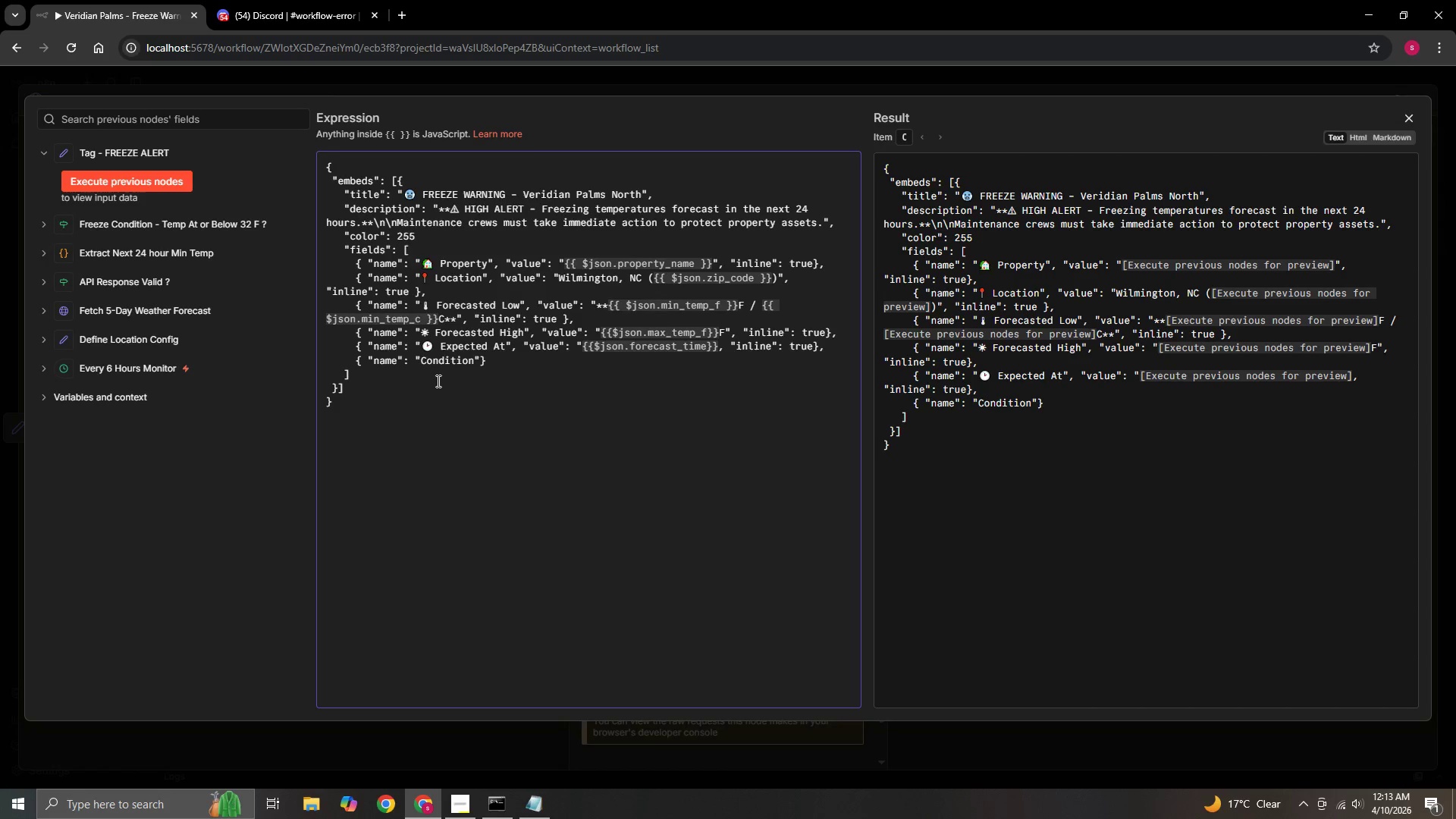 
type(c;)
key(Backspace)
type(lou)
 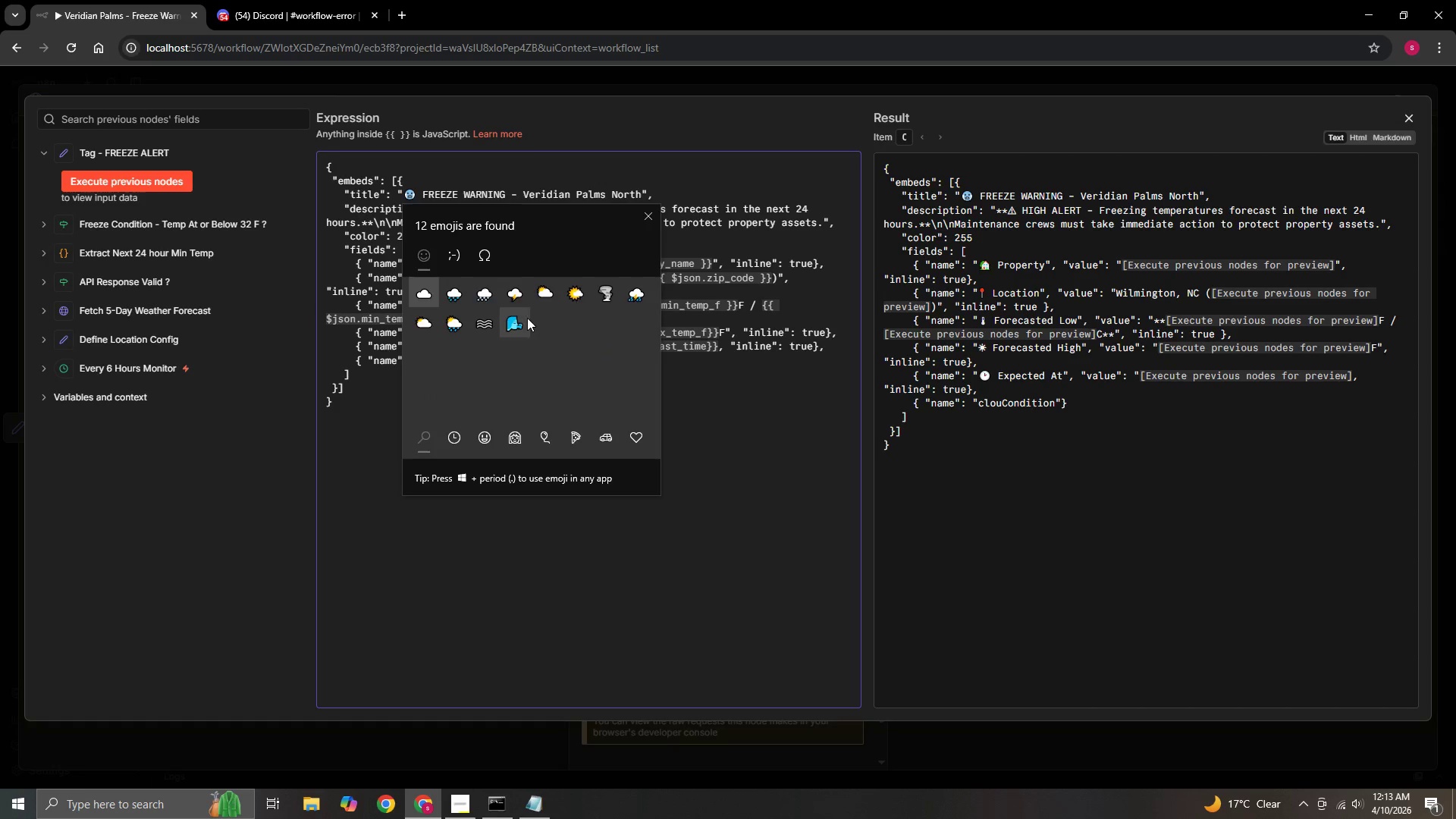 
left_click([551, 287])
 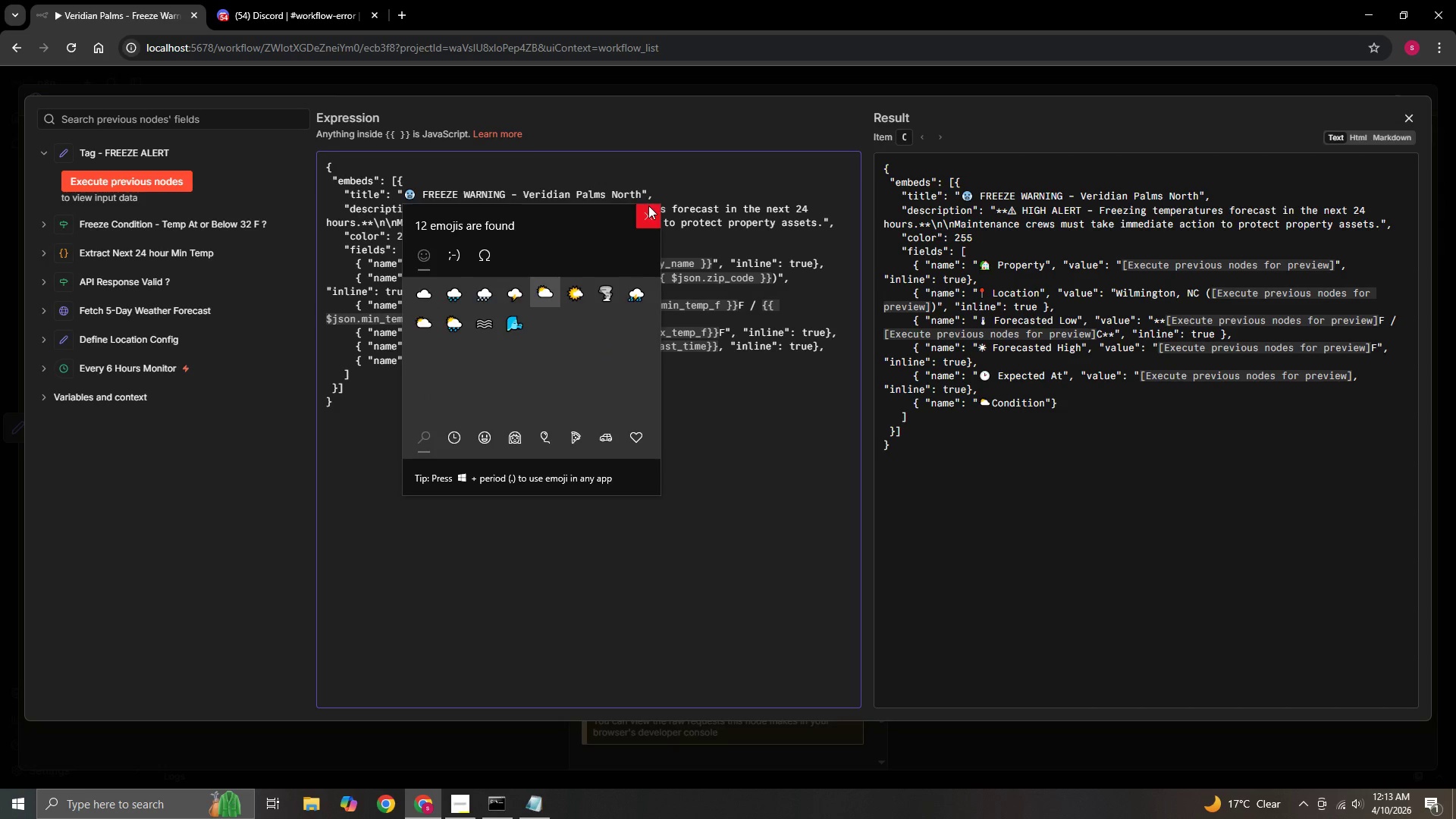 
left_click([648, 210])
 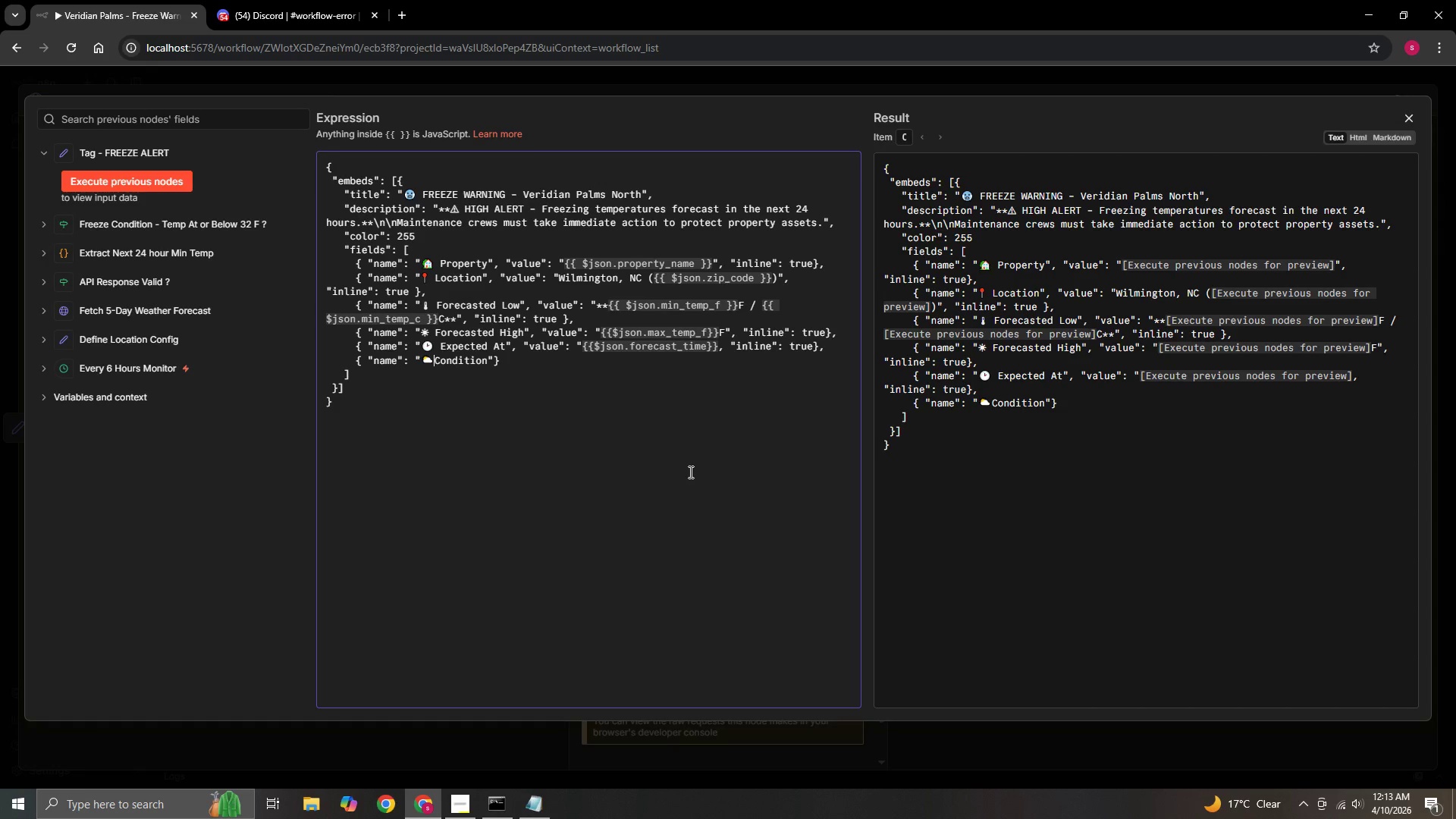 
key(Space)
 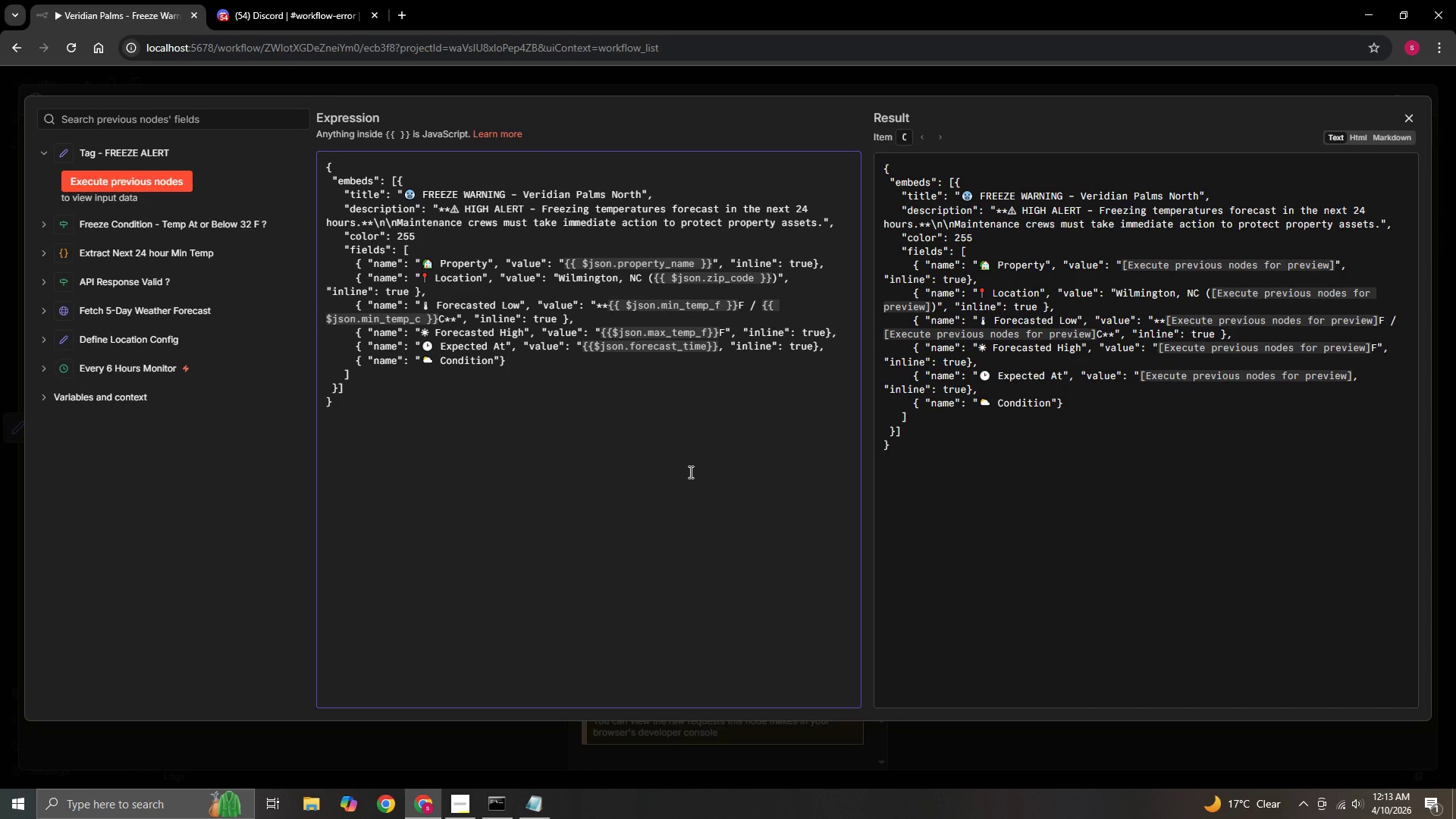 
key(ArrowRight)
 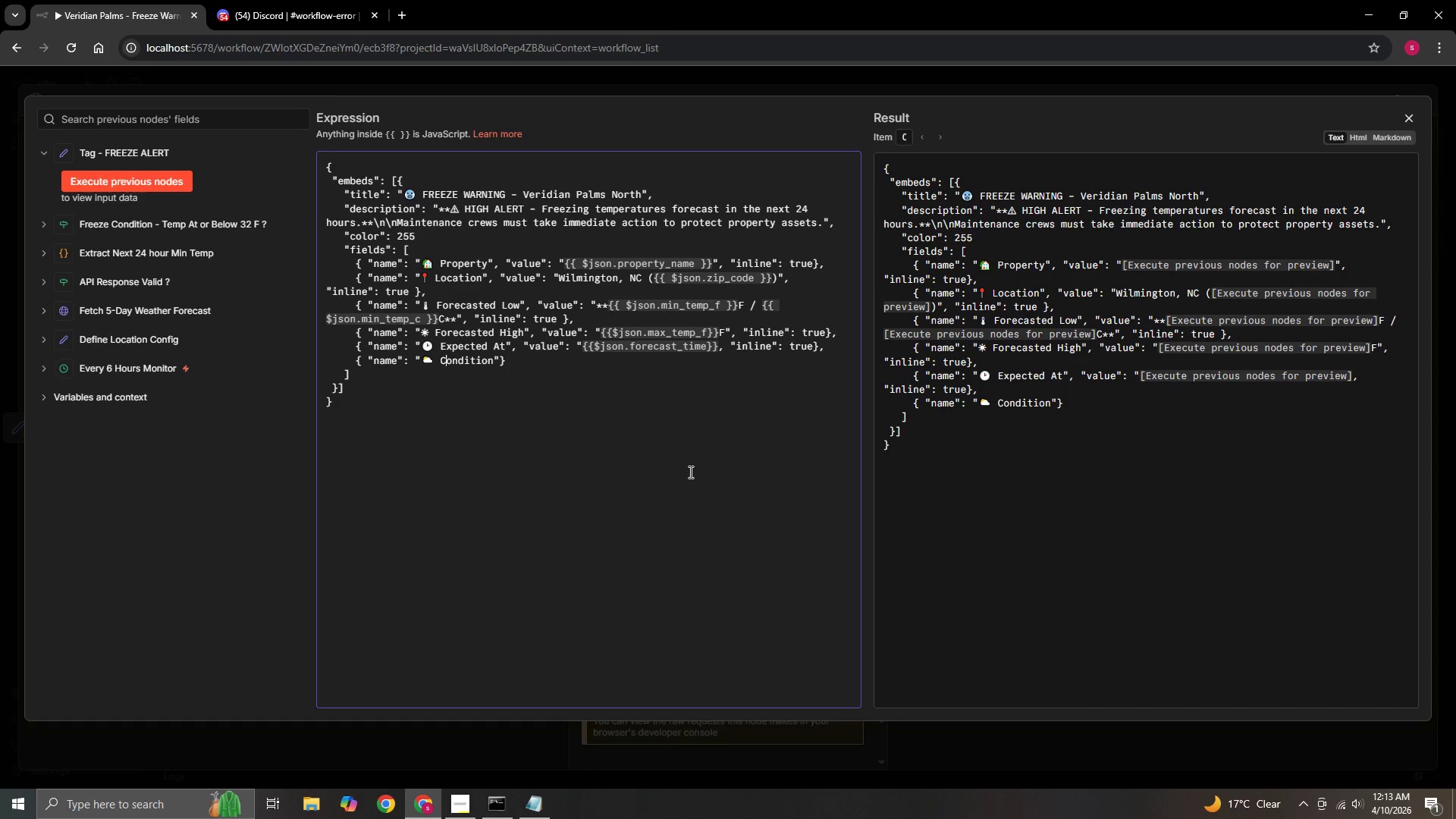 
key(ArrowRight)
 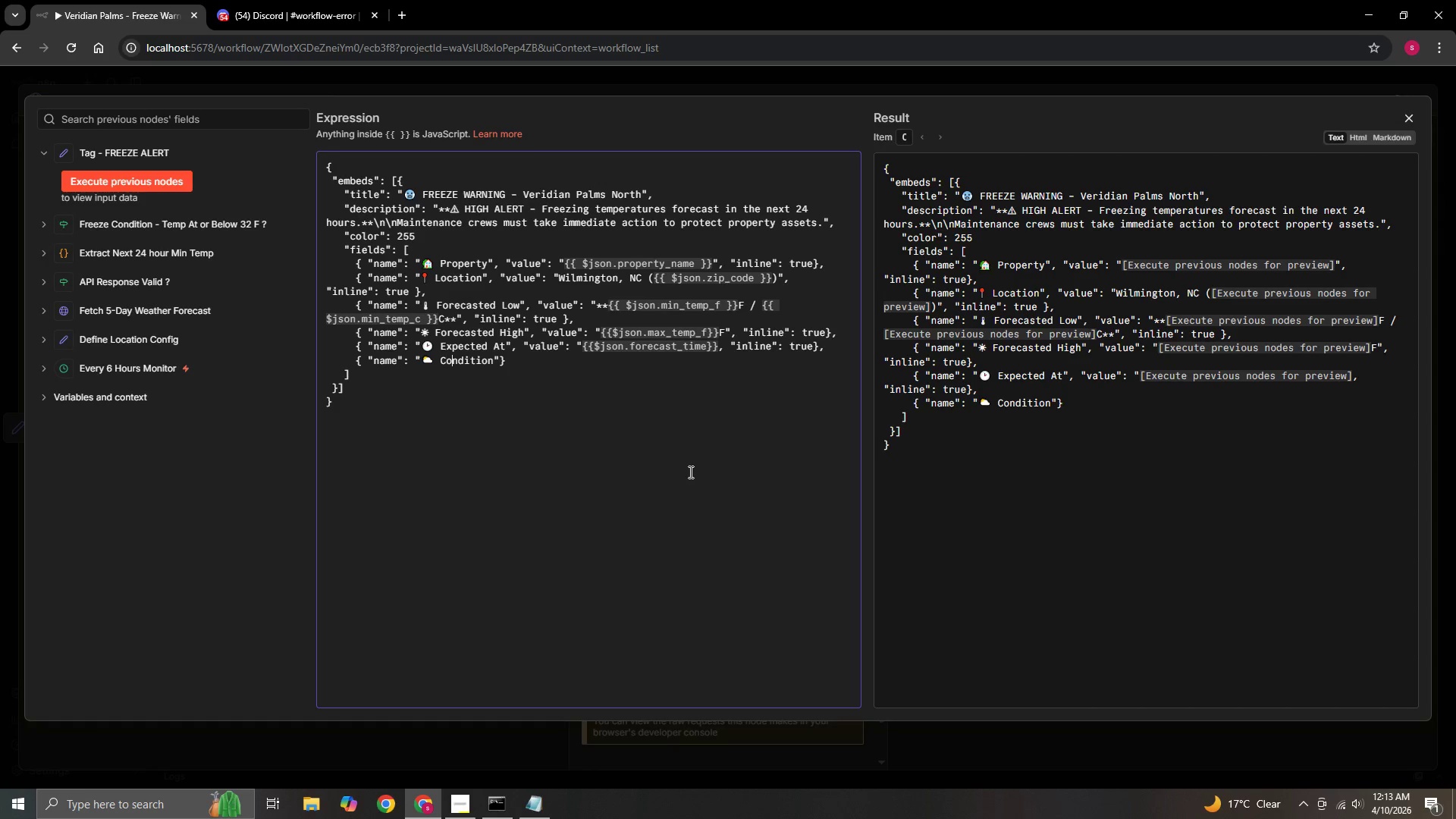 
key(ArrowRight)
 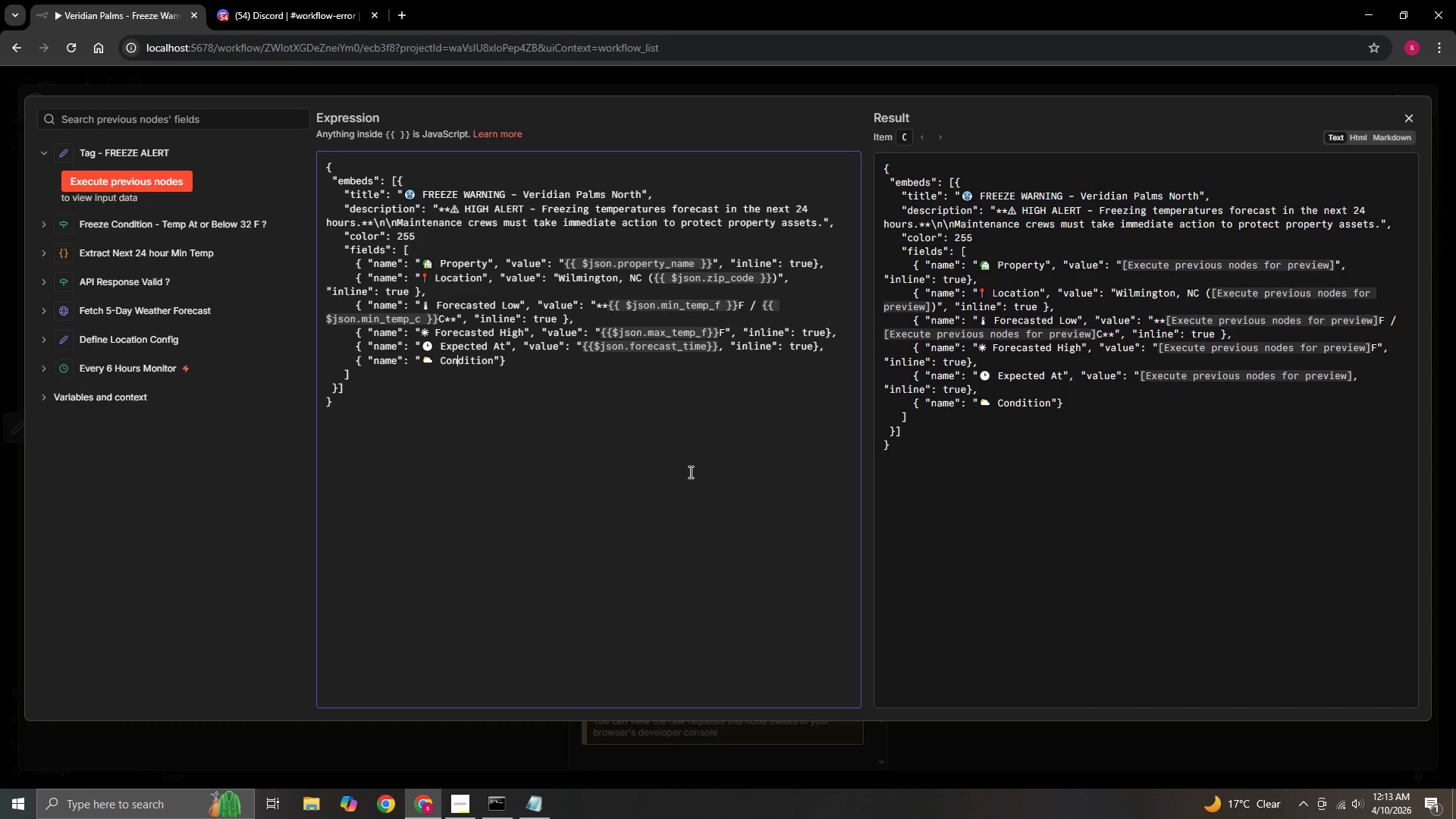 
hold_key(key=ArrowRight, duration=0.61)
 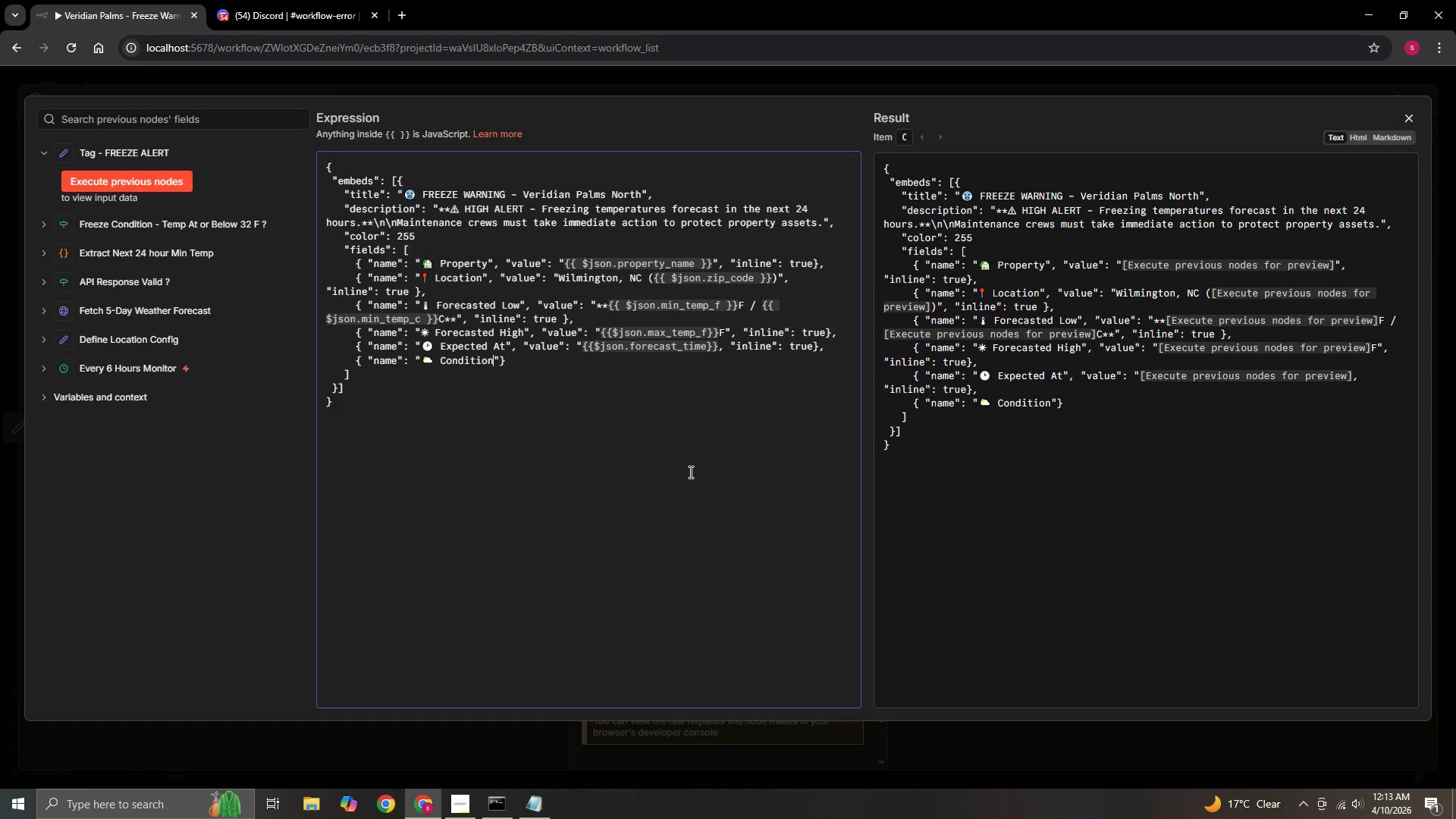 
key(ArrowRight)
 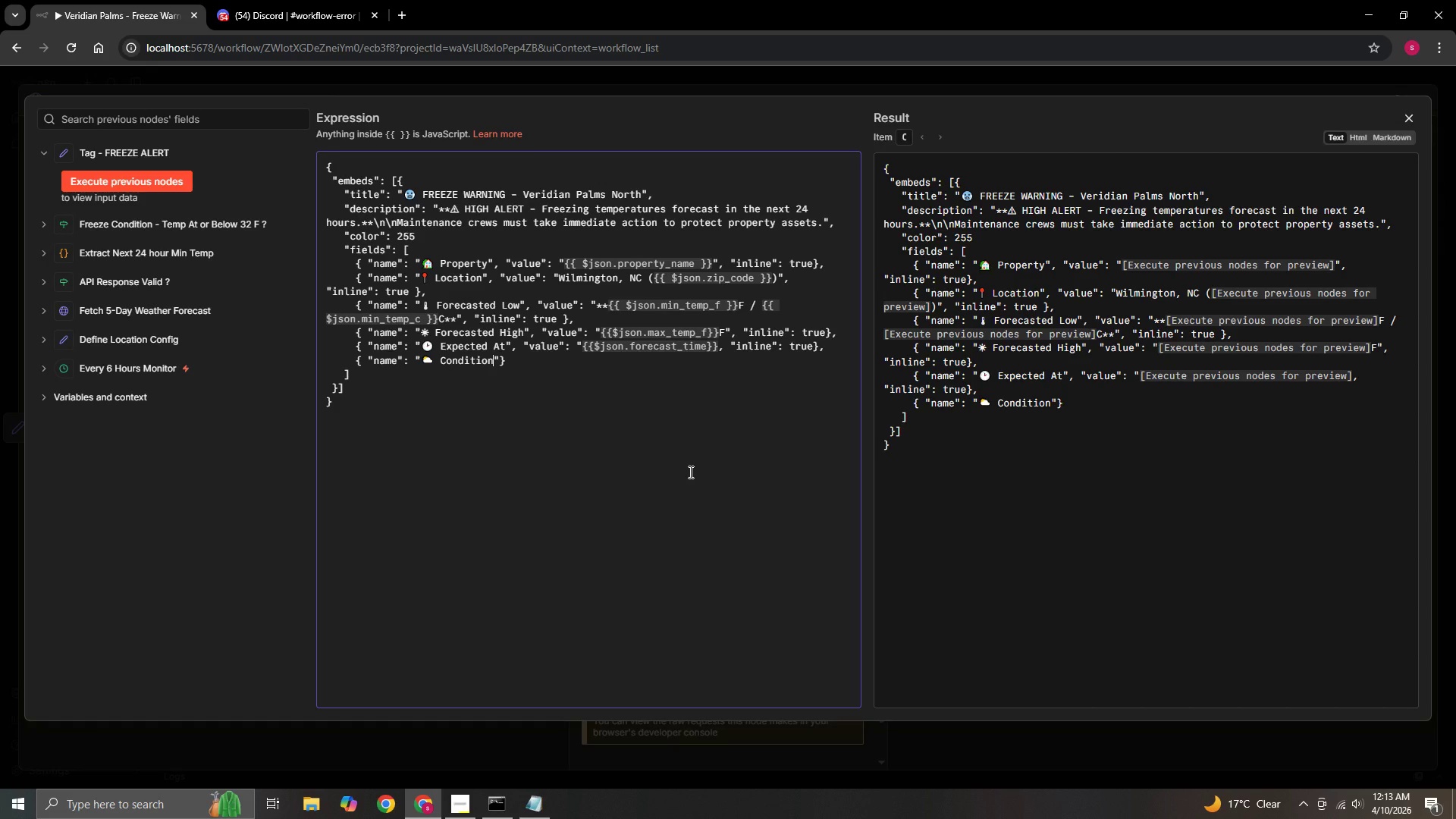 
key(S)
 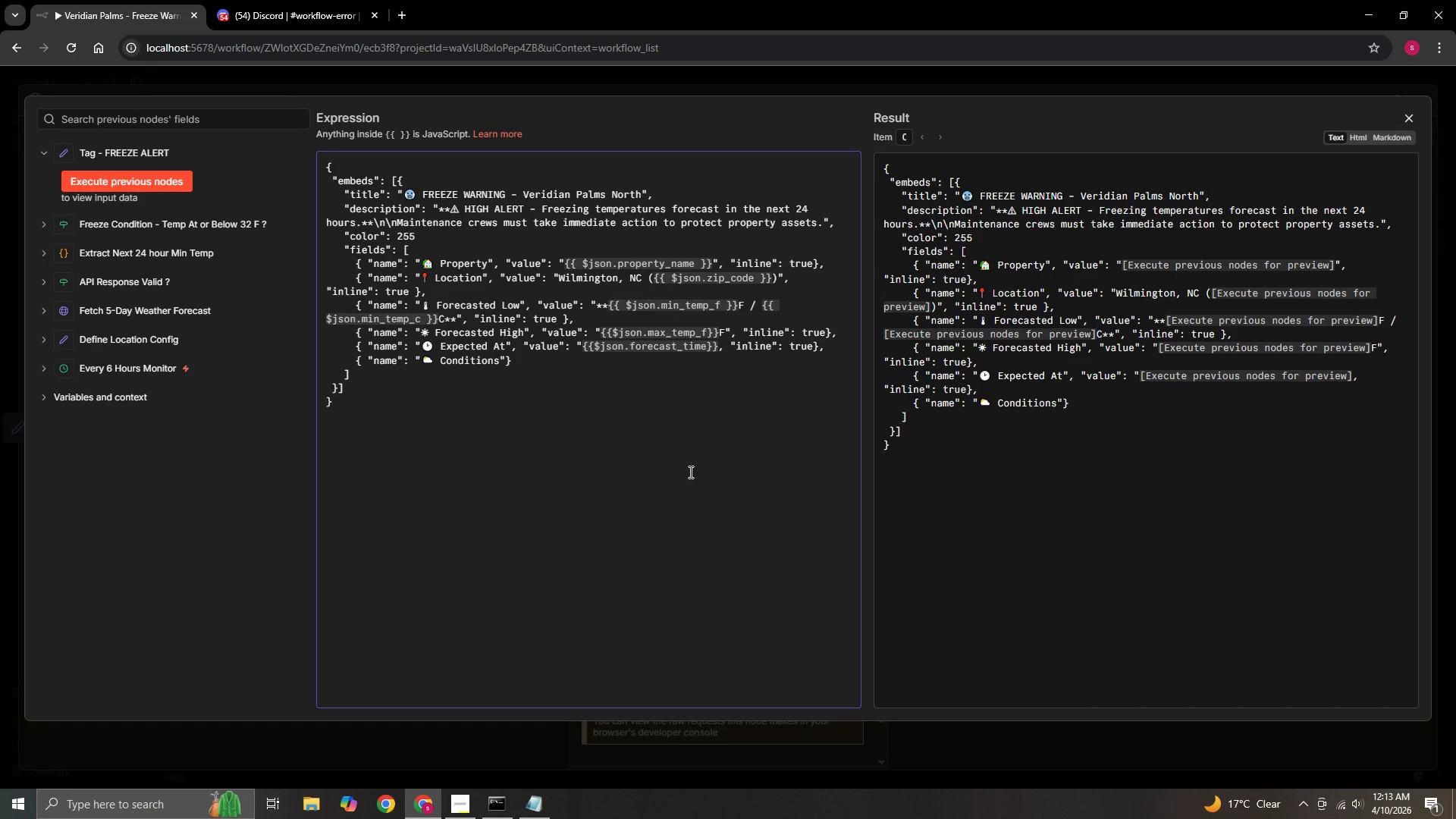 
key(ArrowRight)
 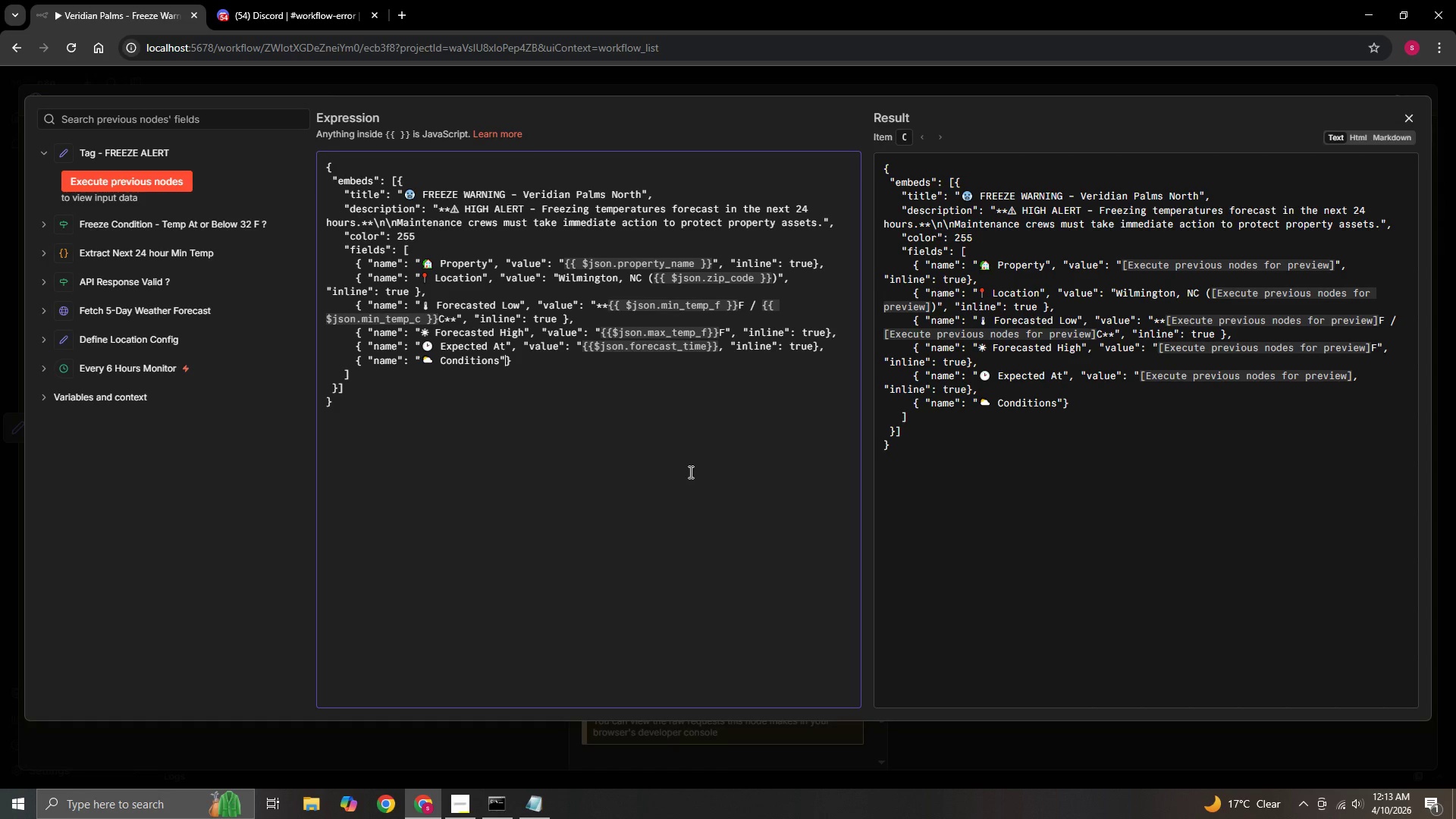 
key(Comma)
 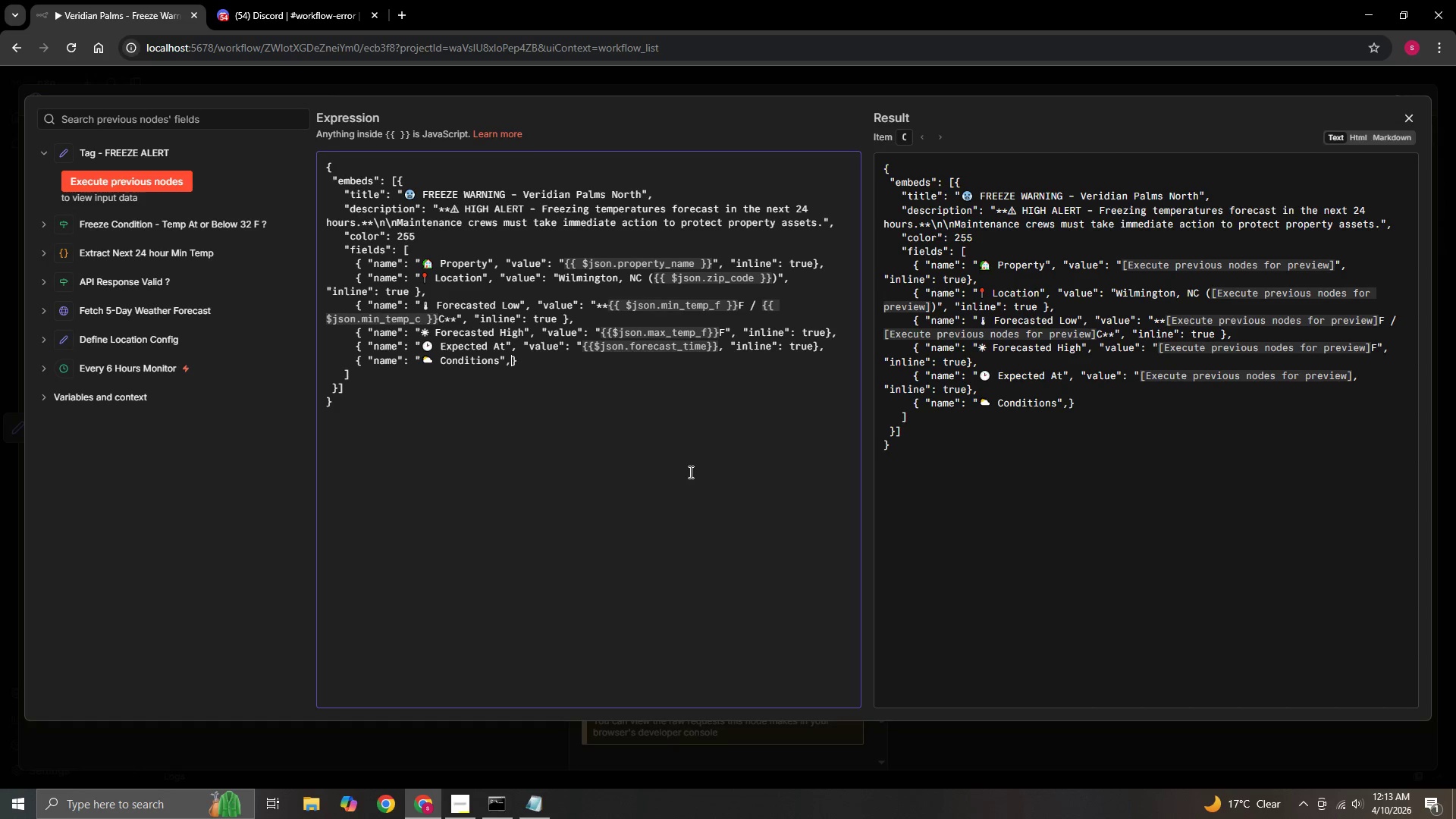 
key(Space)
 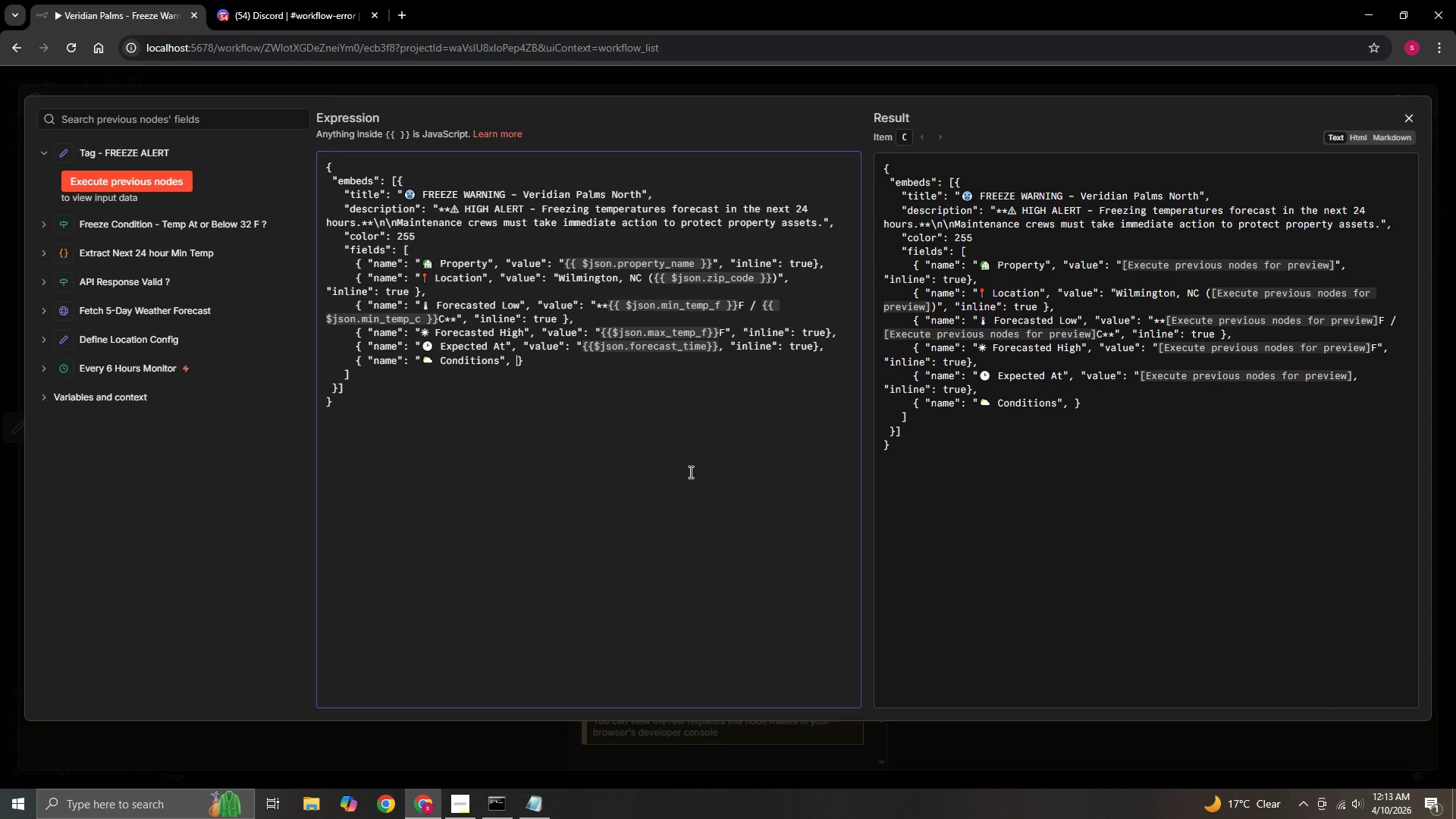 
key(Shift+Semicolon)
 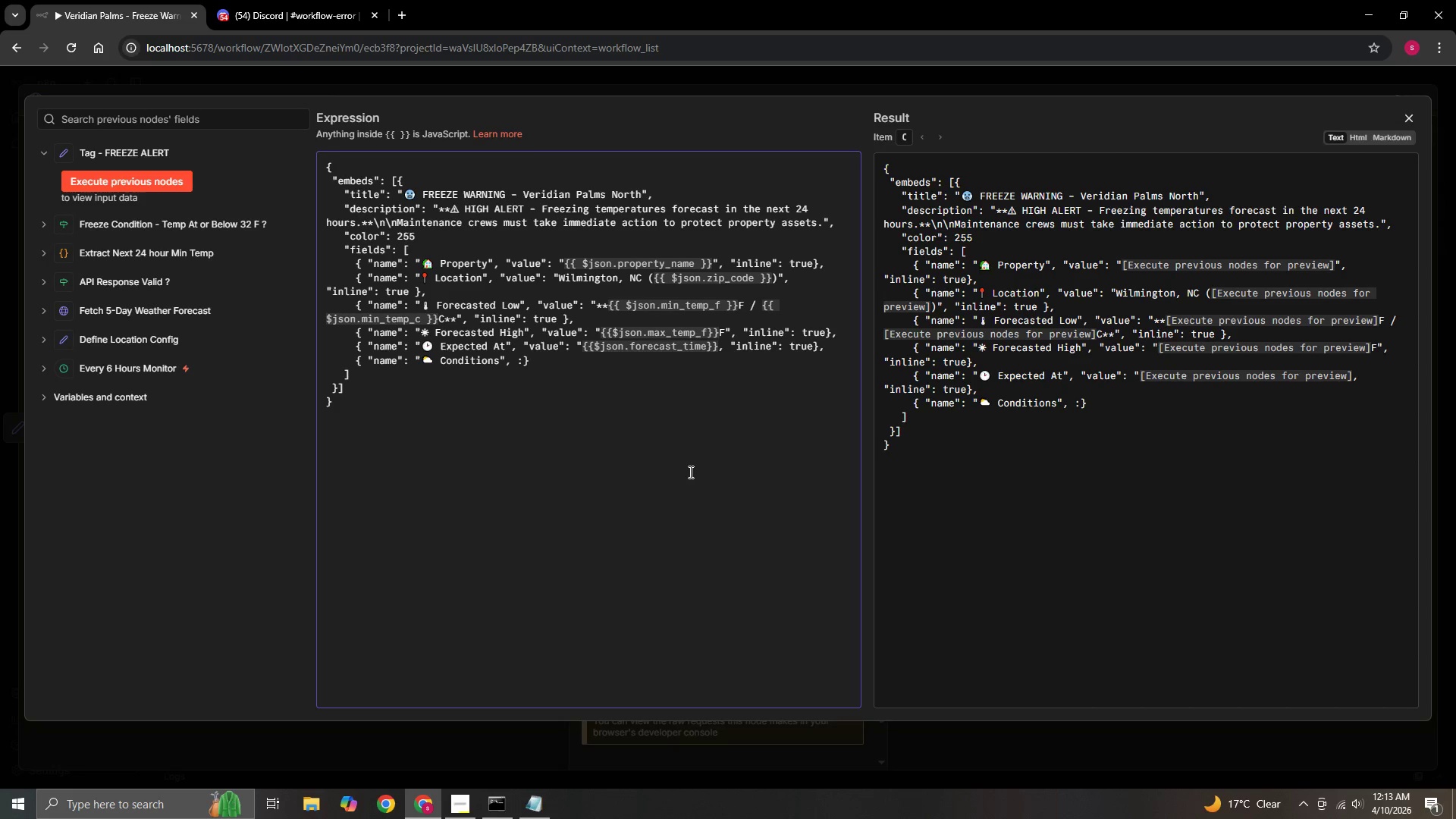 
key(V)
 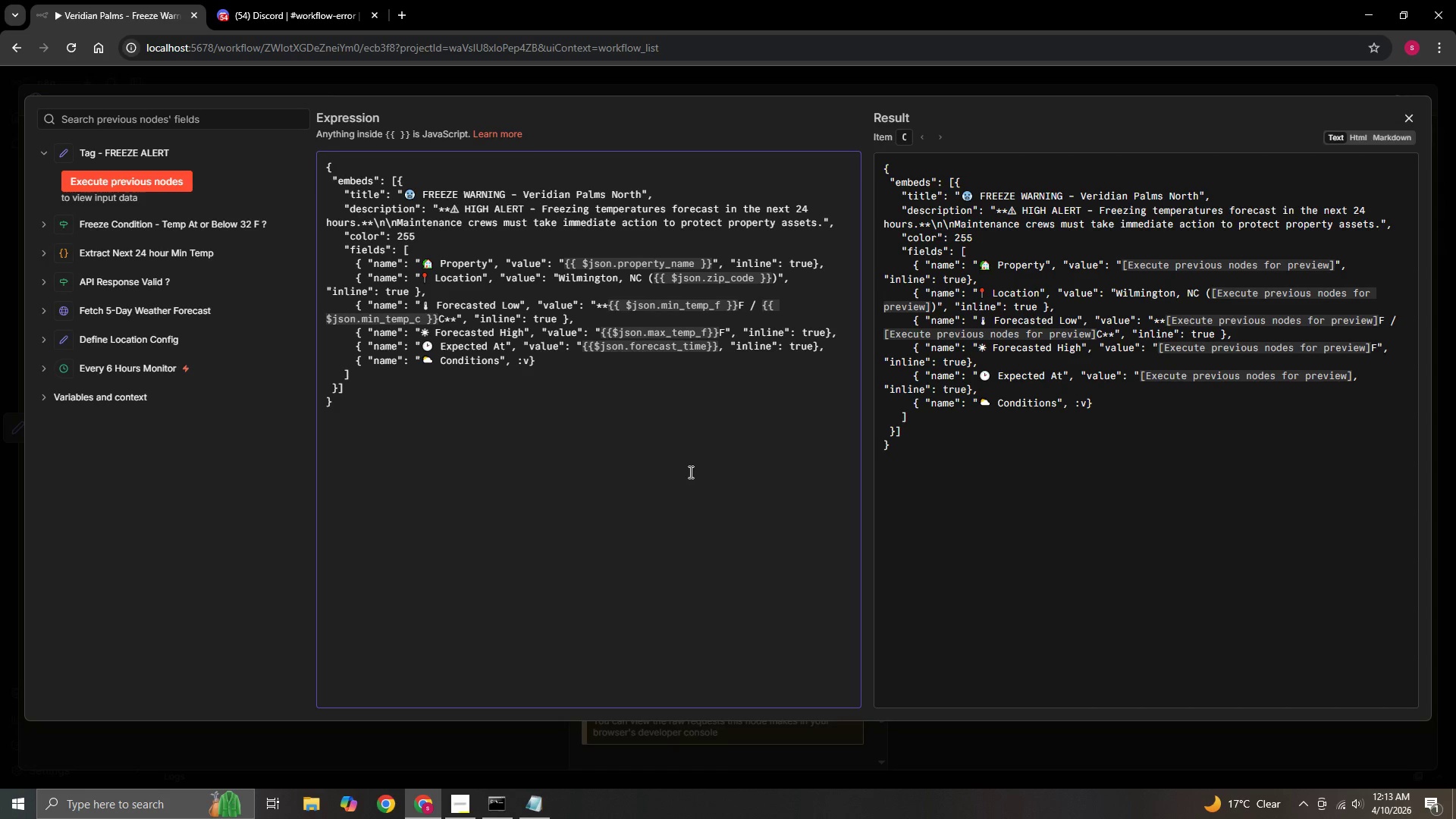 
key(Backspace)
 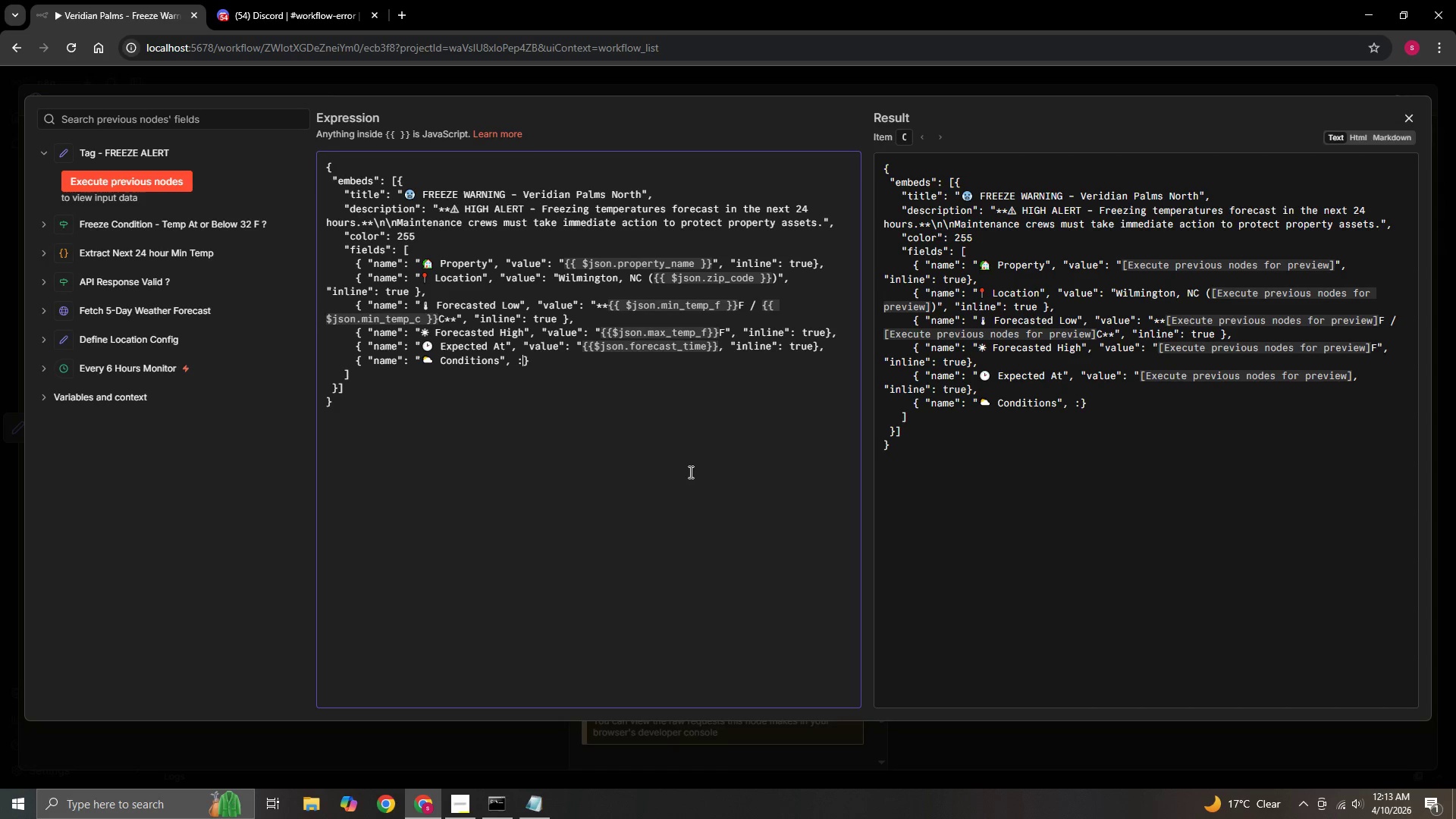 
key(Backspace)
 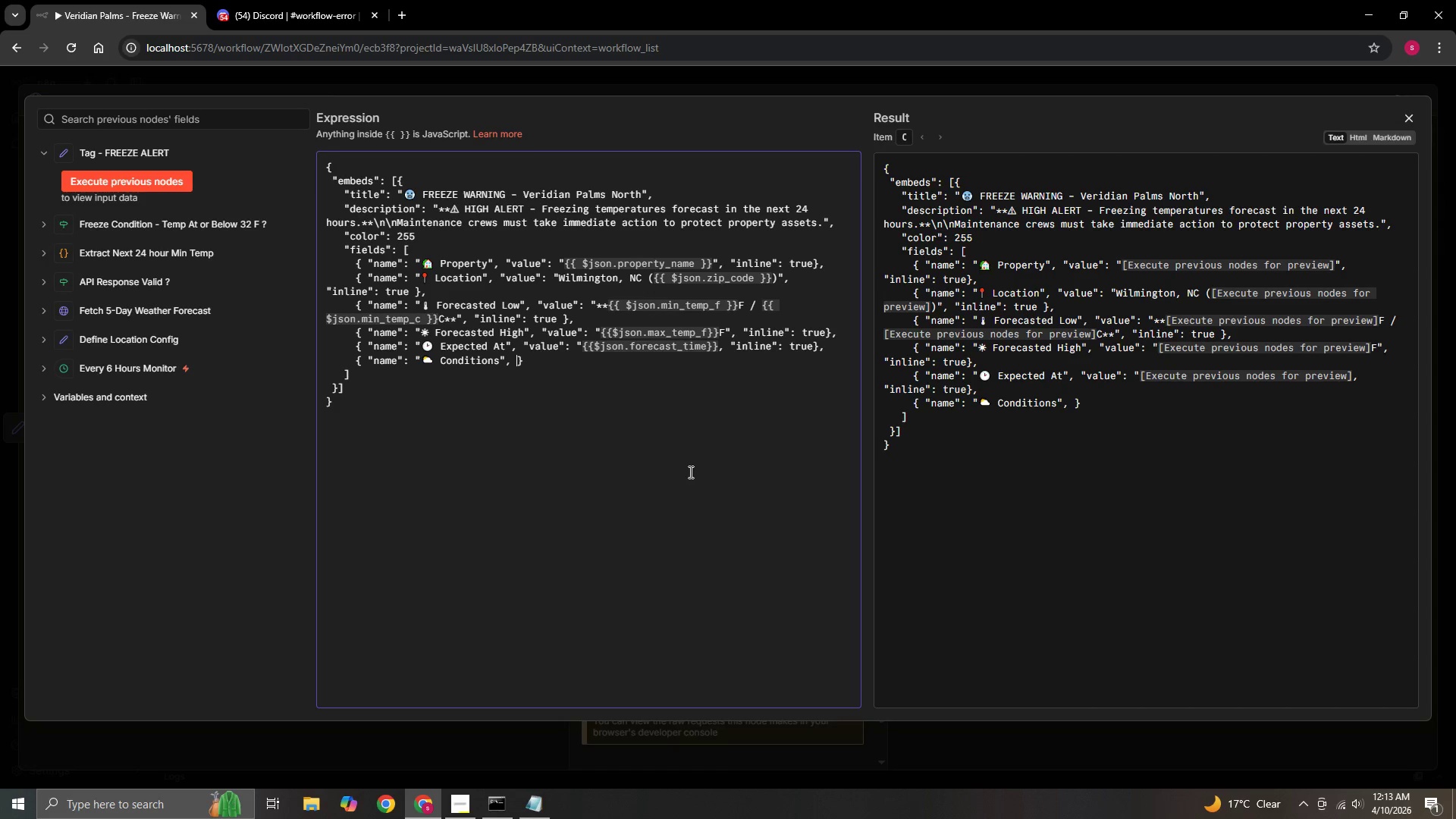 
key(Shift+Quote)
 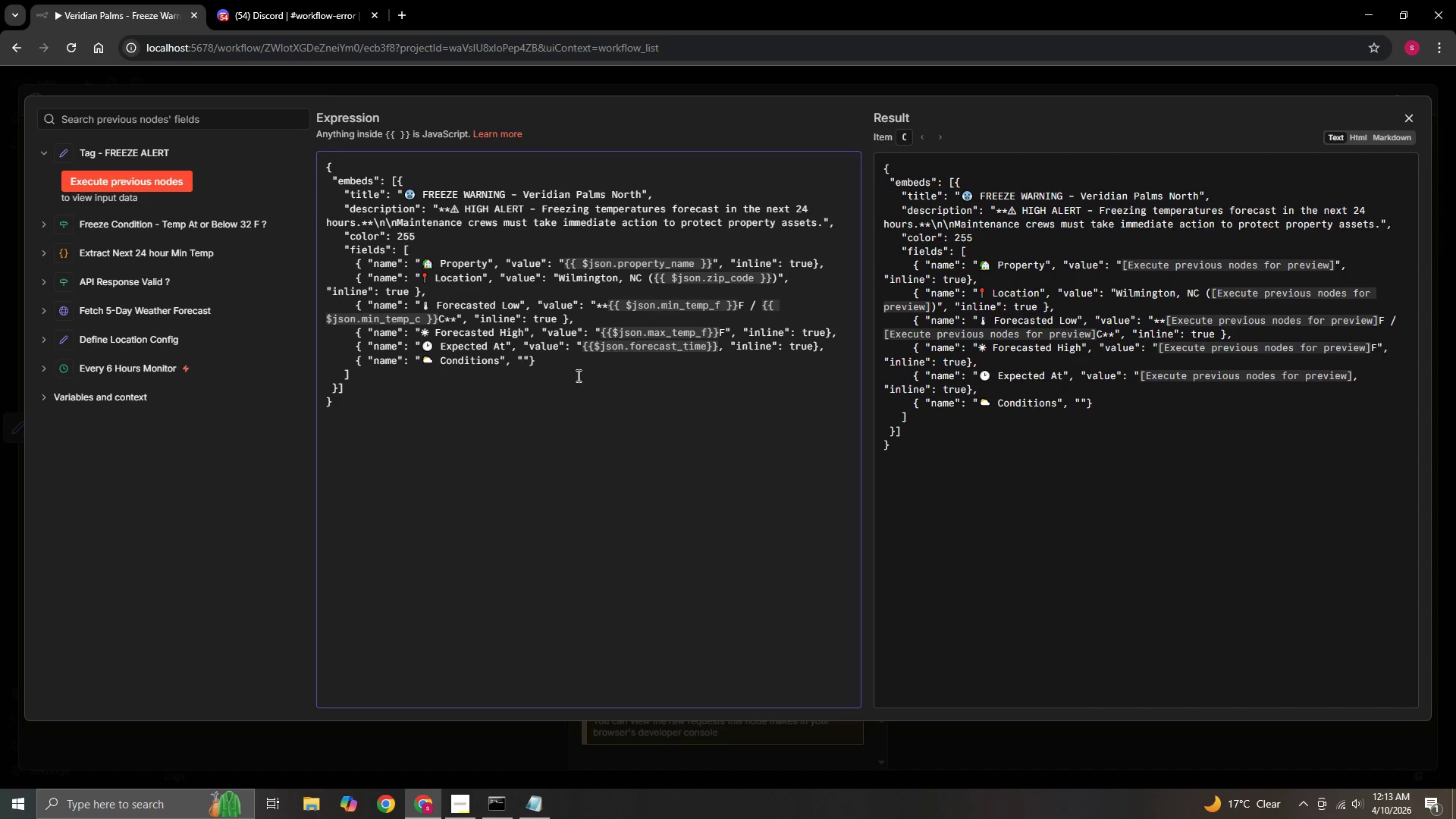 
type(value" )
key(Backspace)
type(: "{{}})
 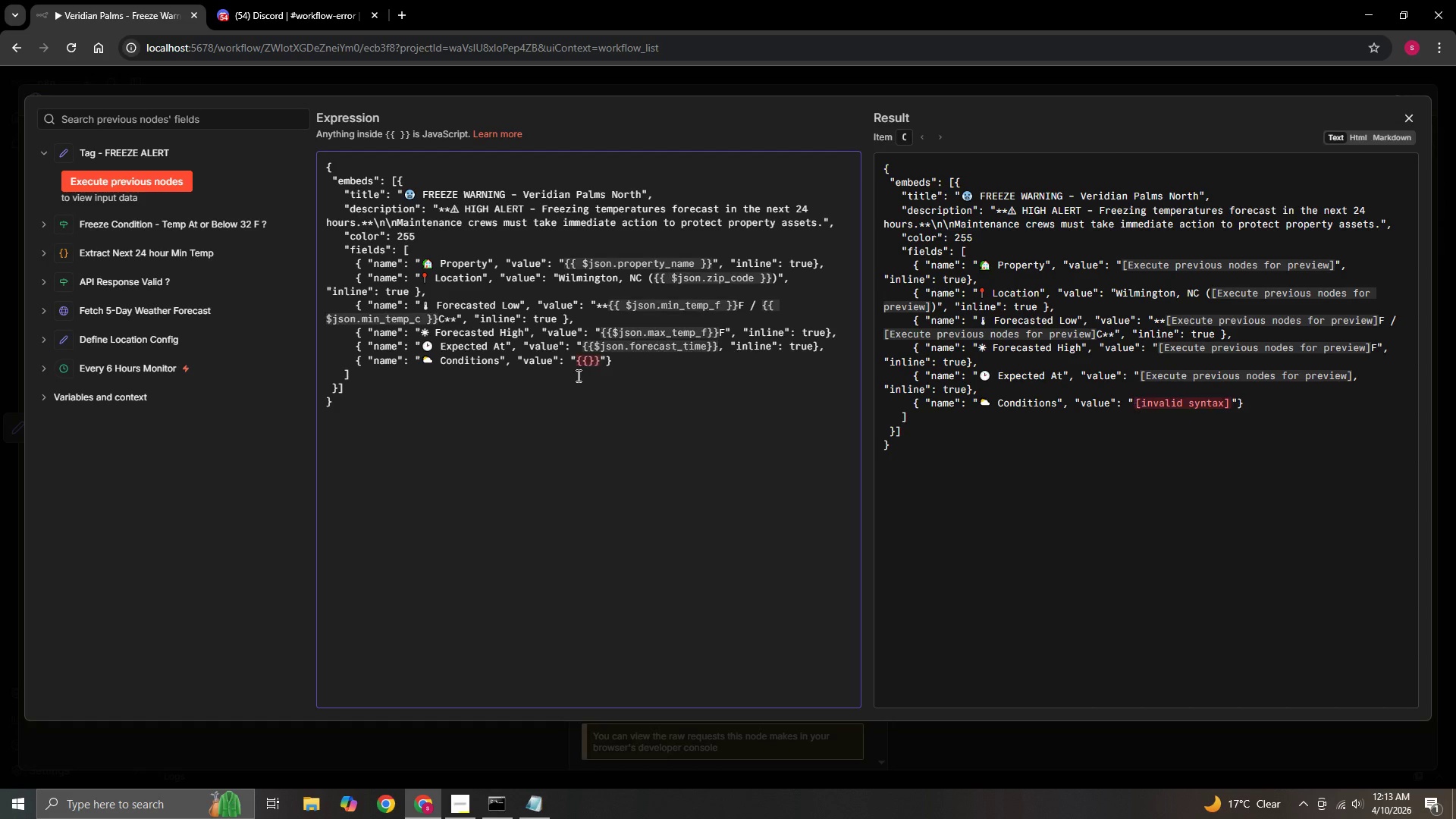 
key(ArrowLeft)
 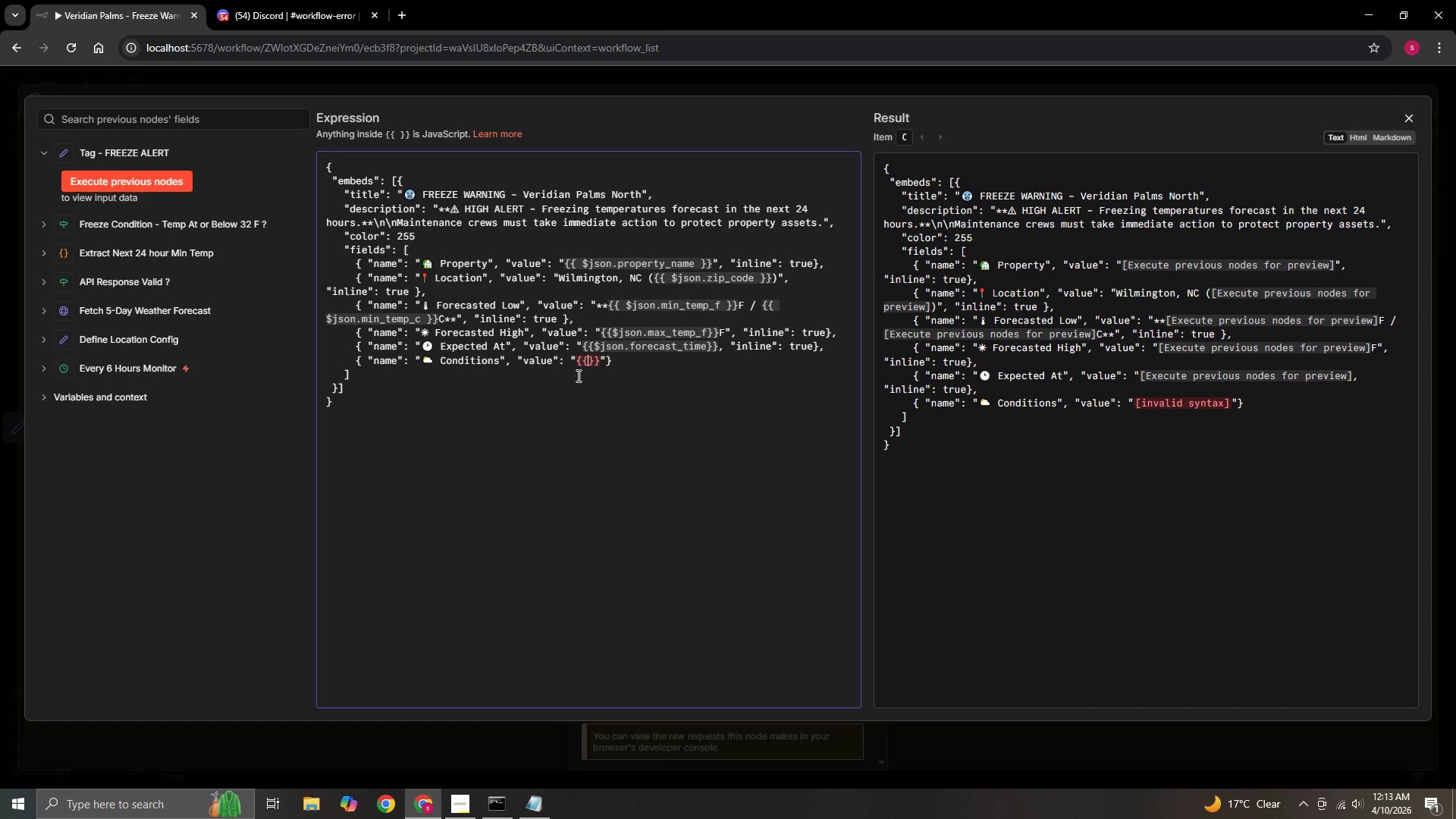 
key(ArrowLeft)
 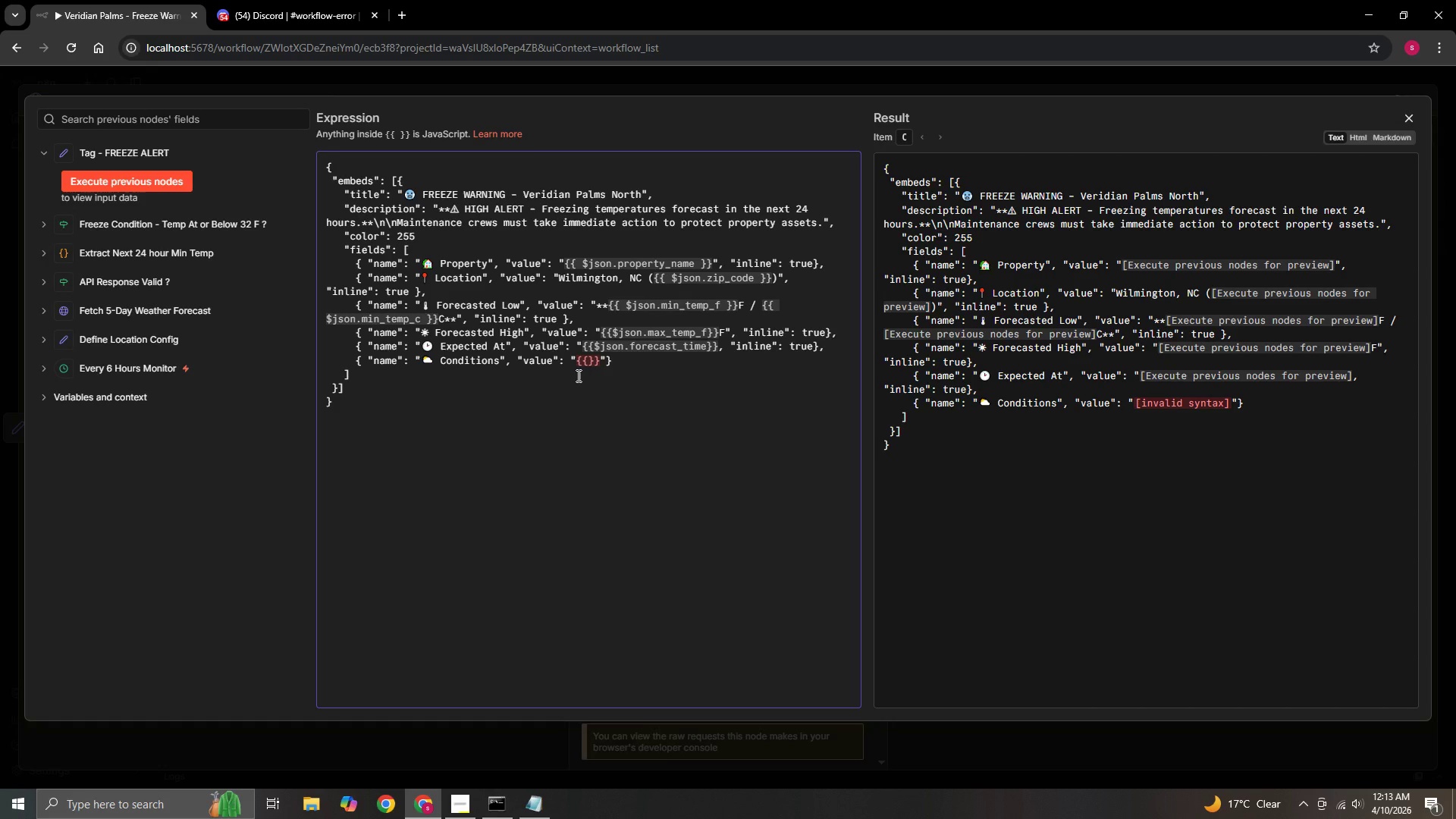 
type($json)
 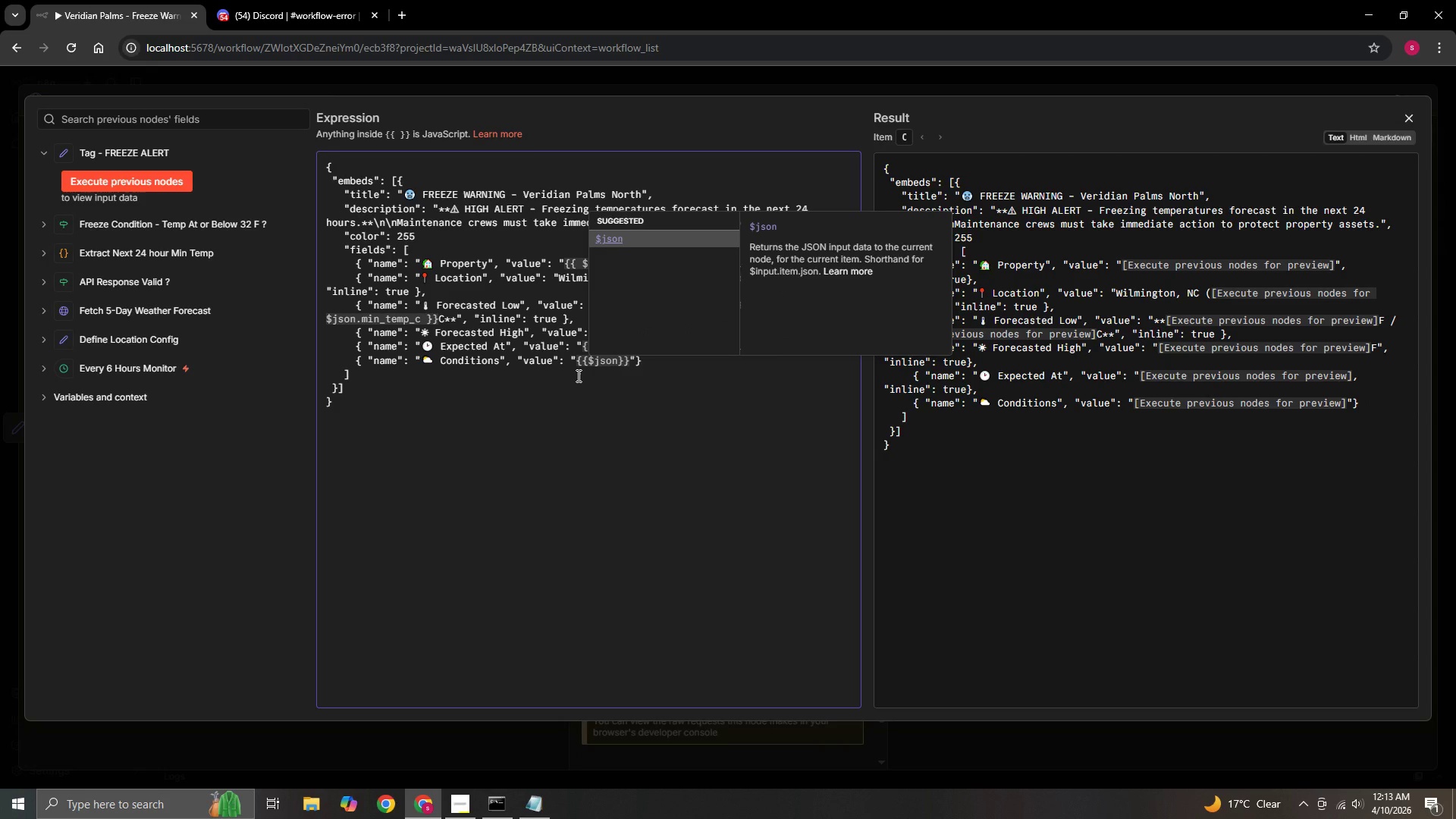 
type(.weather)
 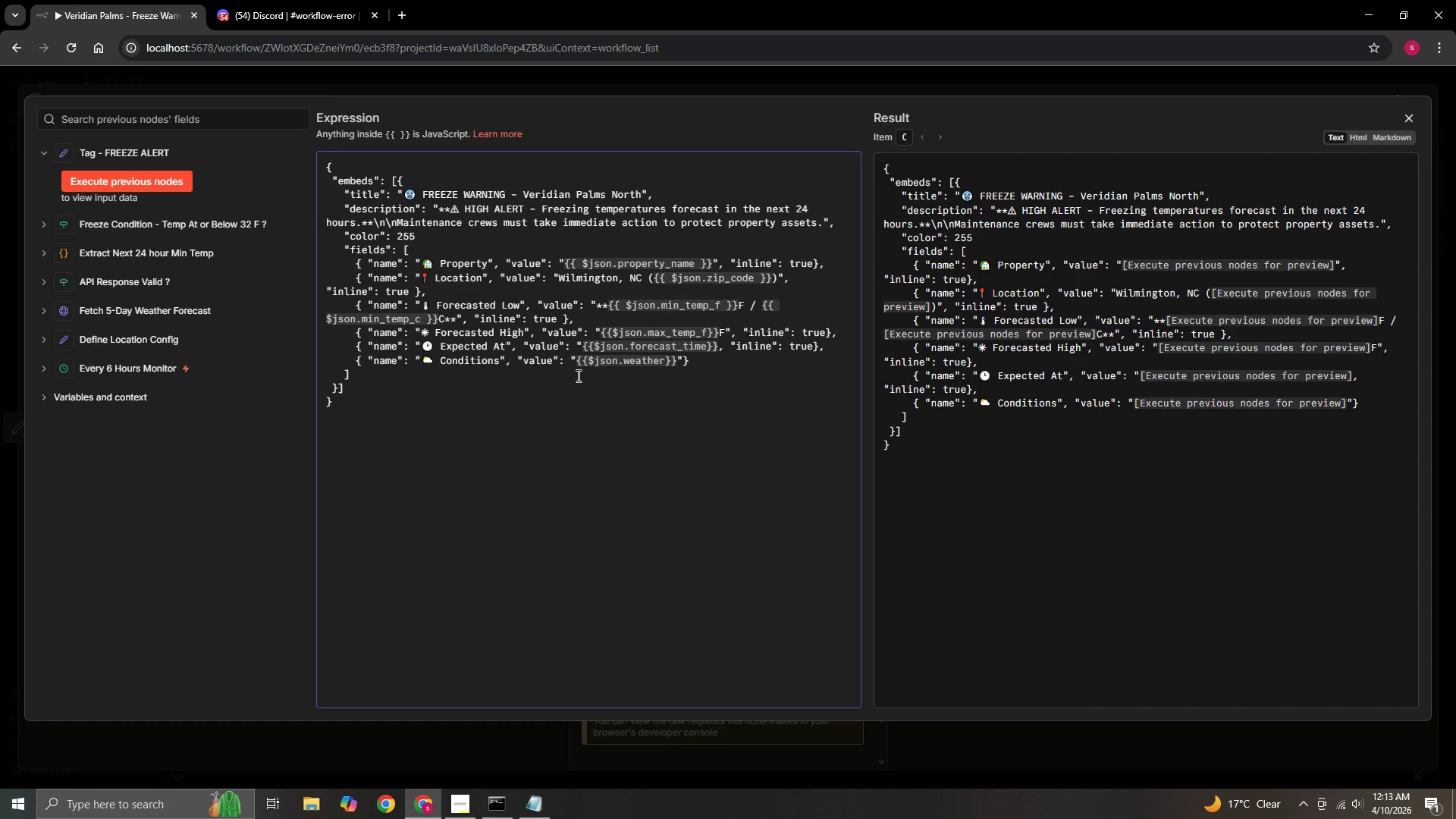 
key(Shift+Minus)
 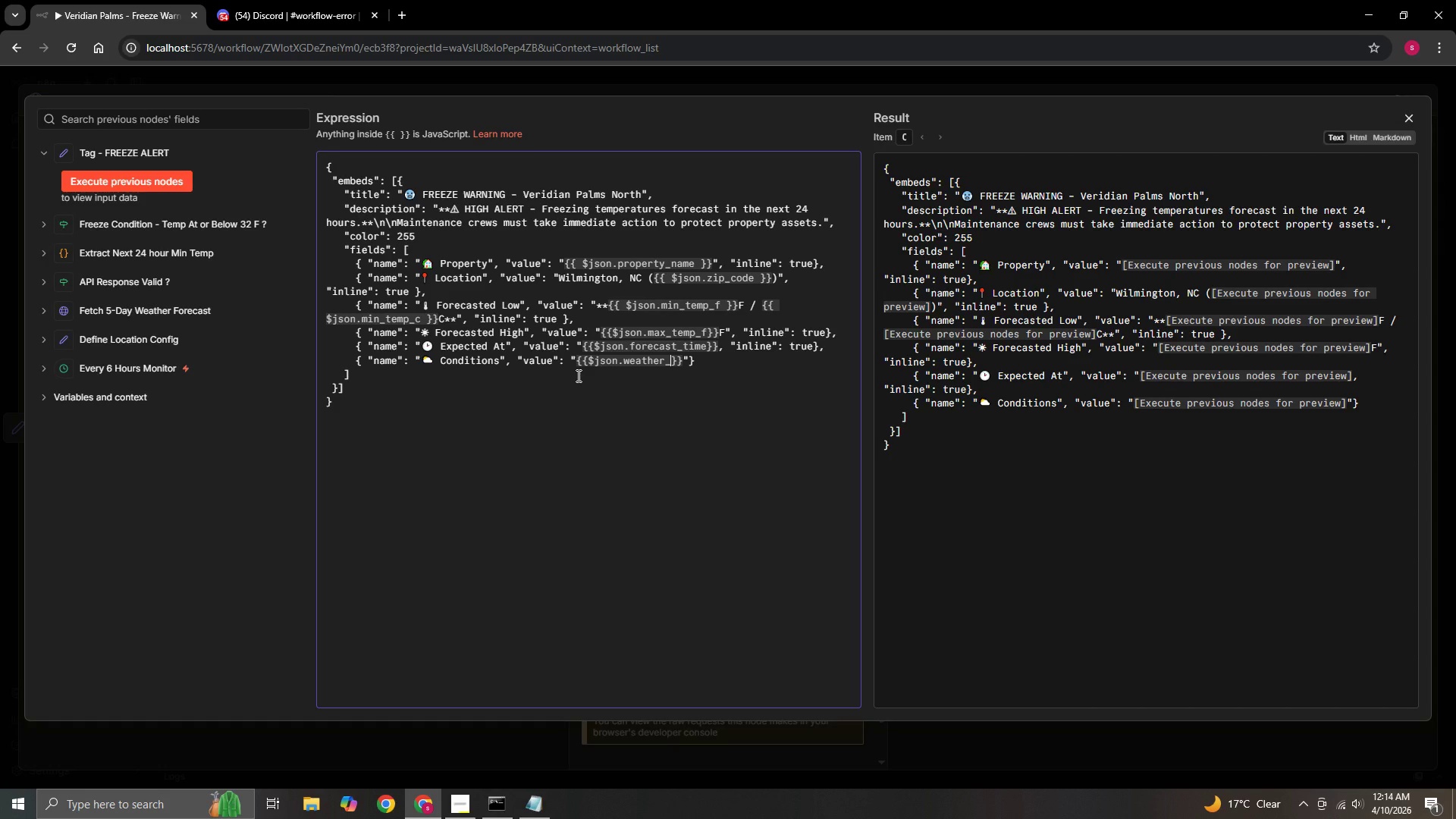 
key(D)
 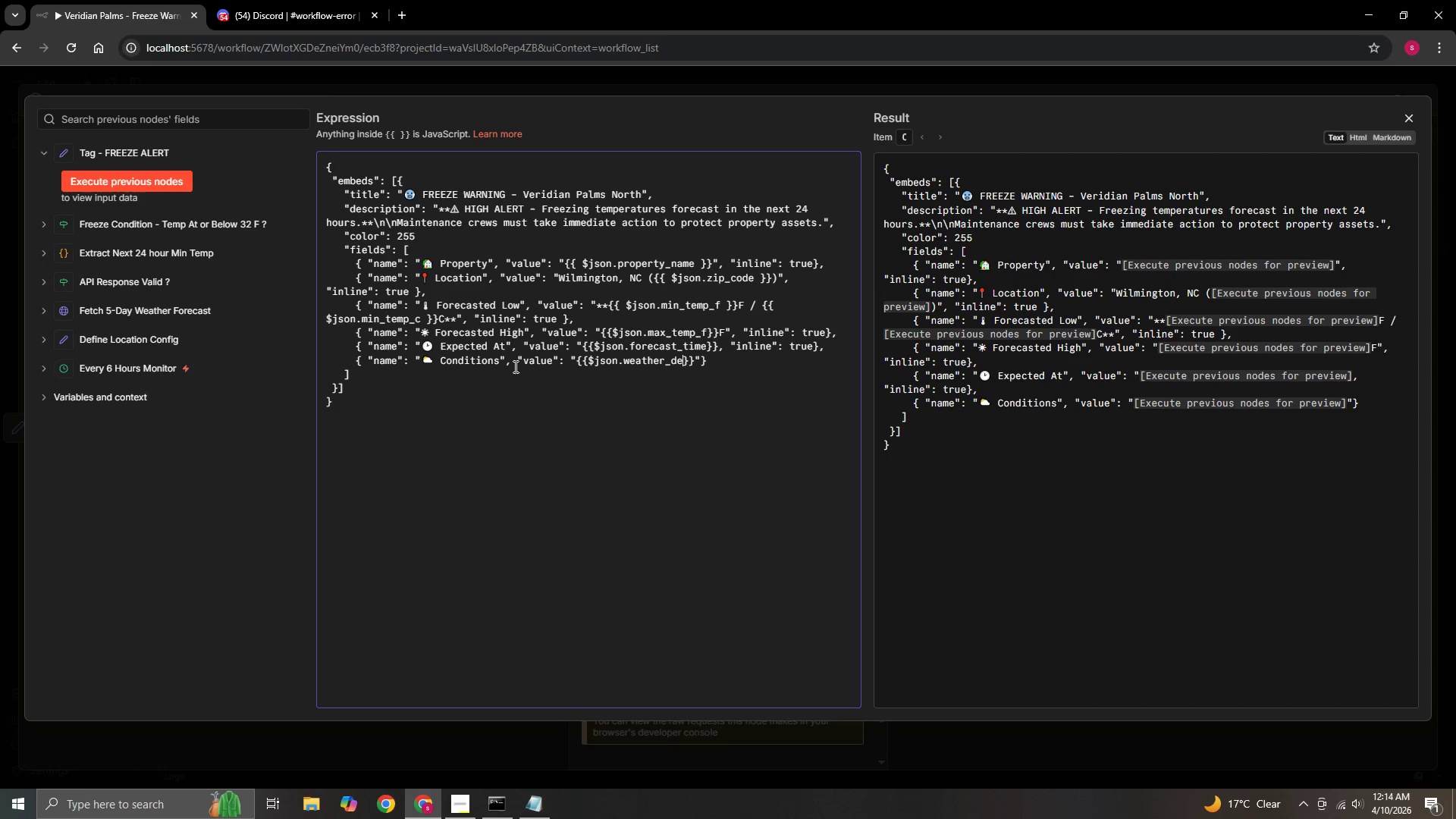 
type(escription )
 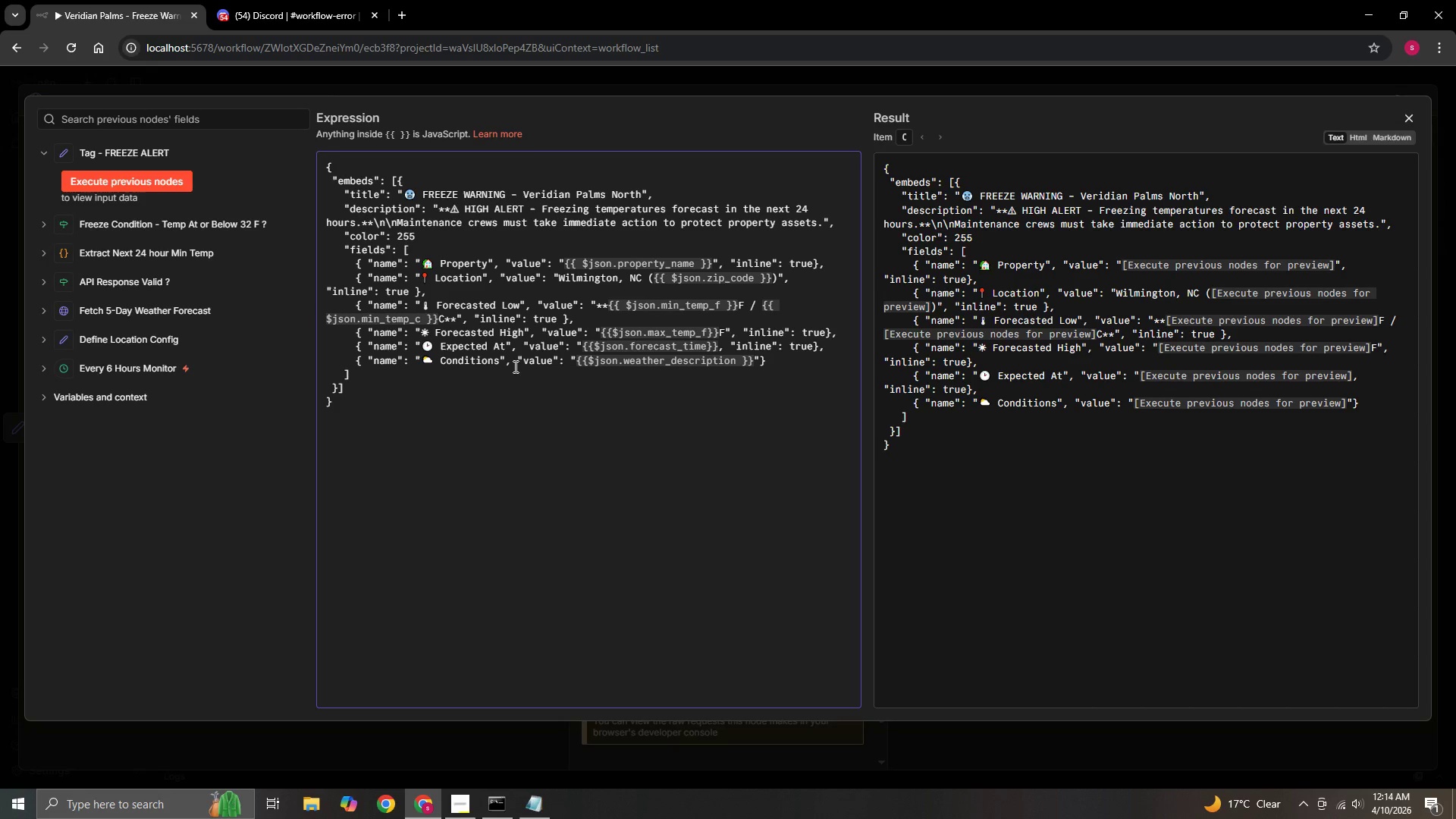 
hold_key(key=ArrowLeft, duration=1.28)
 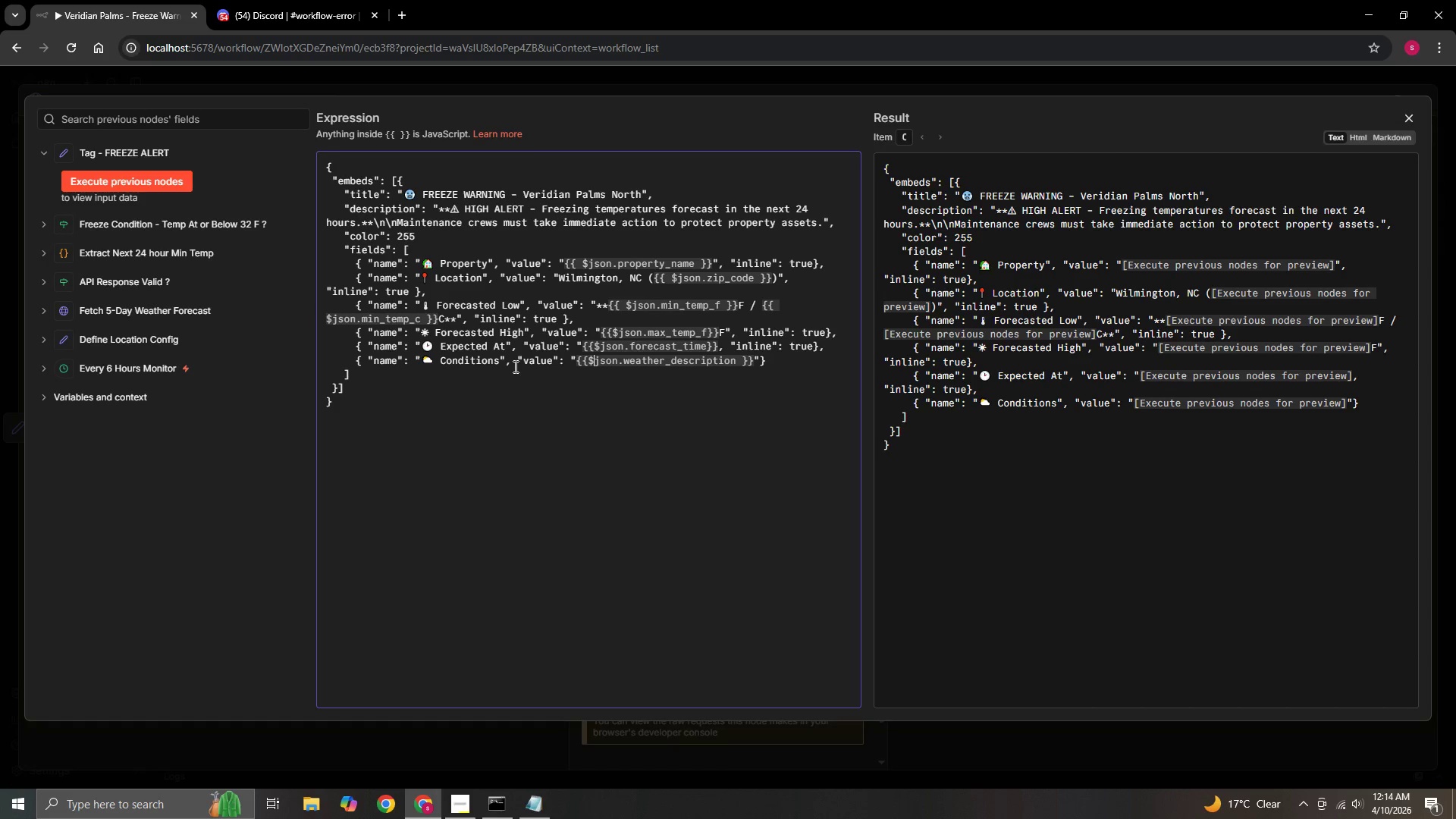 
key(ArrowLeft)
 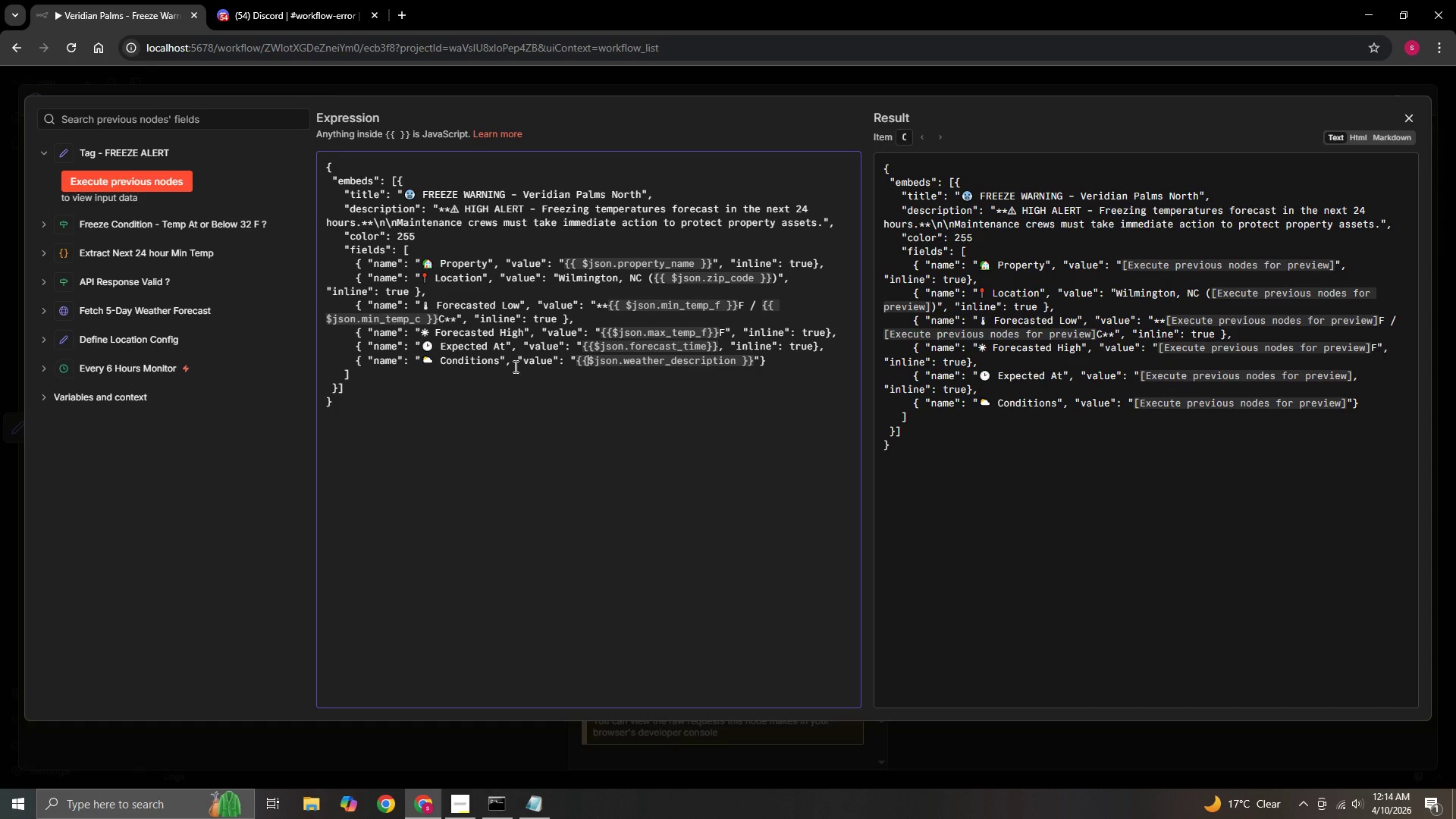 
key(Space)
 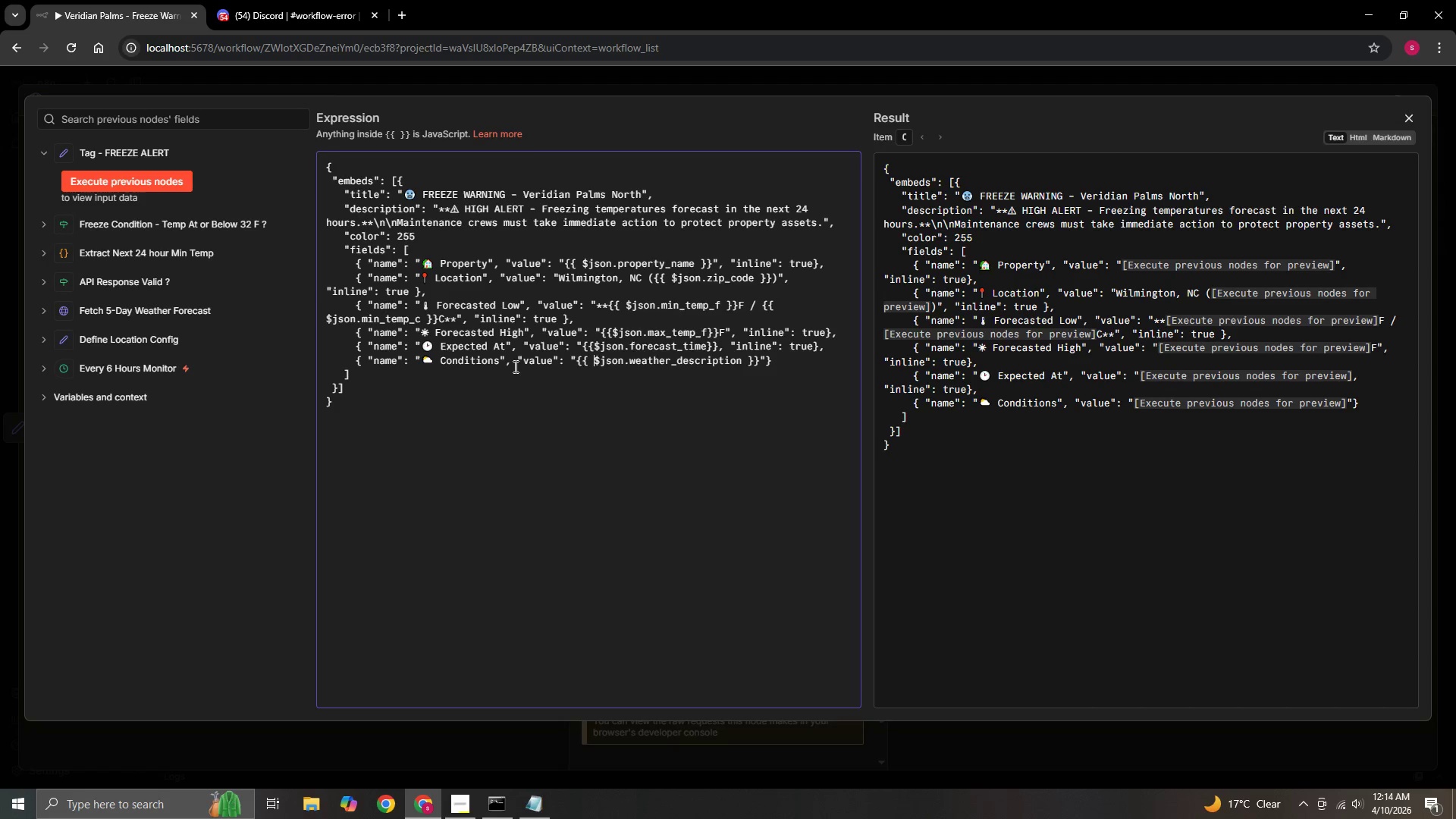 
hold_key(key=ArrowRight, duration=1.08)
 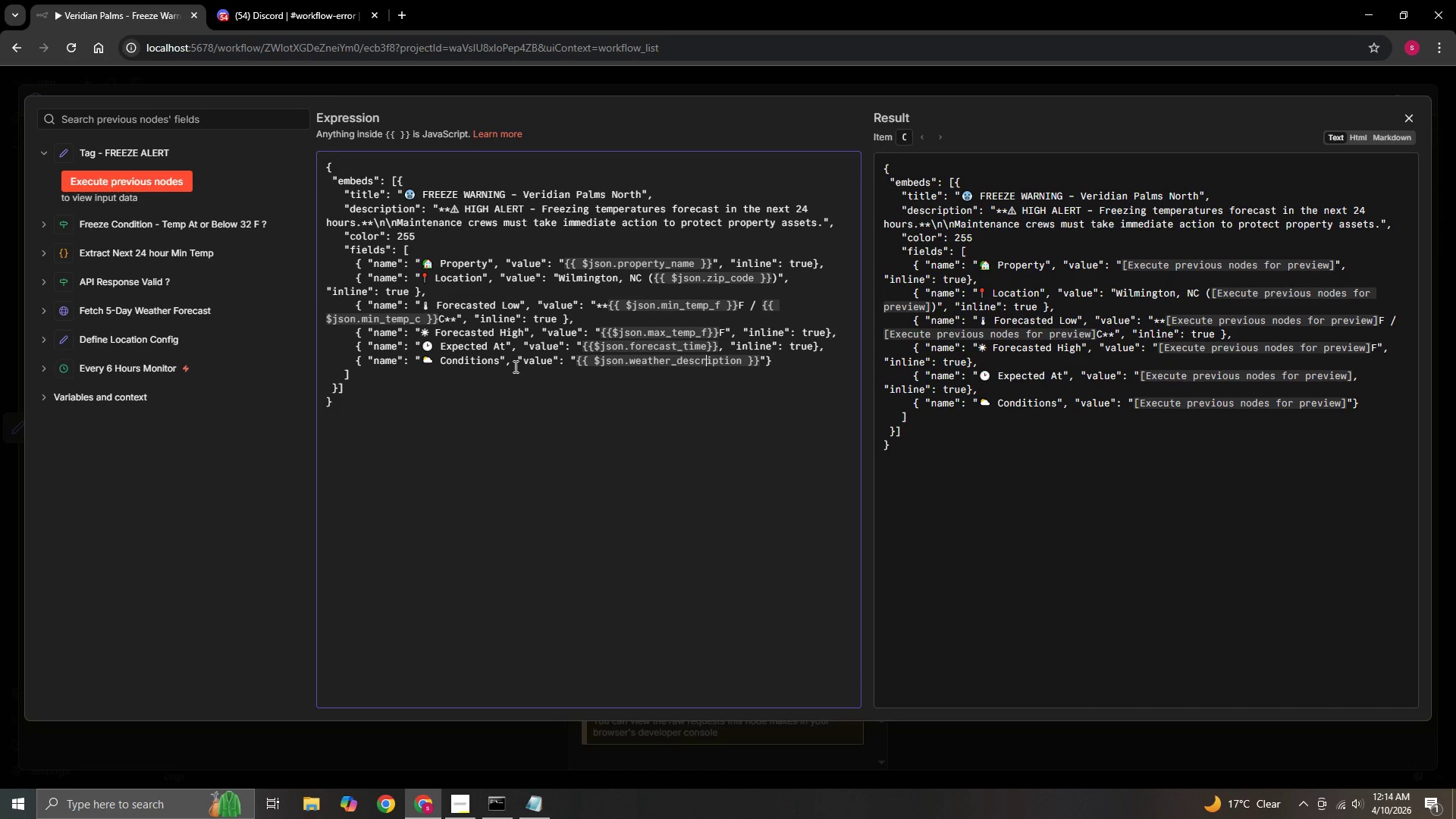 
key(ArrowRight)
 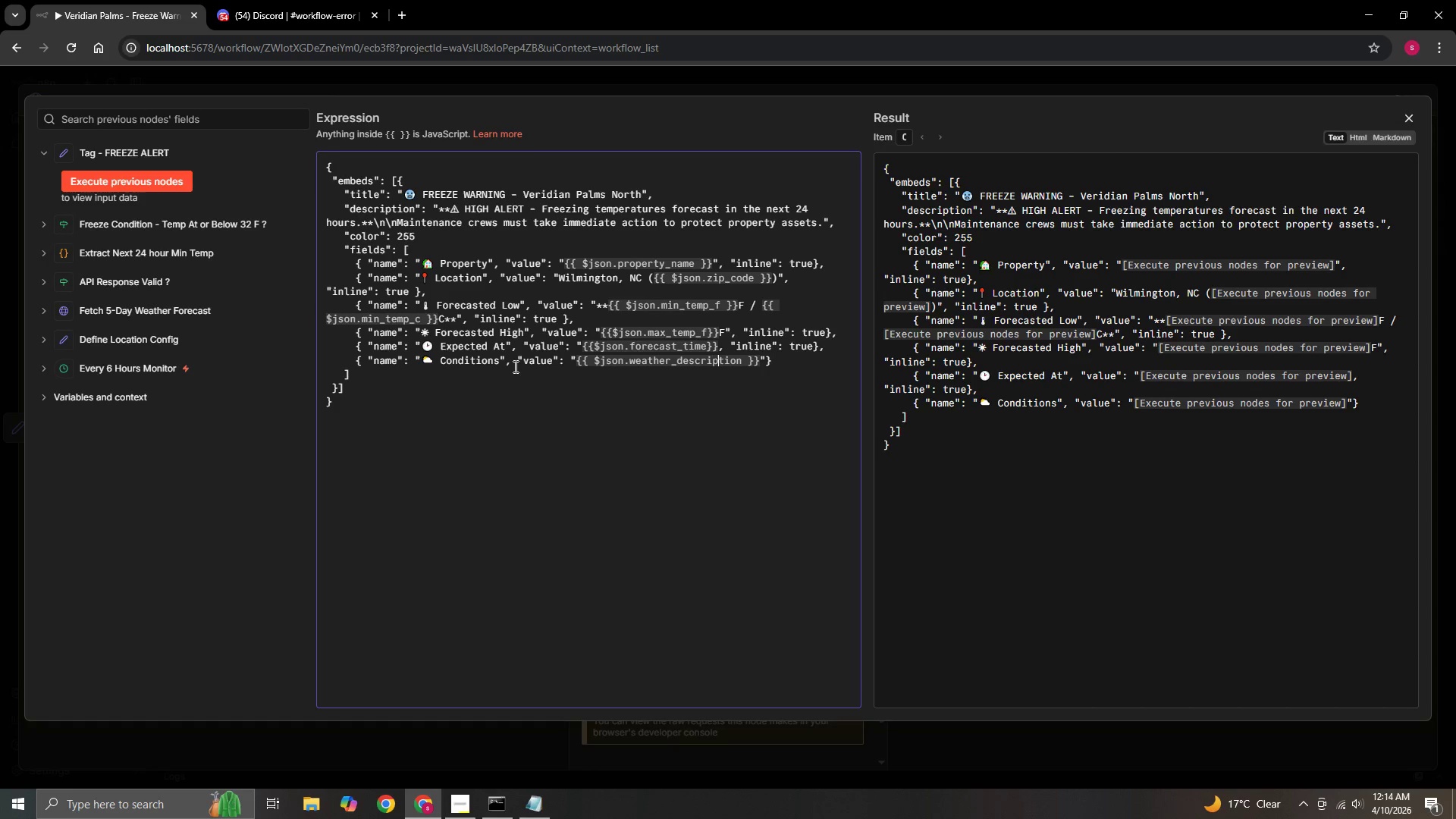 
key(ArrowRight)
 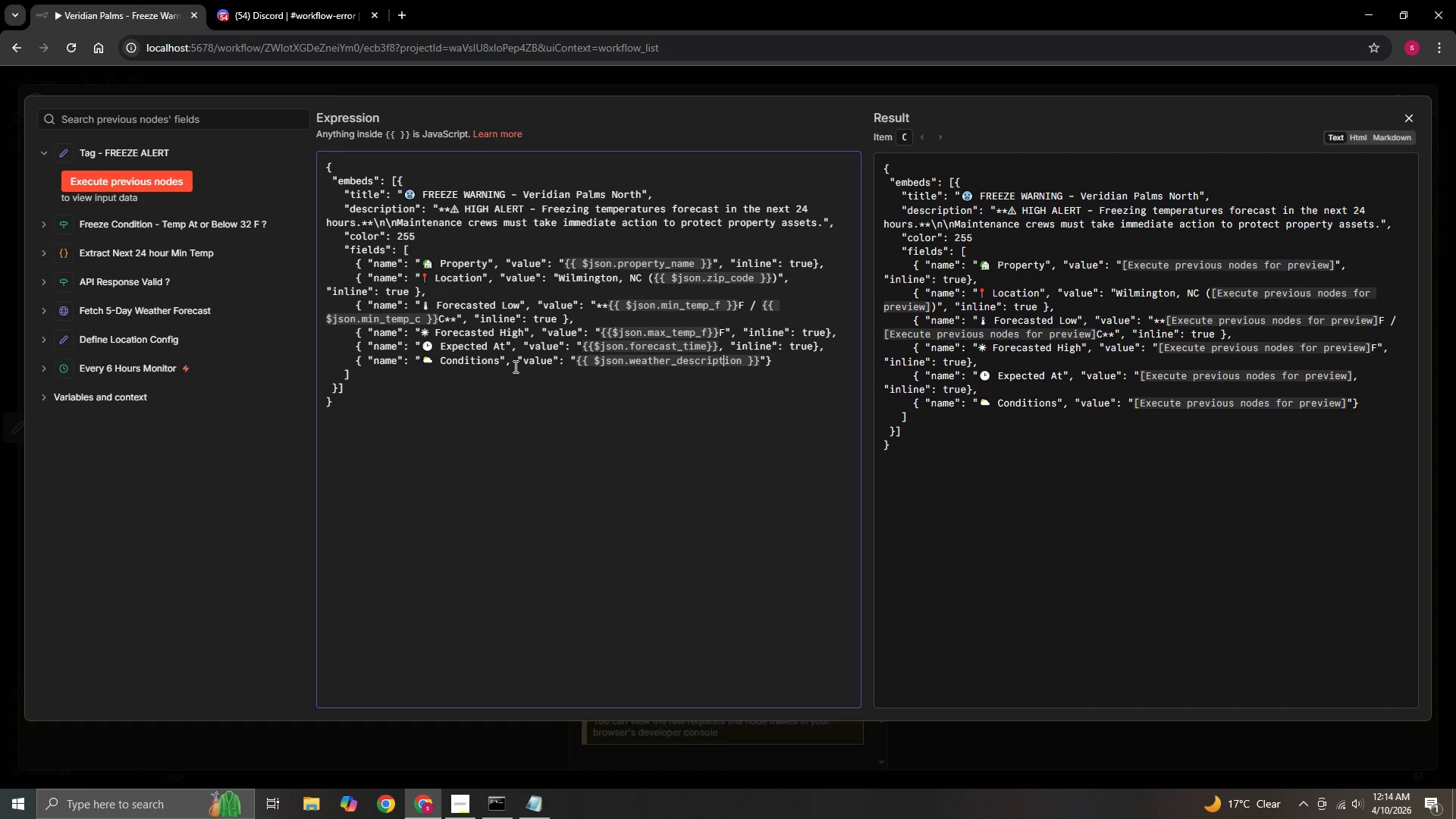 
key(ArrowRight)
 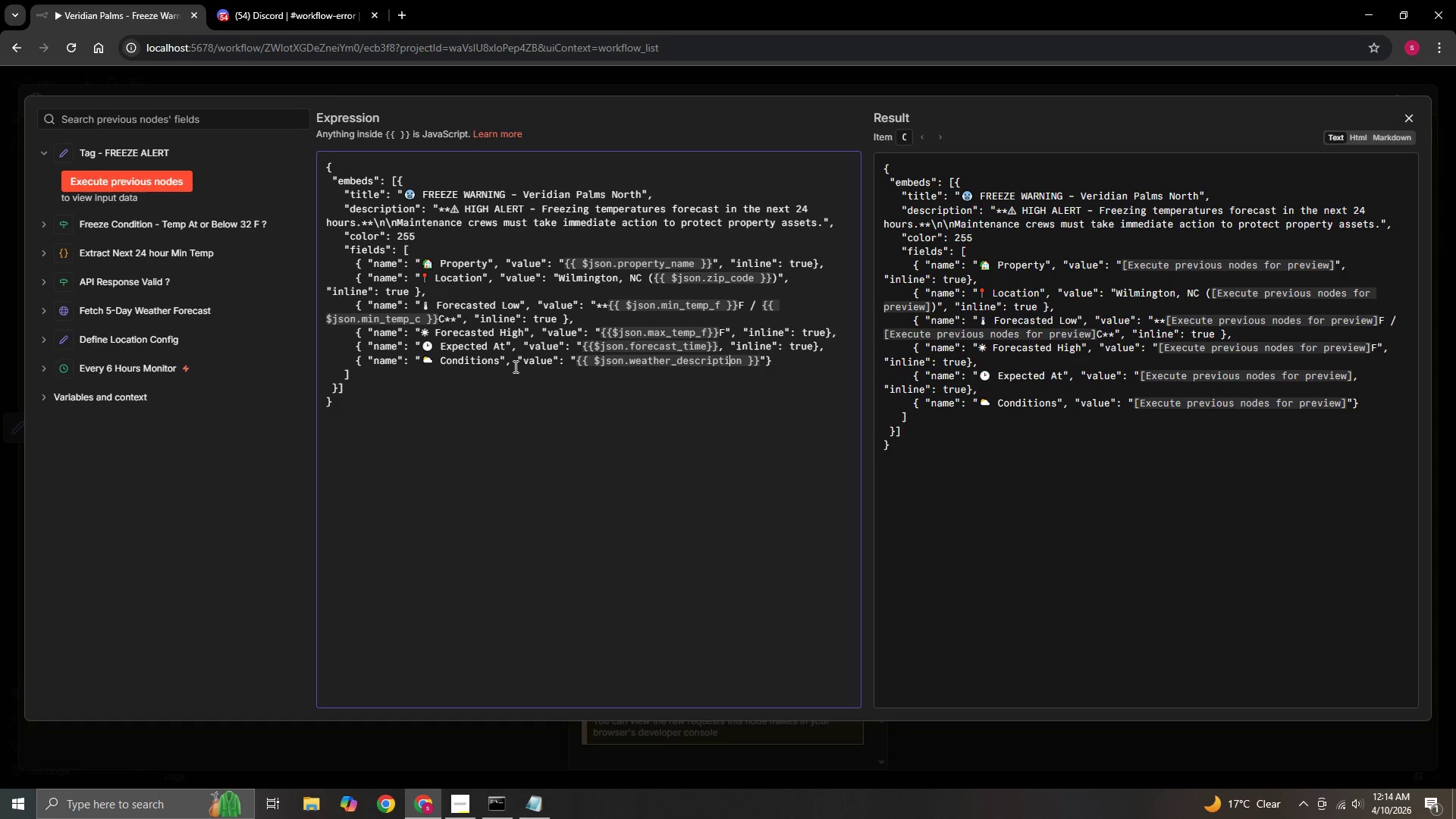 
key(ArrowRight)
 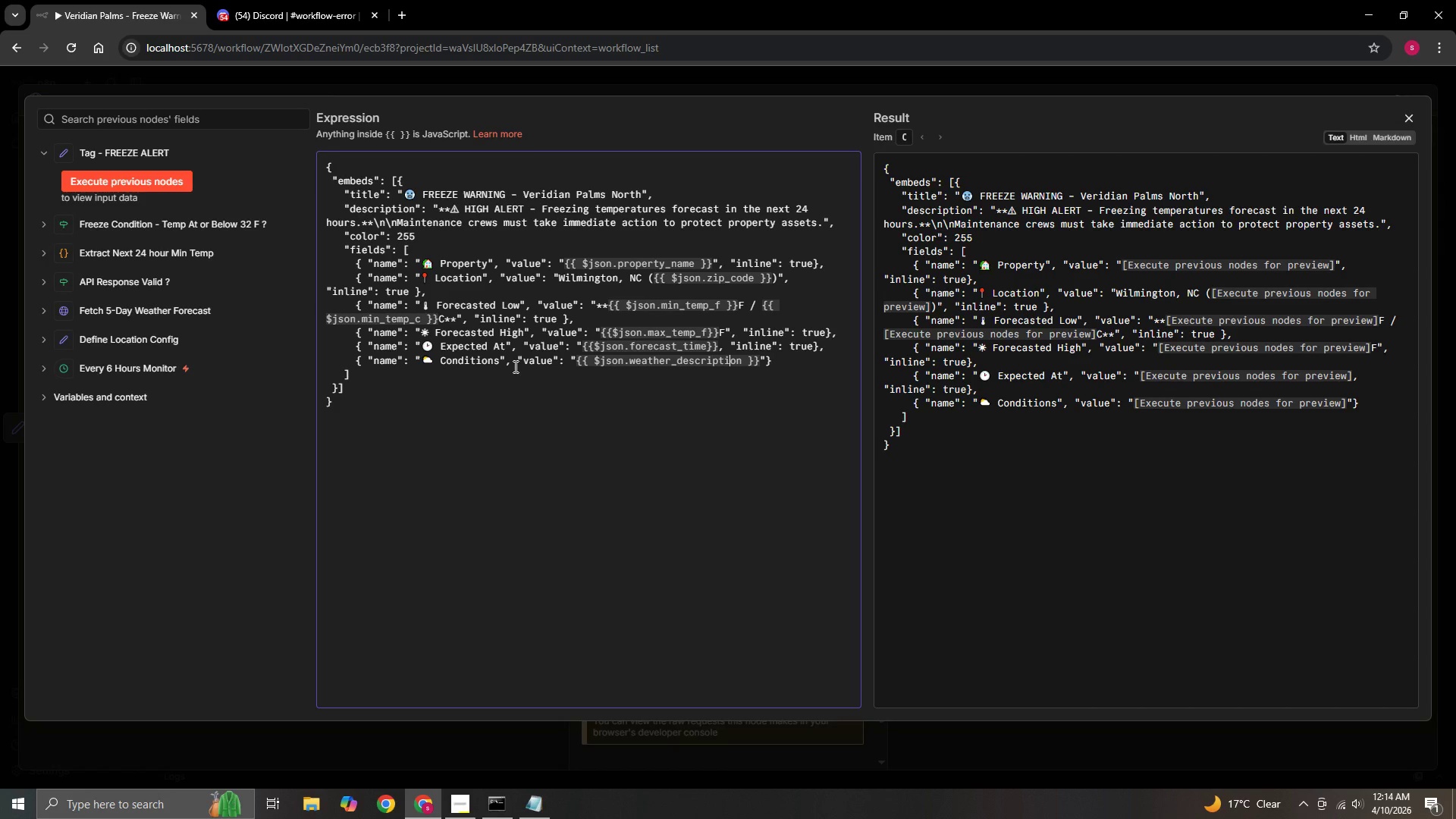 
key(ArrowRight)
 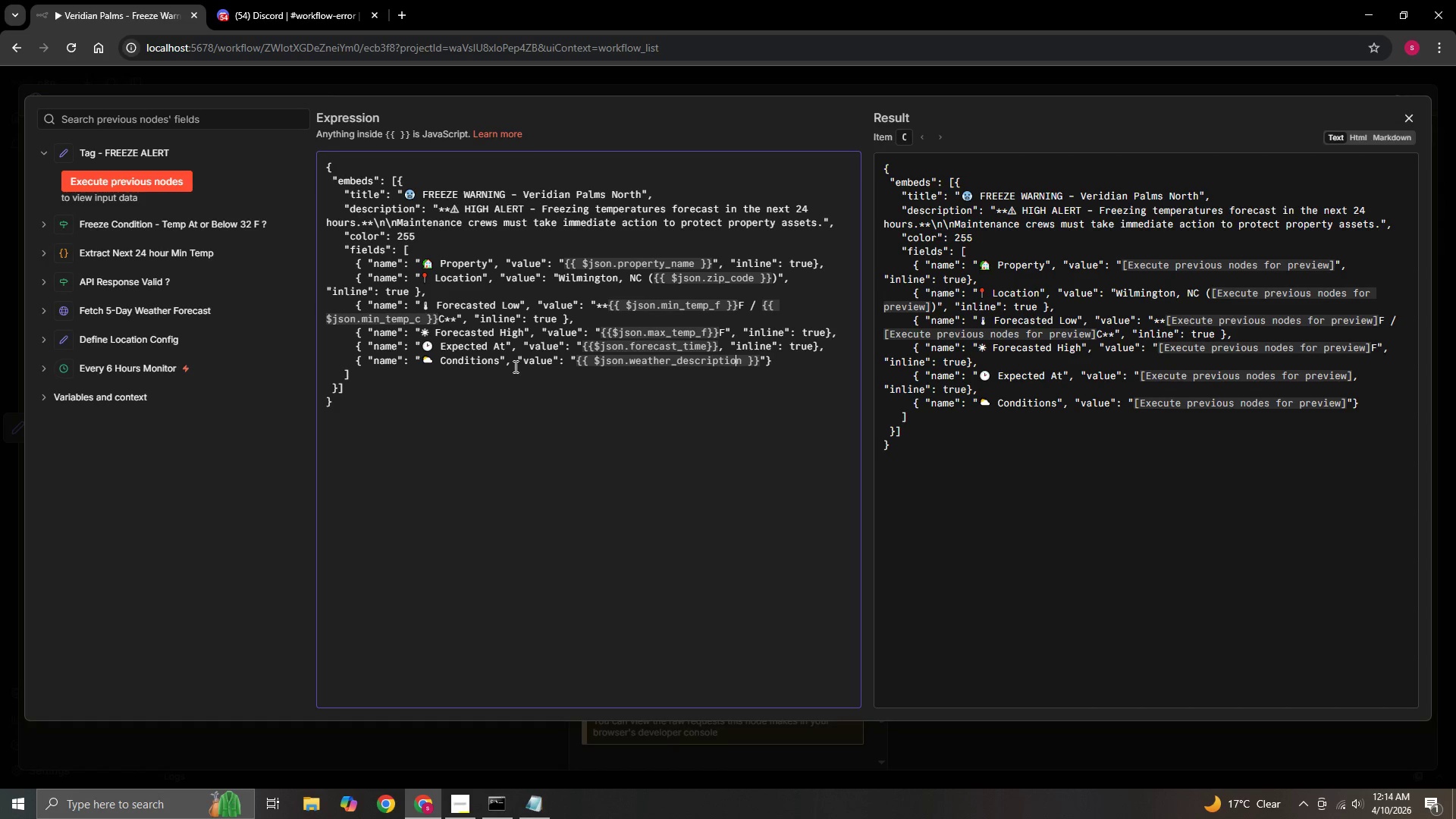 
key(ArrowRight)
 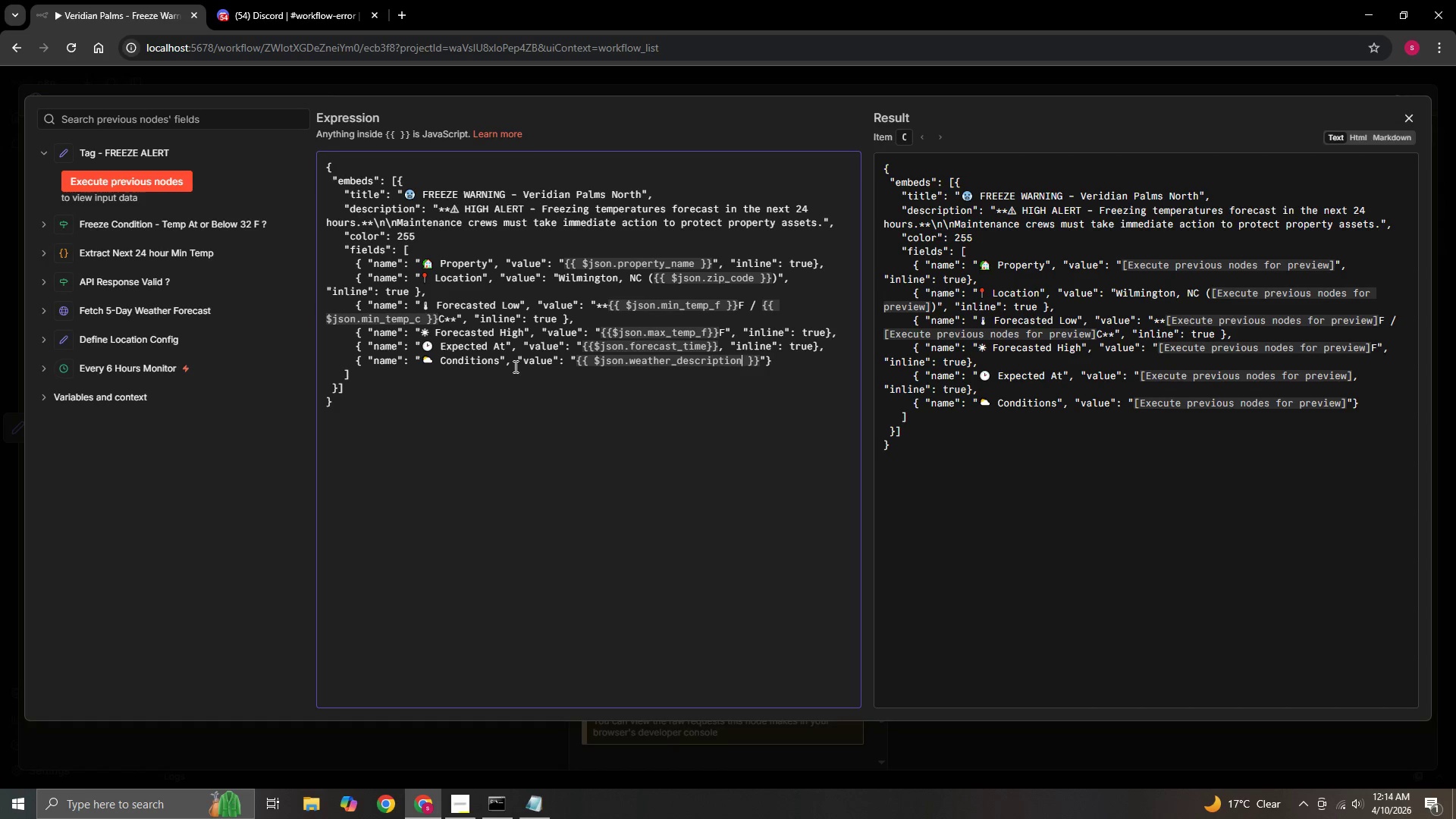 
key(ArrowRight)
 